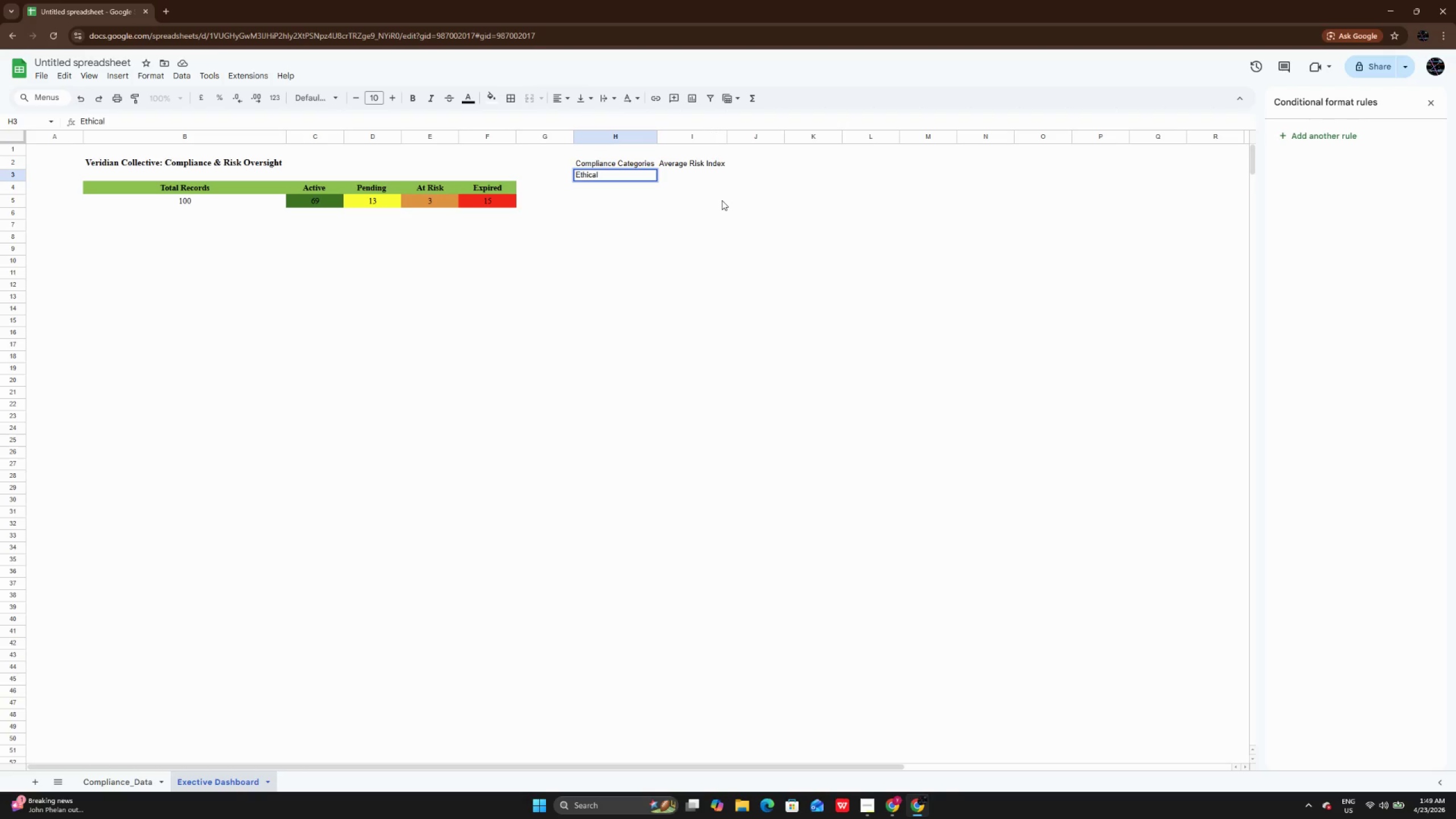 
type(Sourx)
key(Backspace)
type(cing)
 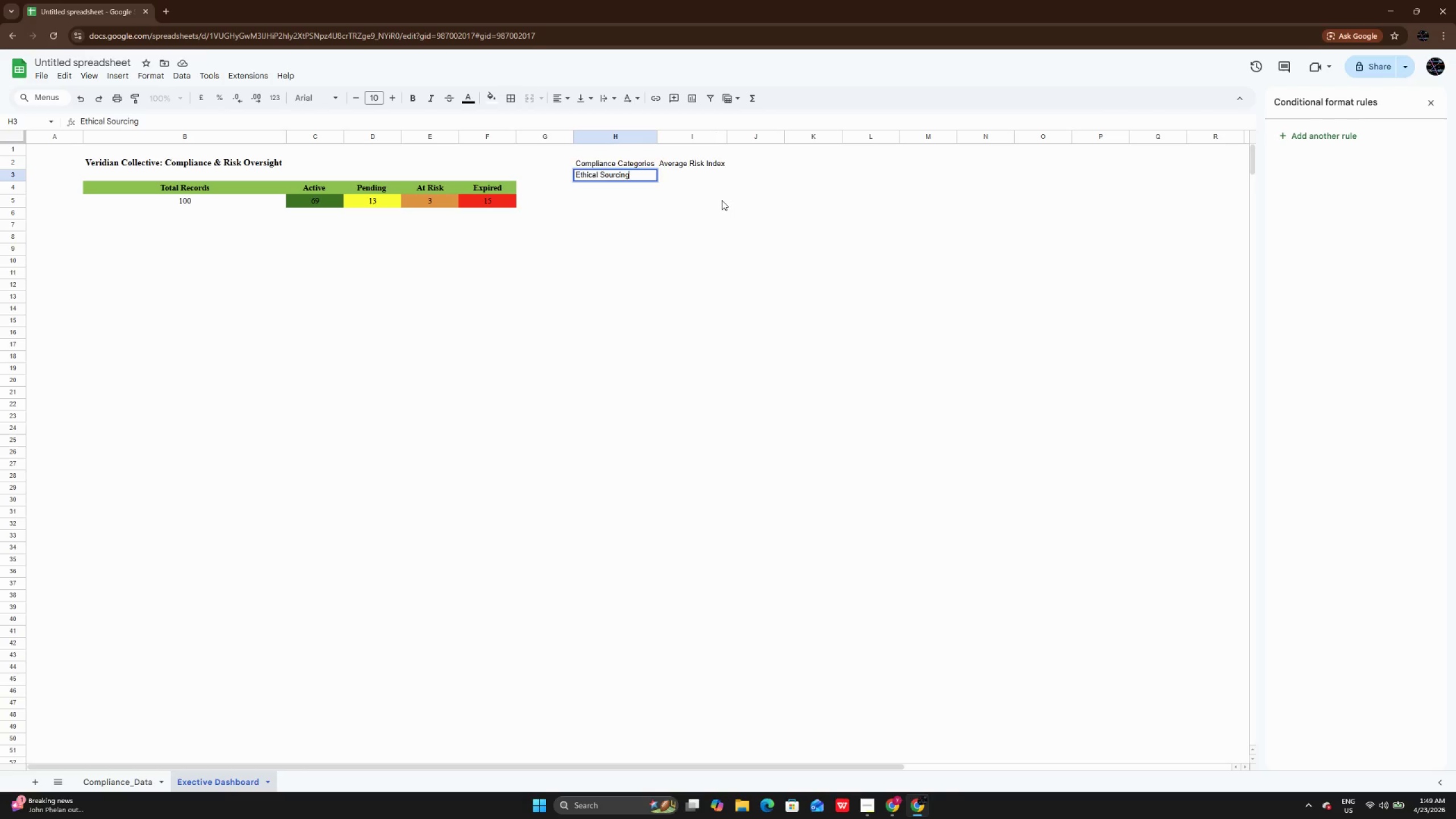 
key(Enter)
 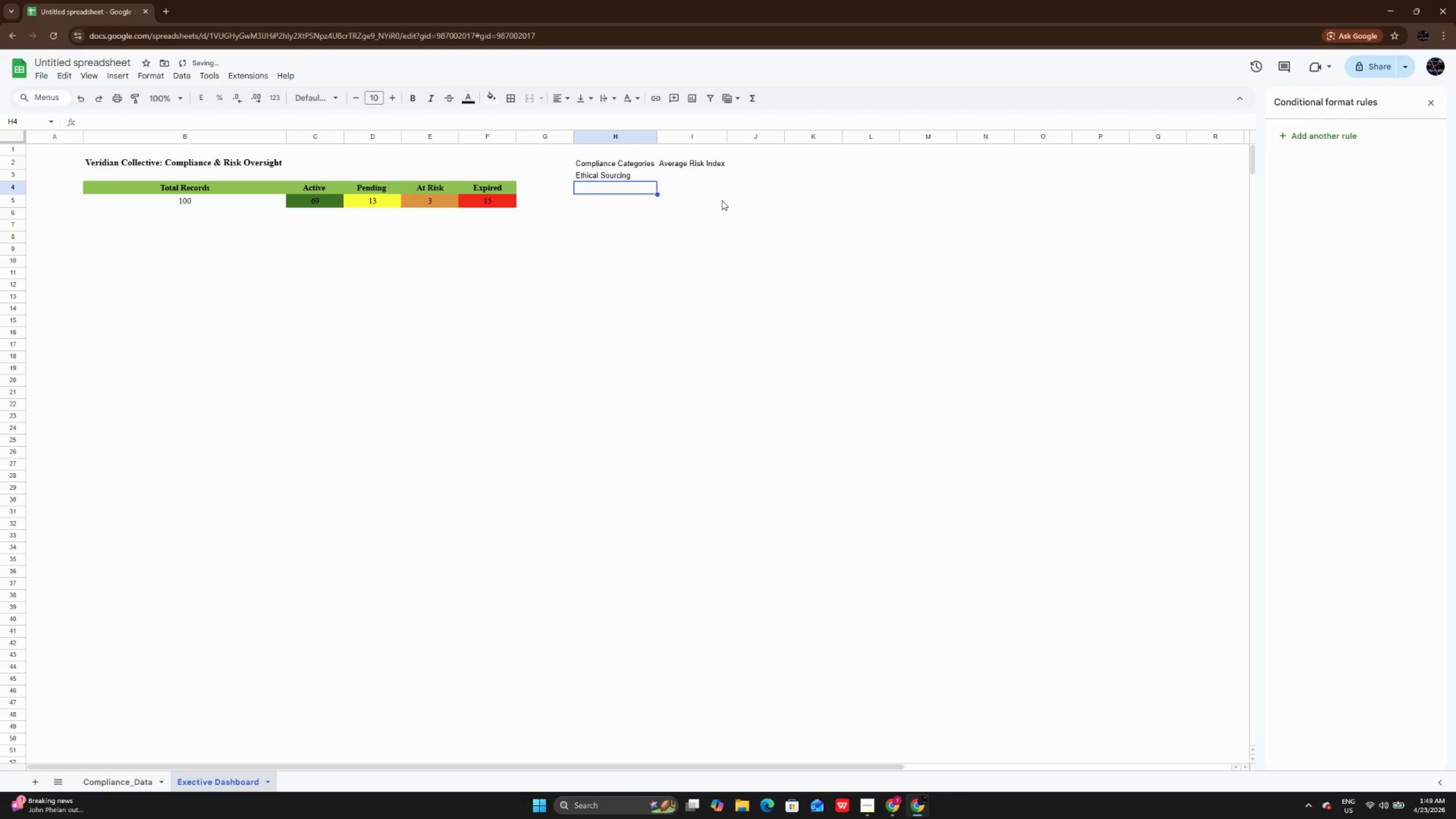 
key(Enter)
 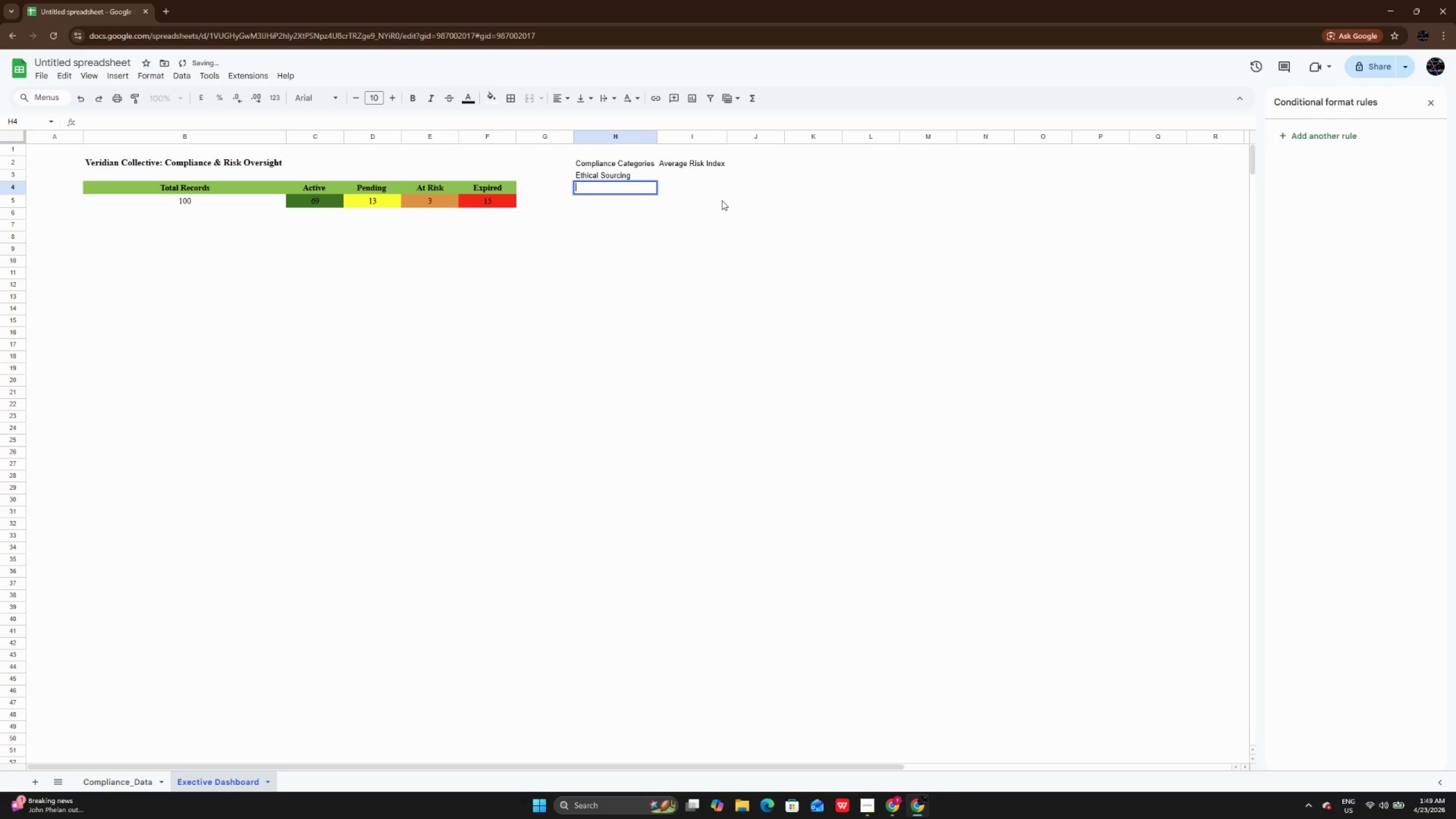 
type(Health $)
key(Backspace)
type(& Saftey)
 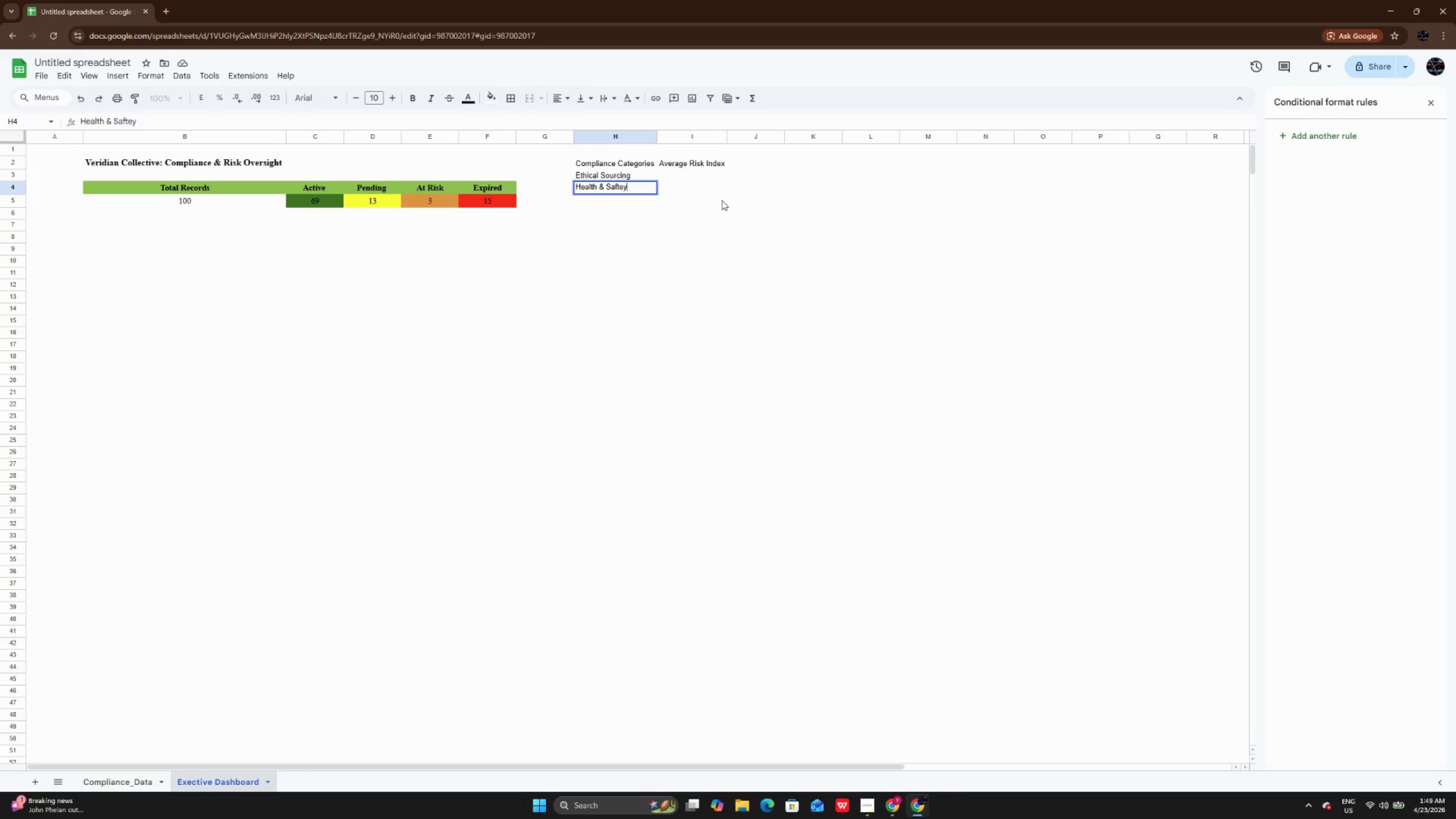 
 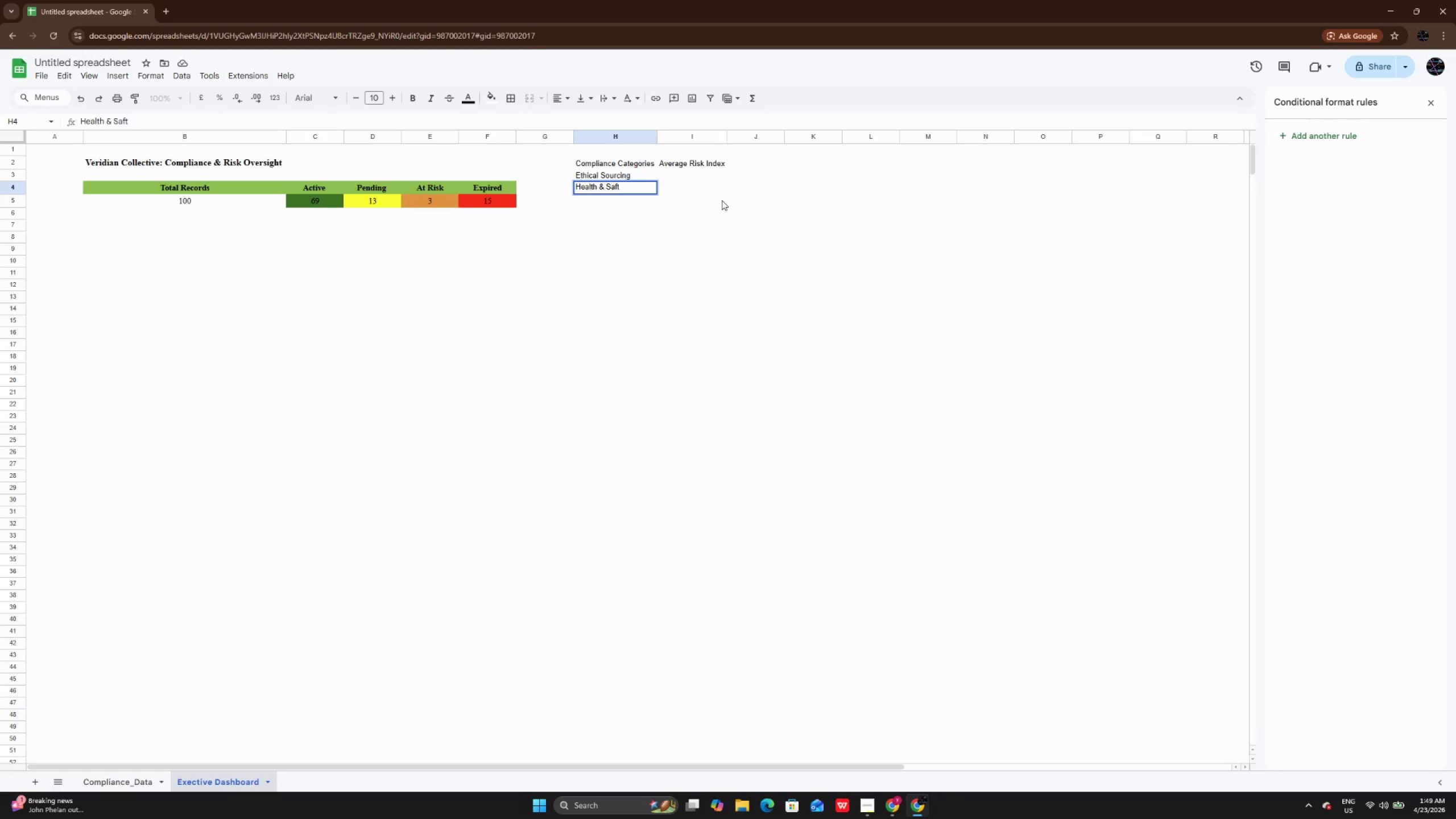 
key(Enter)
 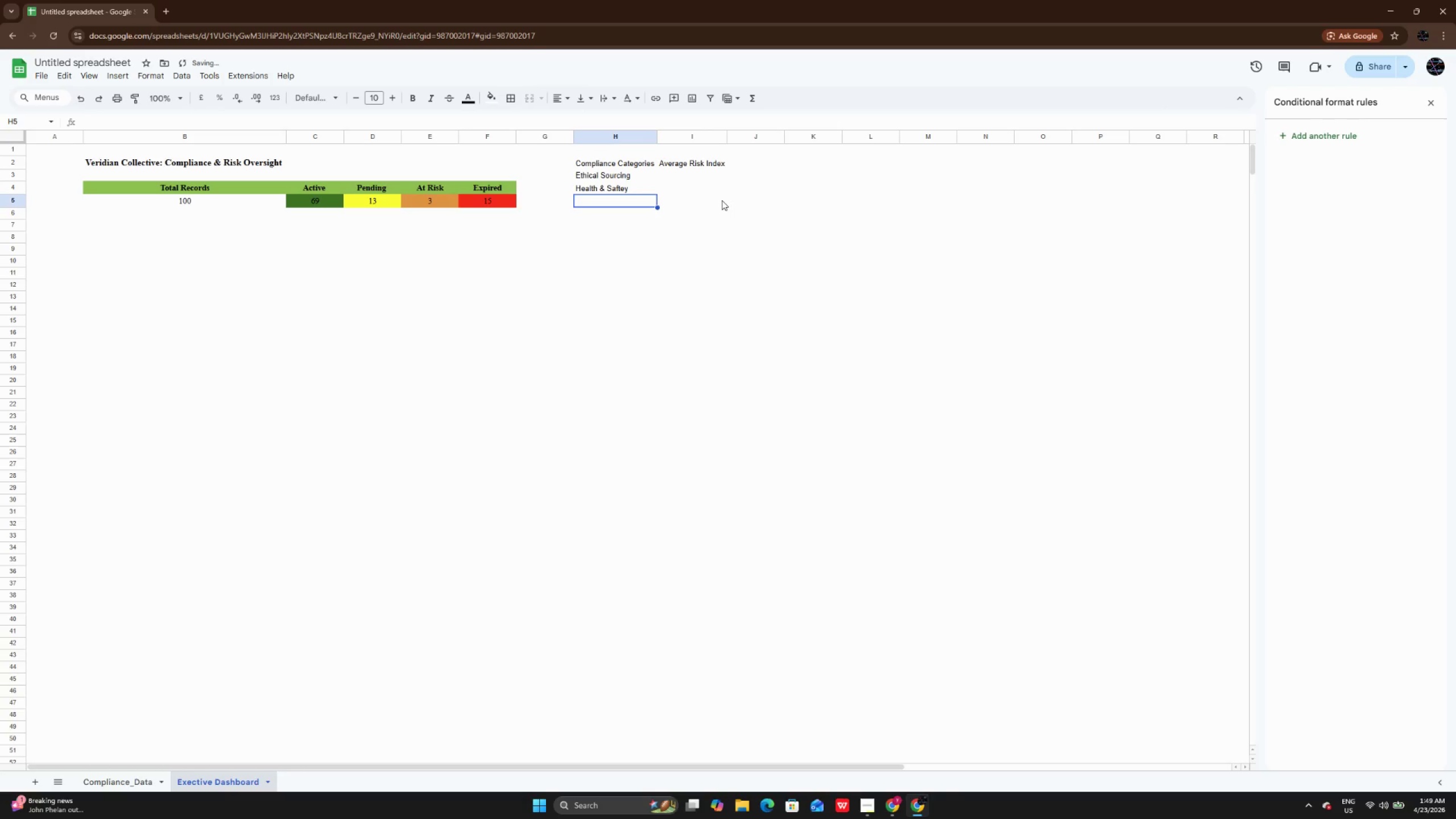 
key(Enter)
 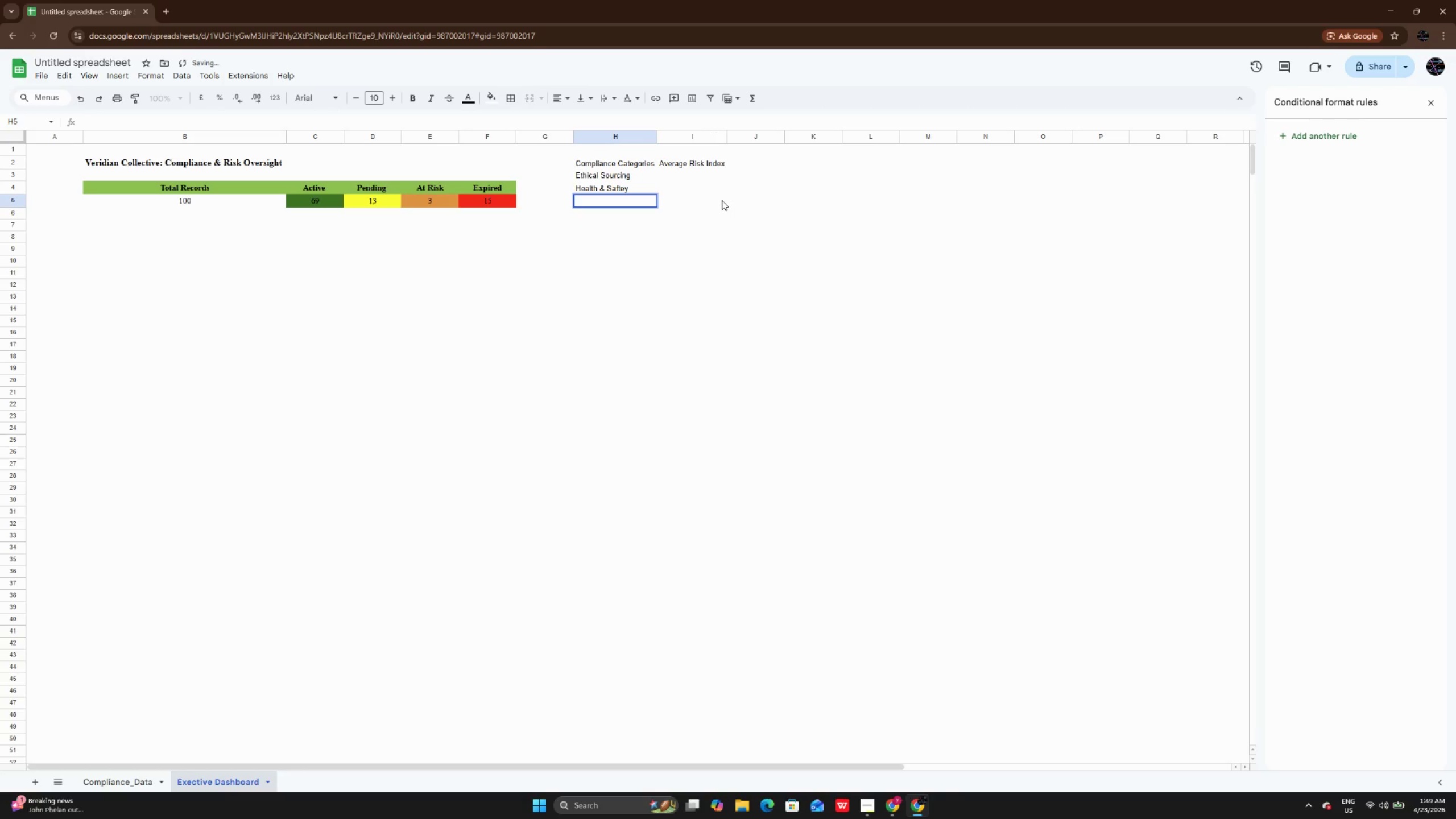 
type(Import/Customs)
 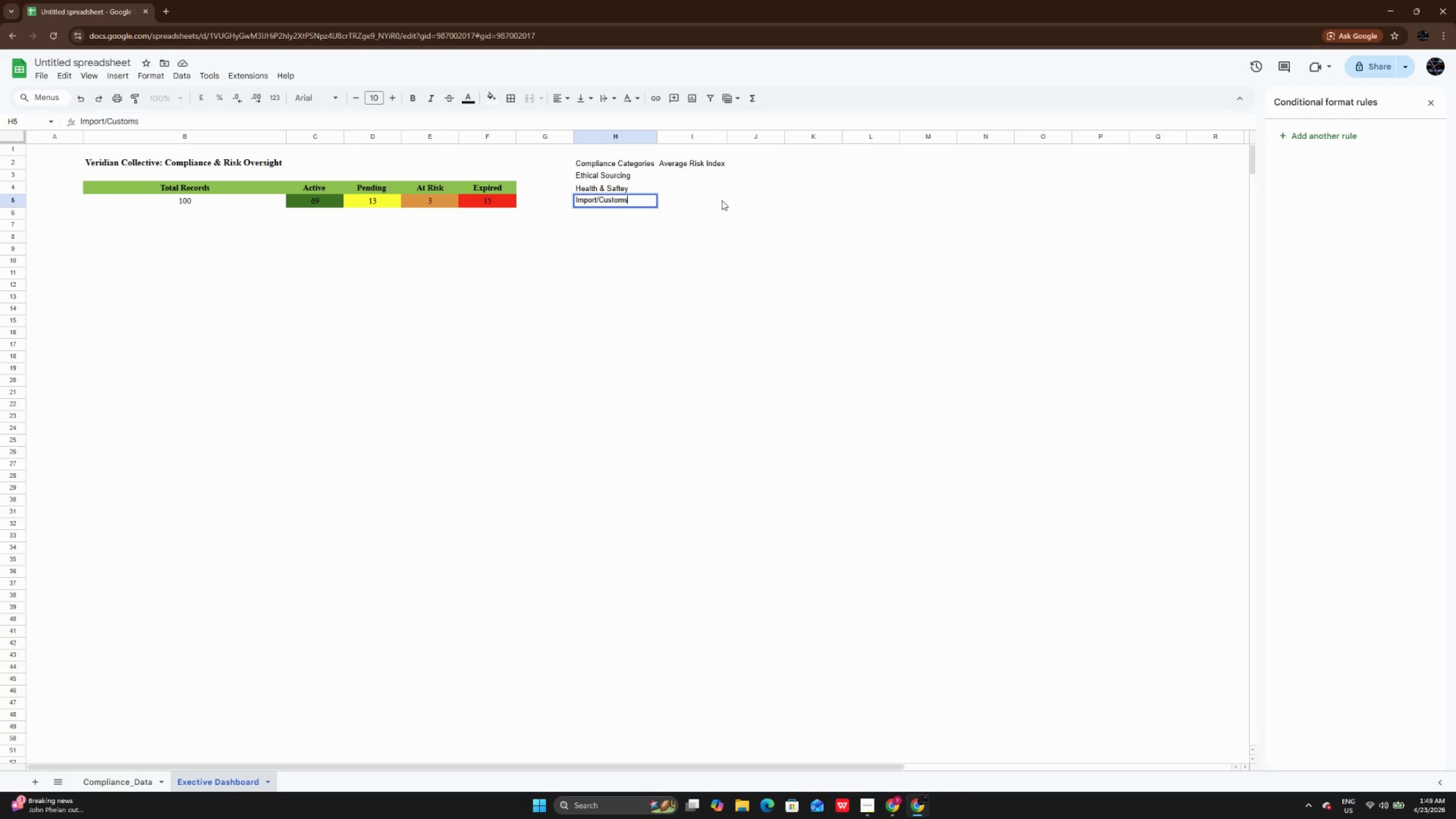 
key(Enter)
 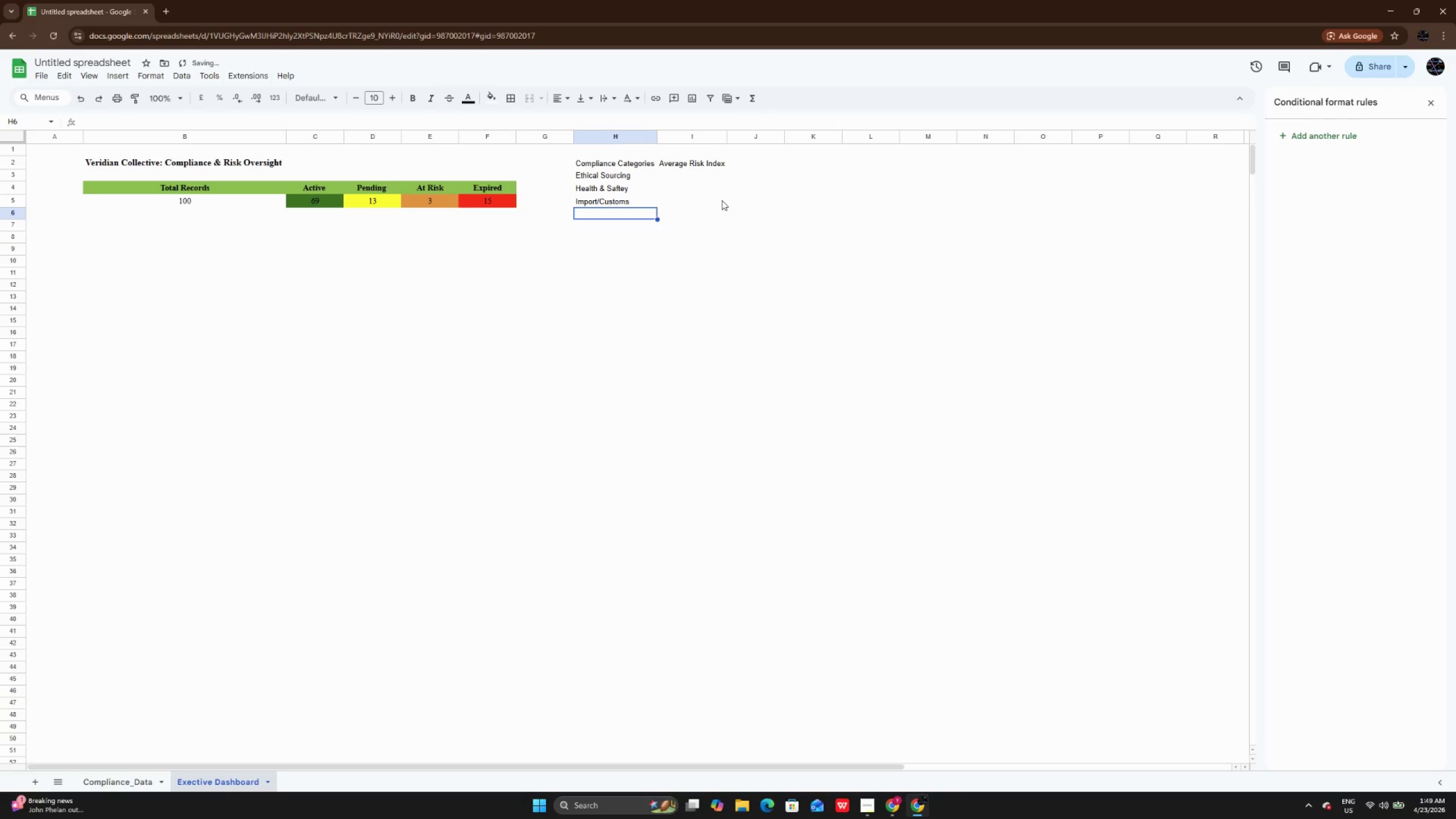 
key(Enter)
 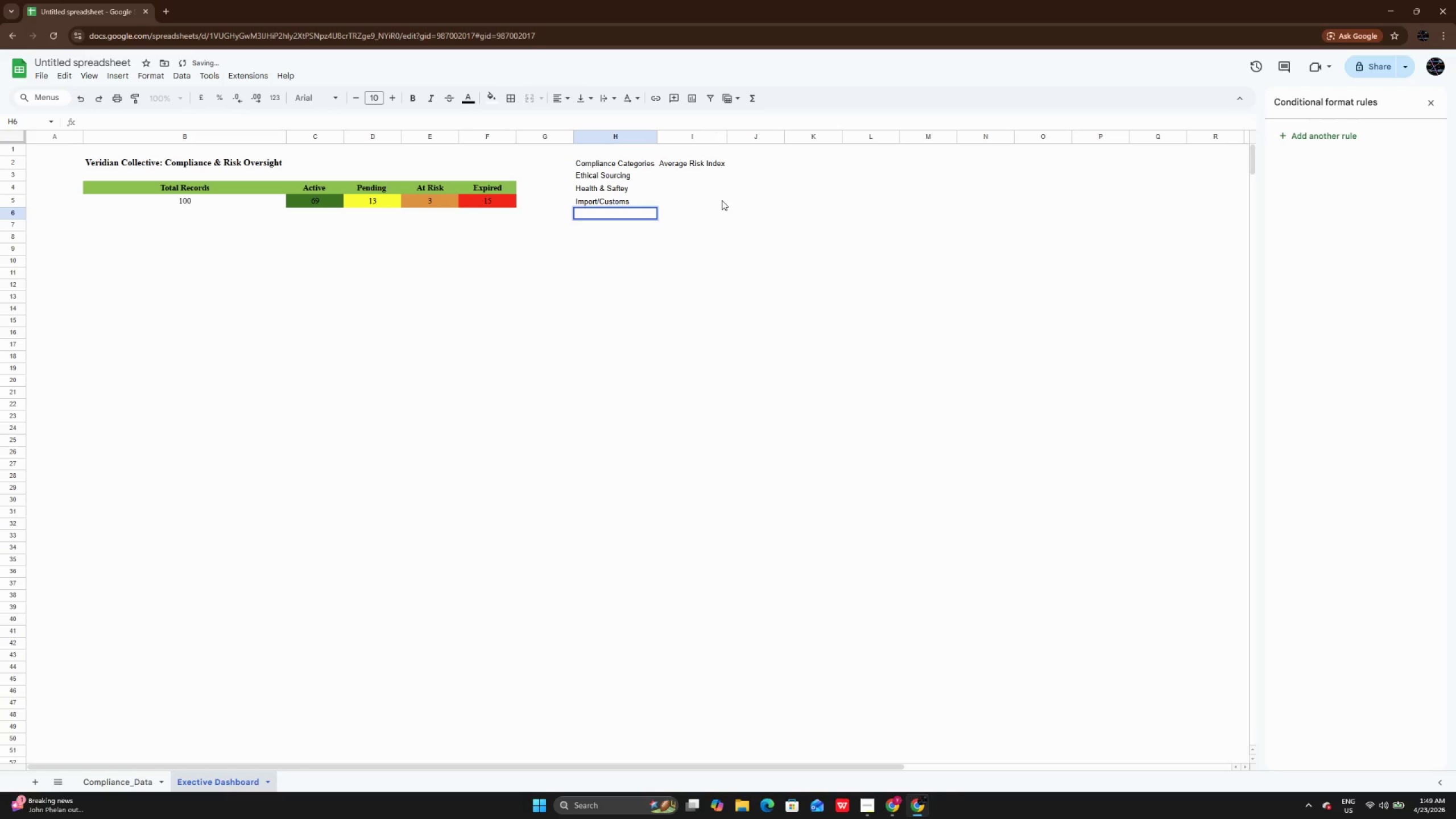 
type(Sales Tax ())
 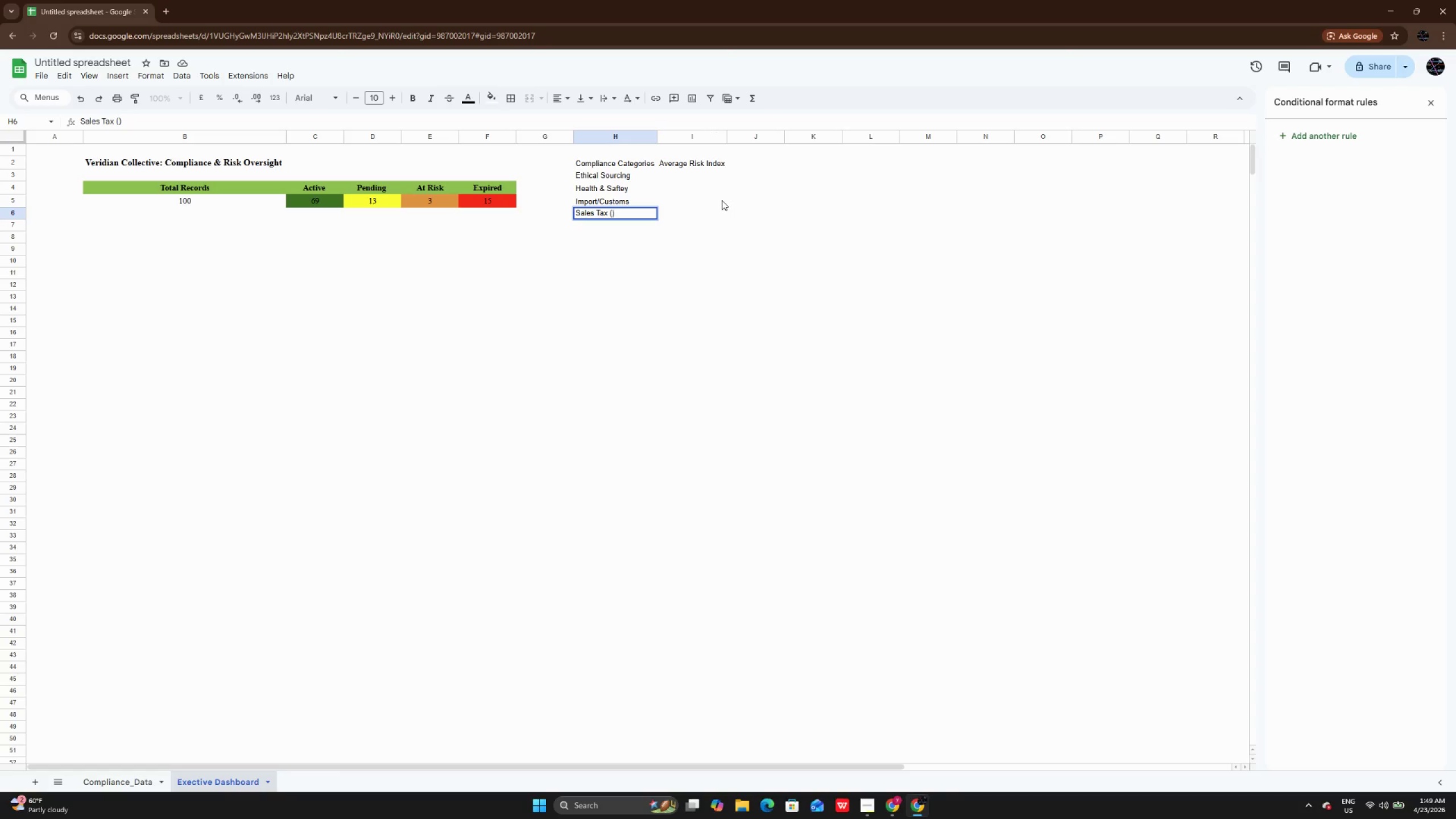 
key(ArrowLeft)
 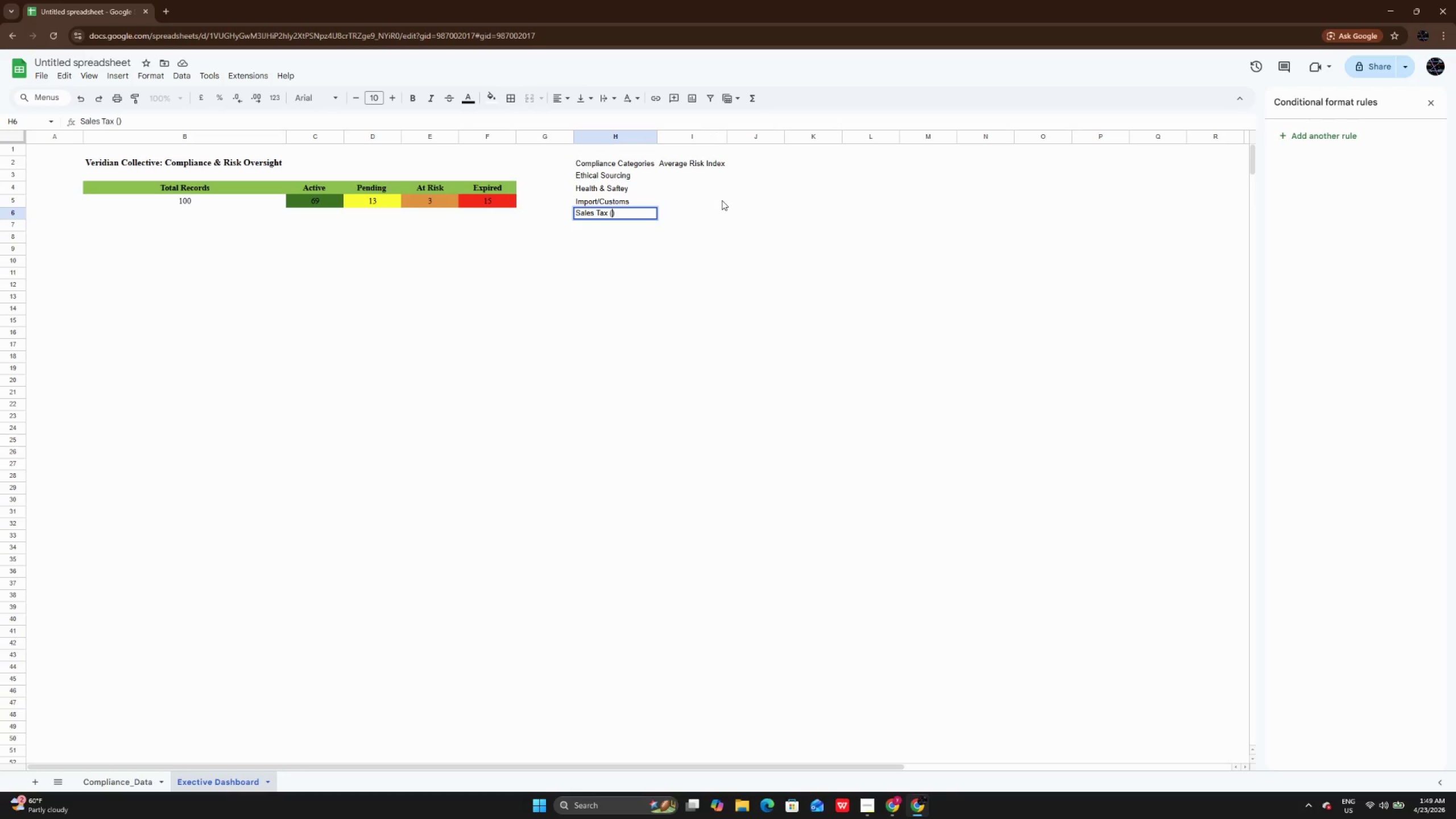 
type(Nxus)
key(Backspace)
key(Backspace)
key(Backspace)
type(exus)
 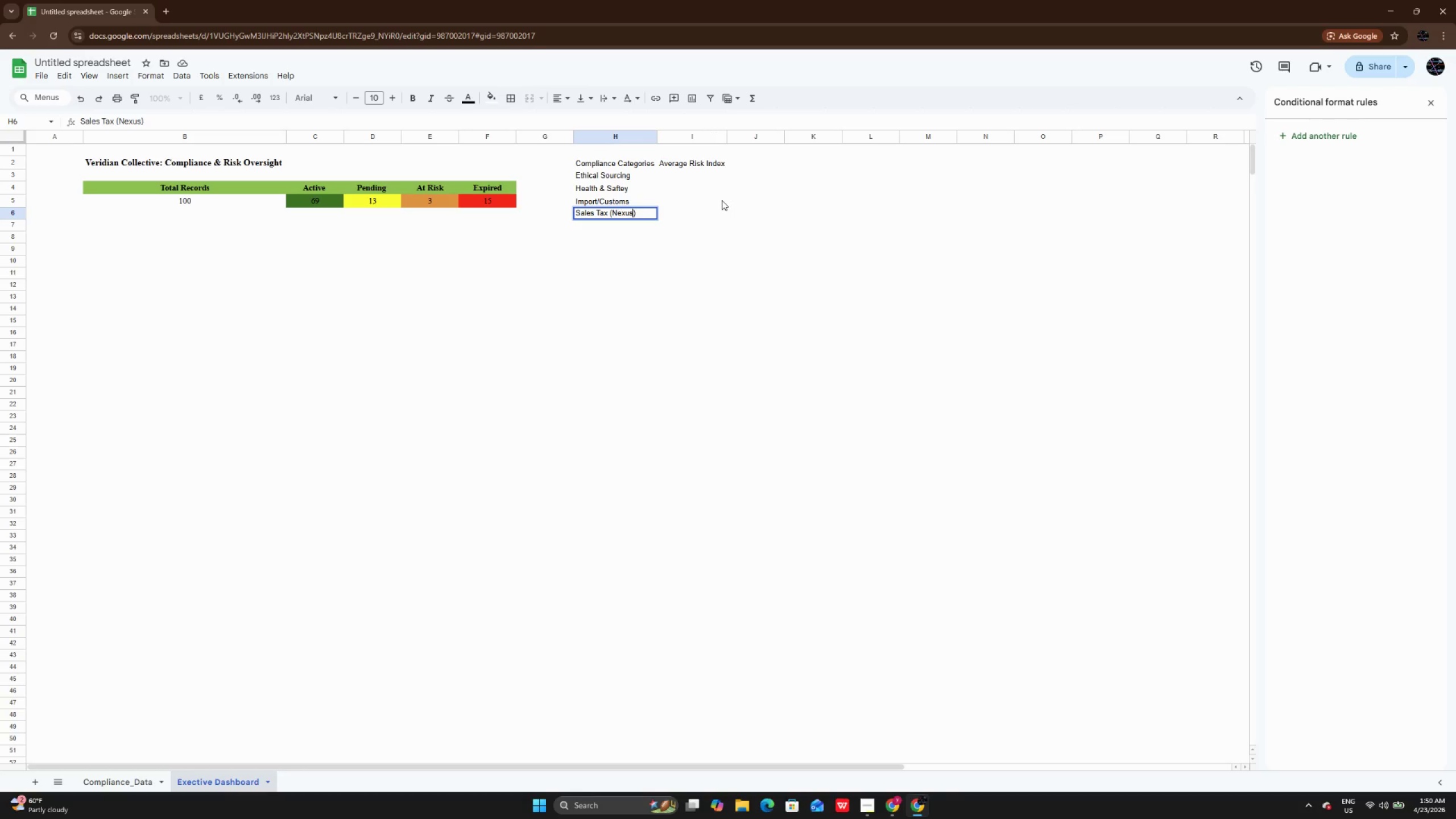 
key(Enter)
 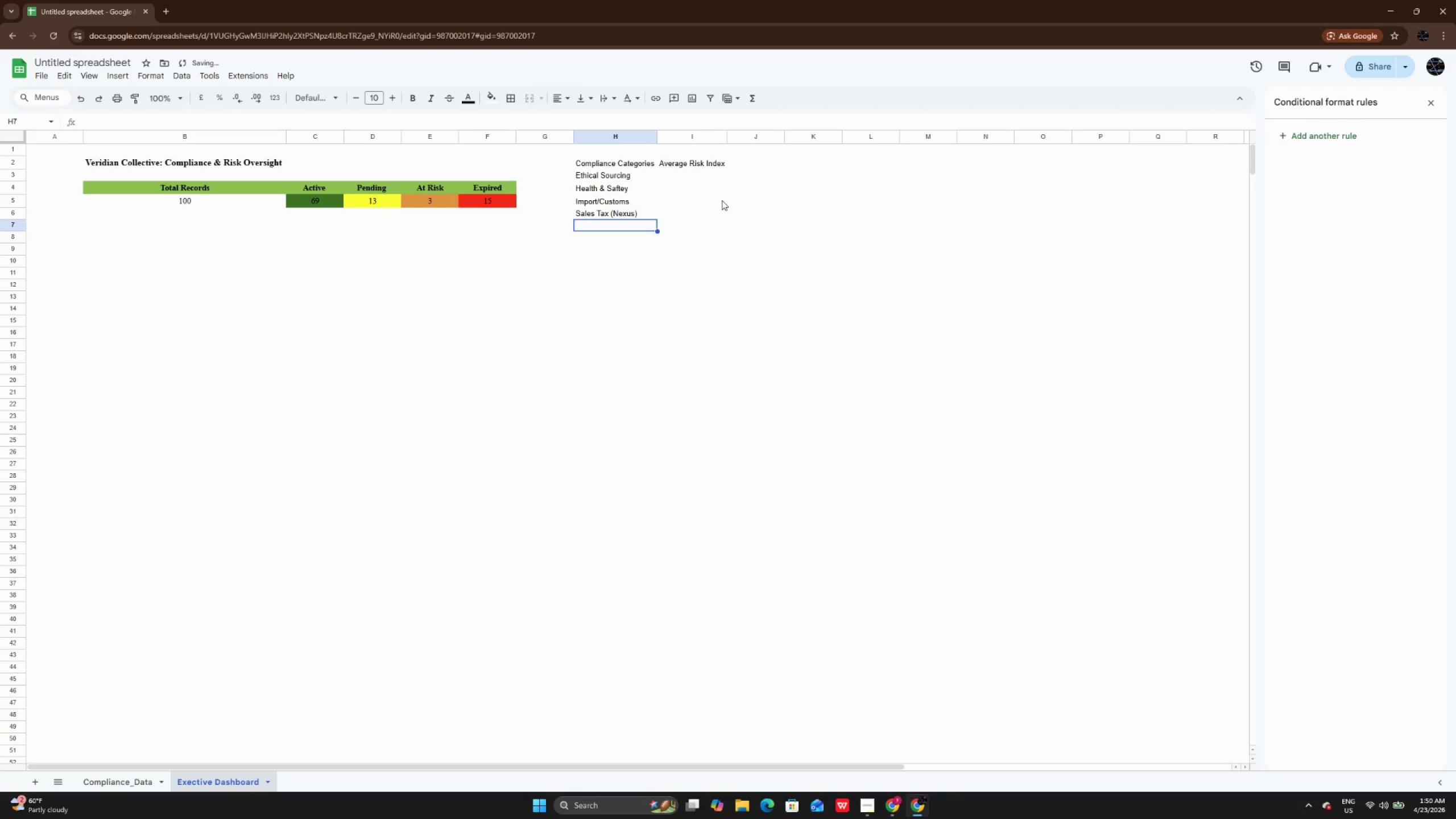 
key(Enter)
 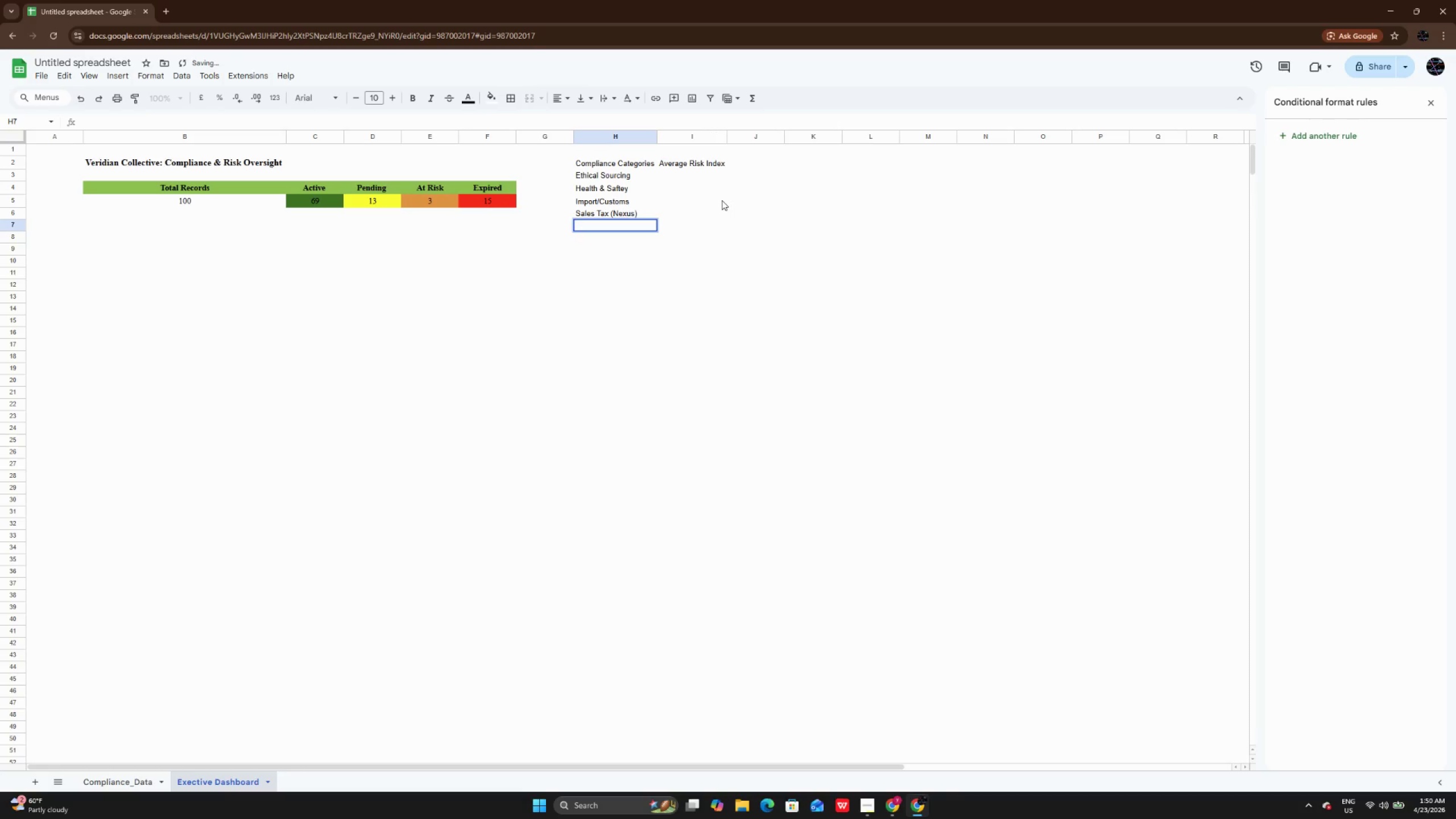 
type(Employment Law)
 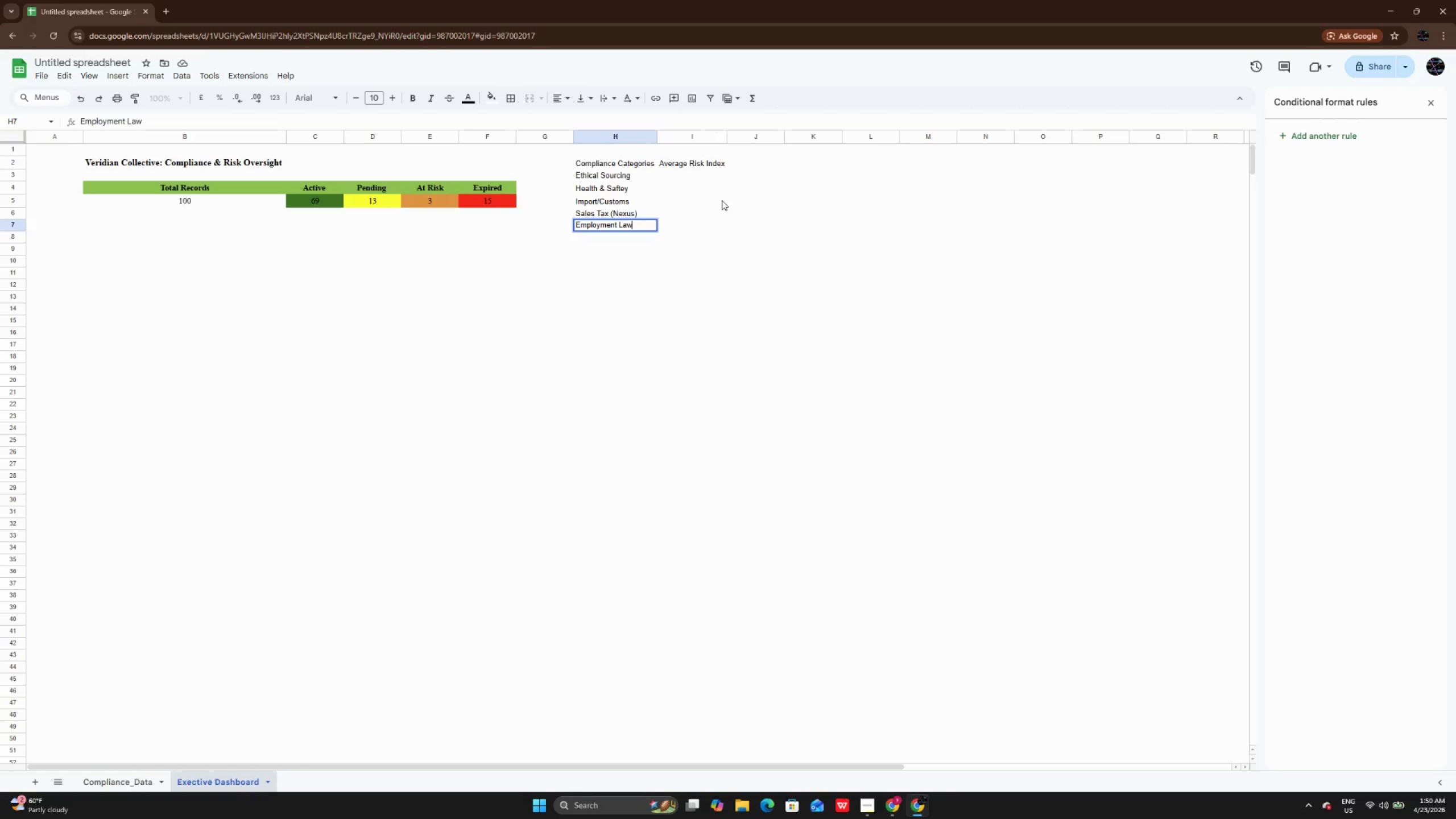 
key(Enter)
 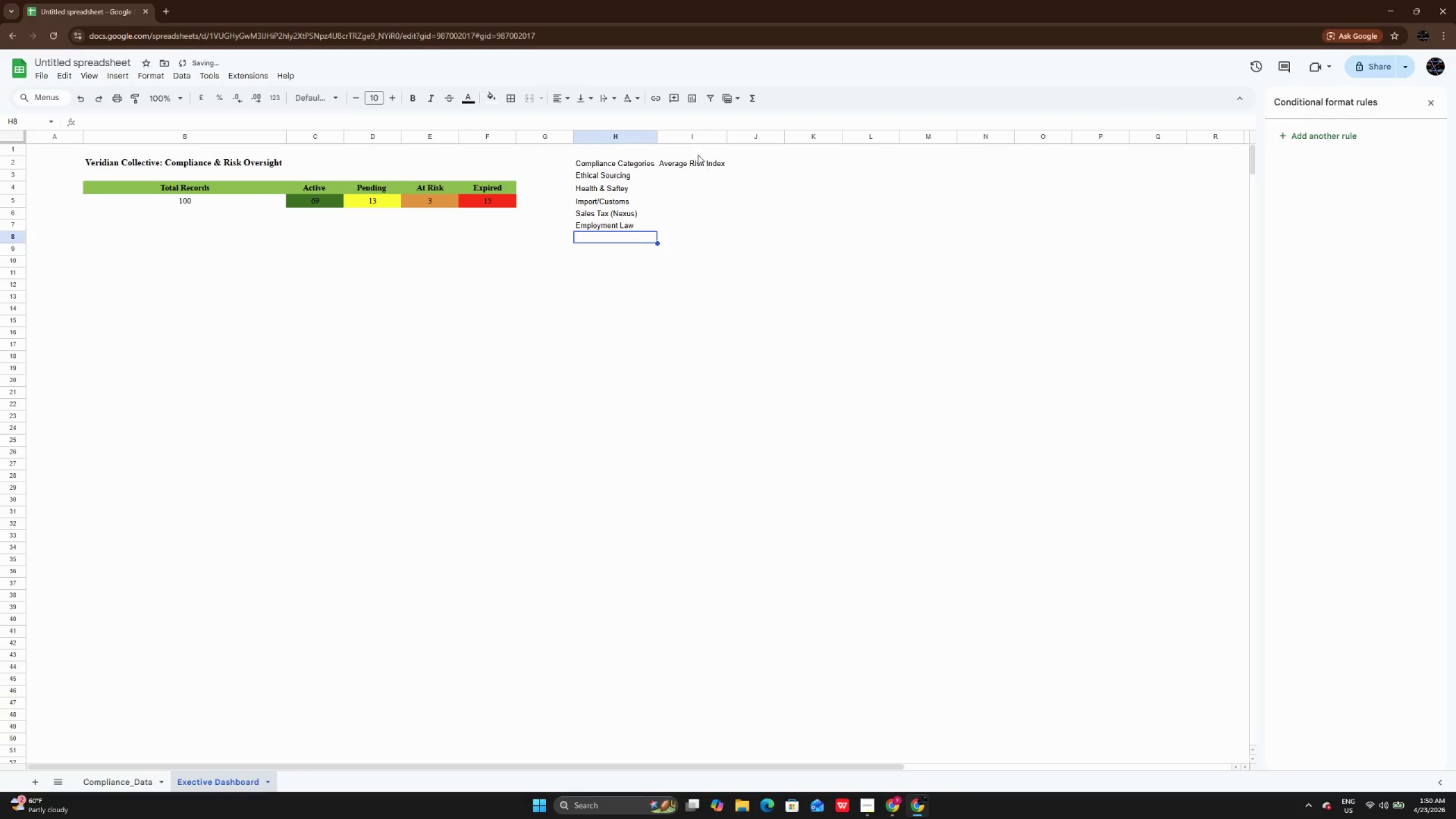 
left_click([697, 171])
 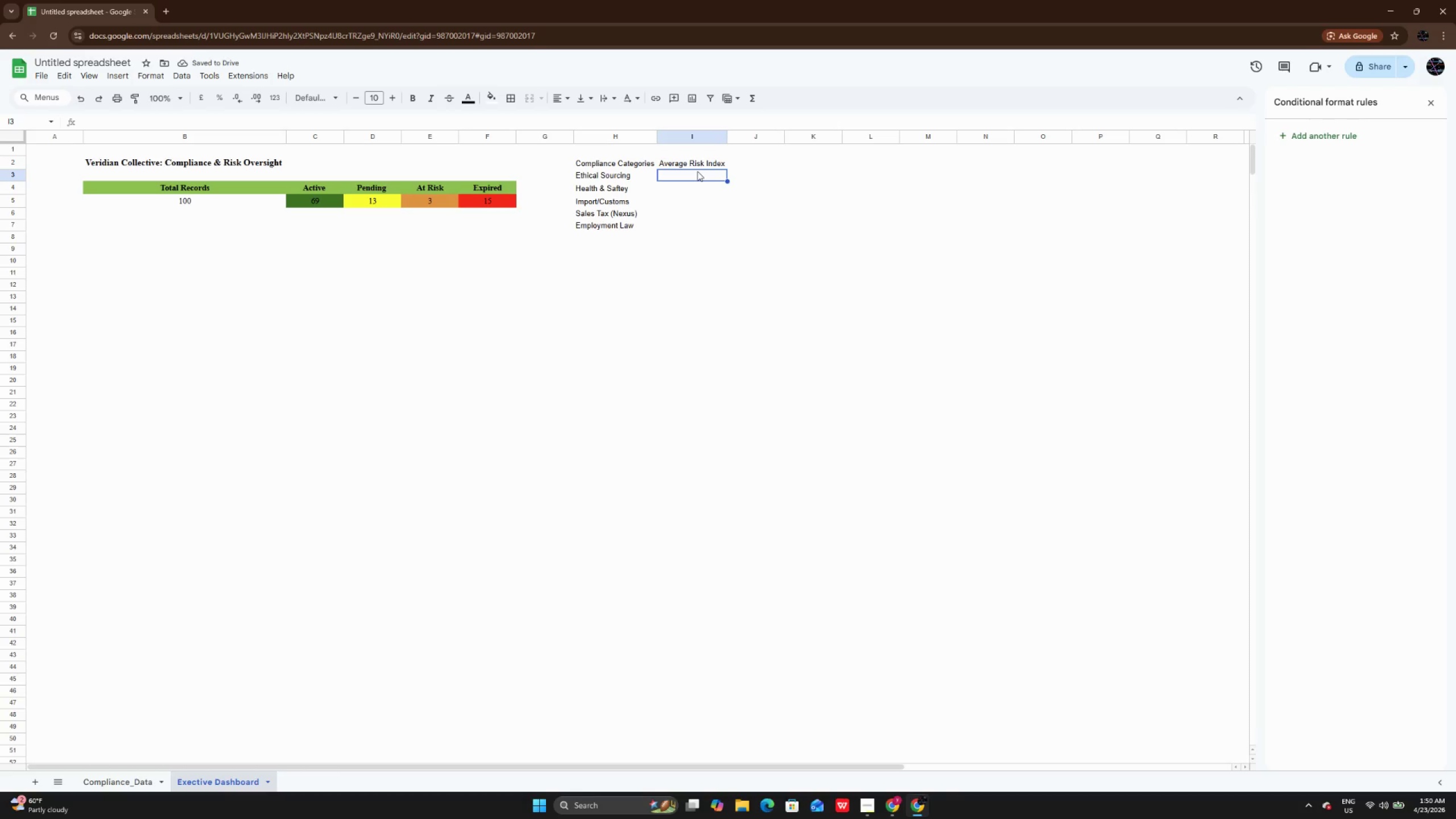 
type(=Avera)
 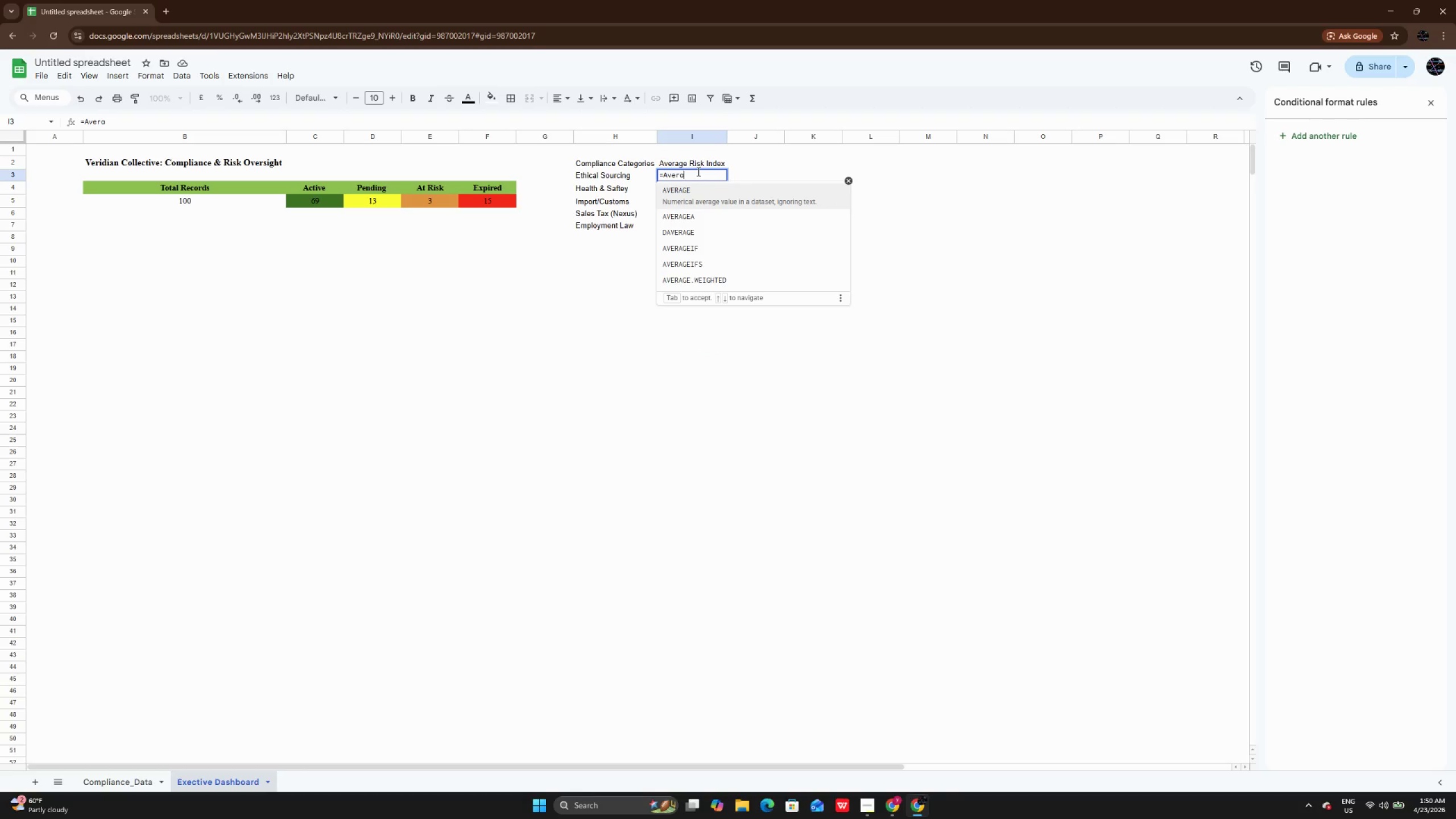 
key(Enter)
 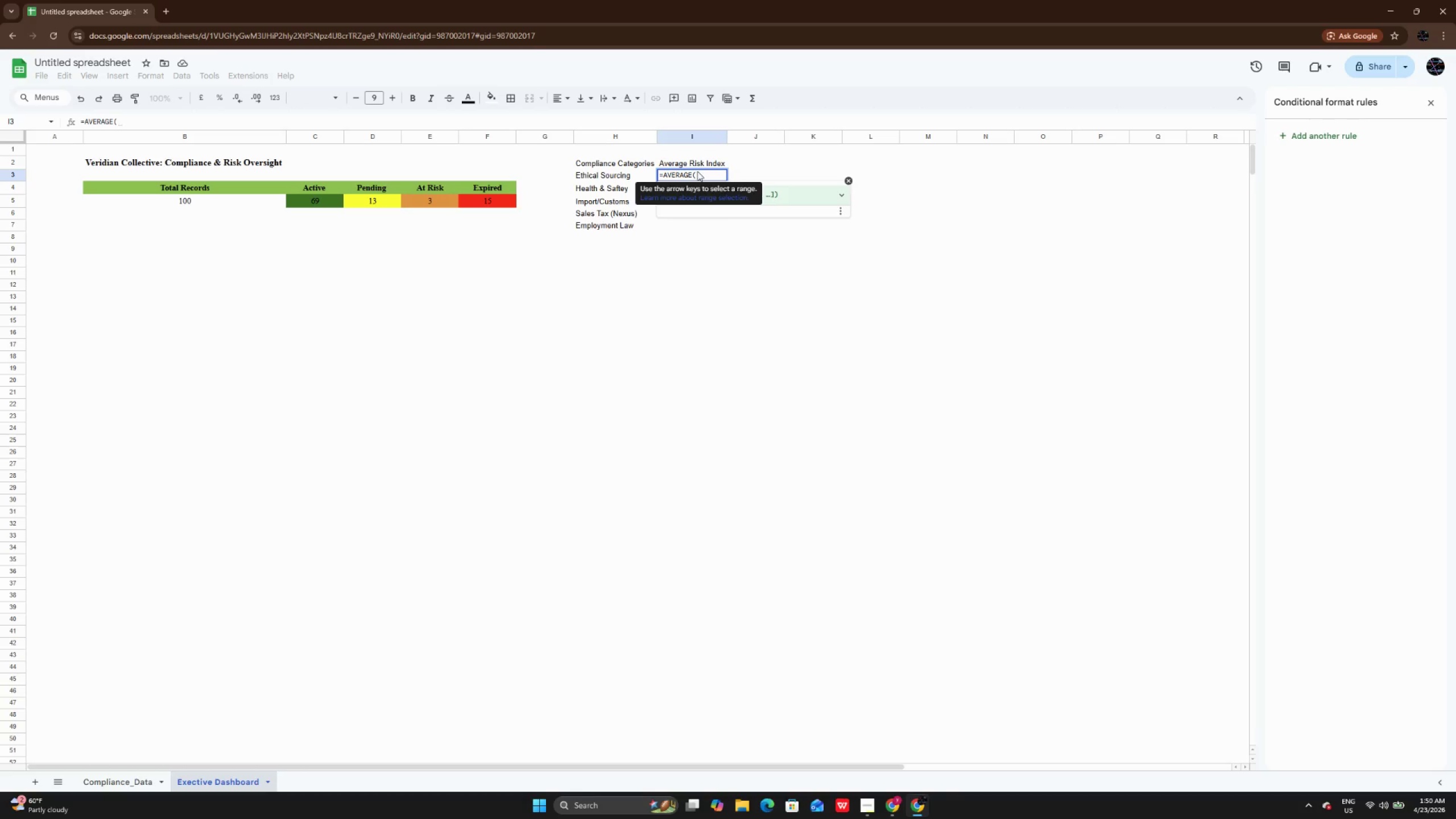 
key(ArrowLeft)
 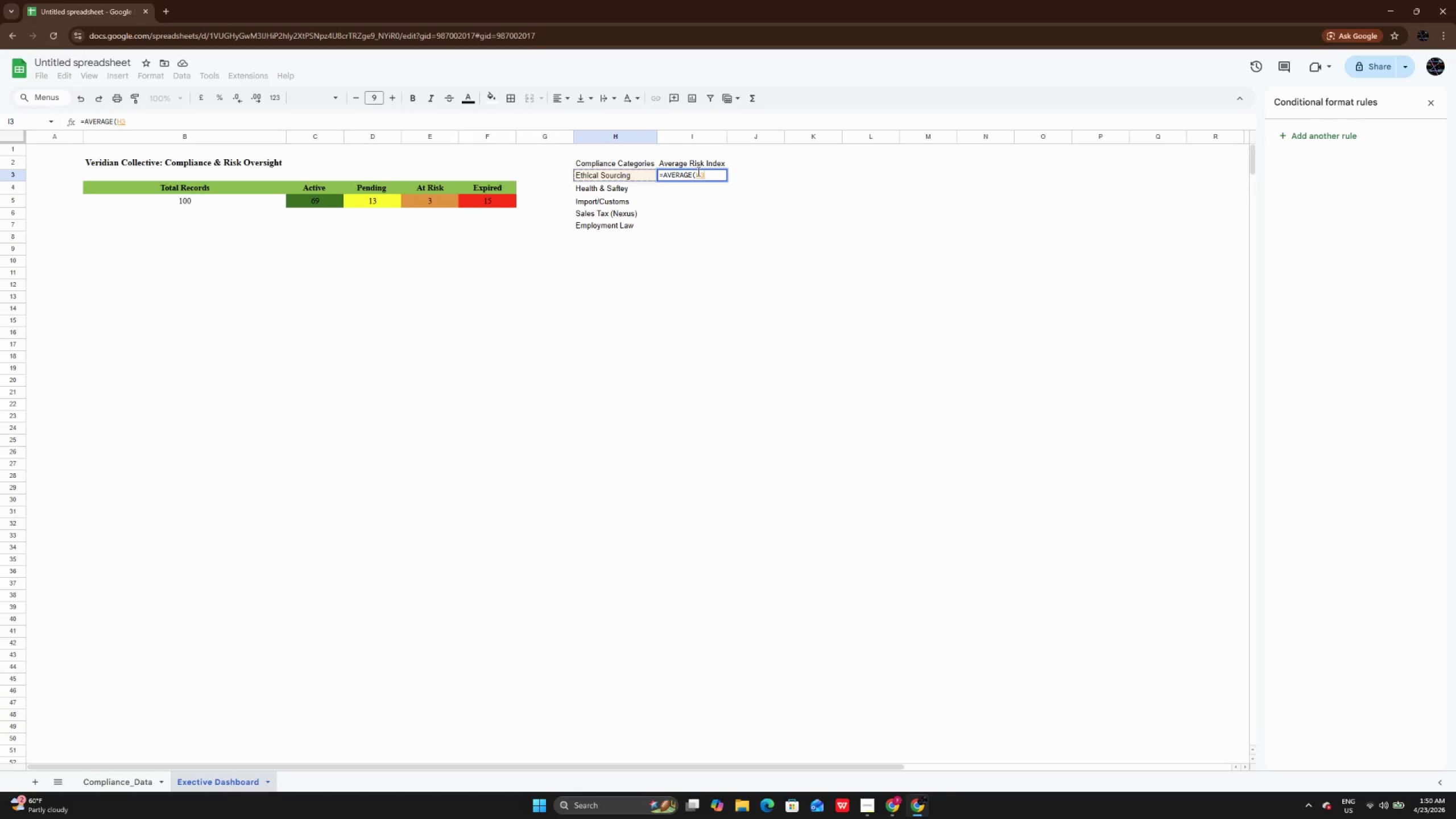 
key(ArrowLeft)
 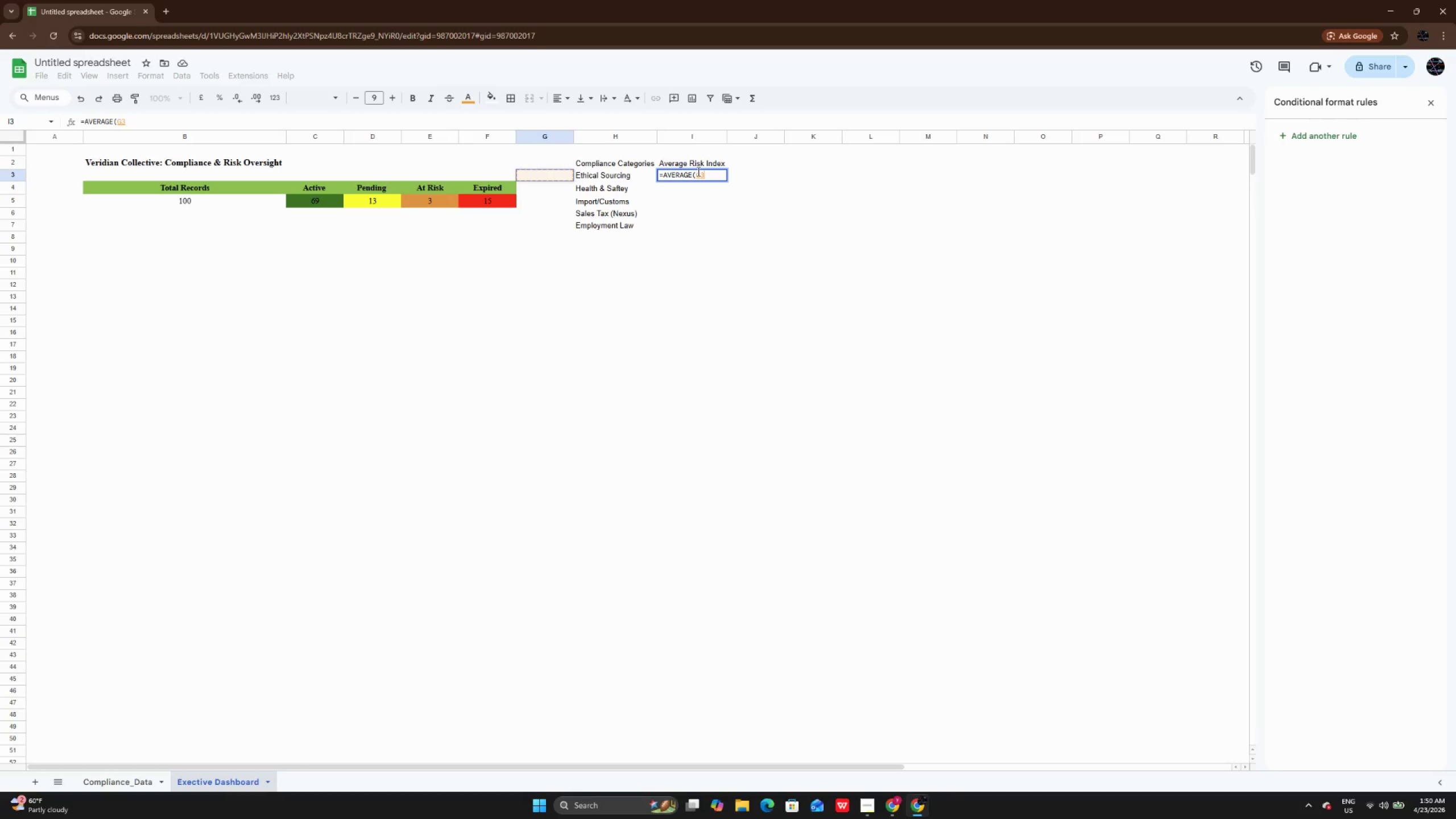 
key(ArrowLeft)
 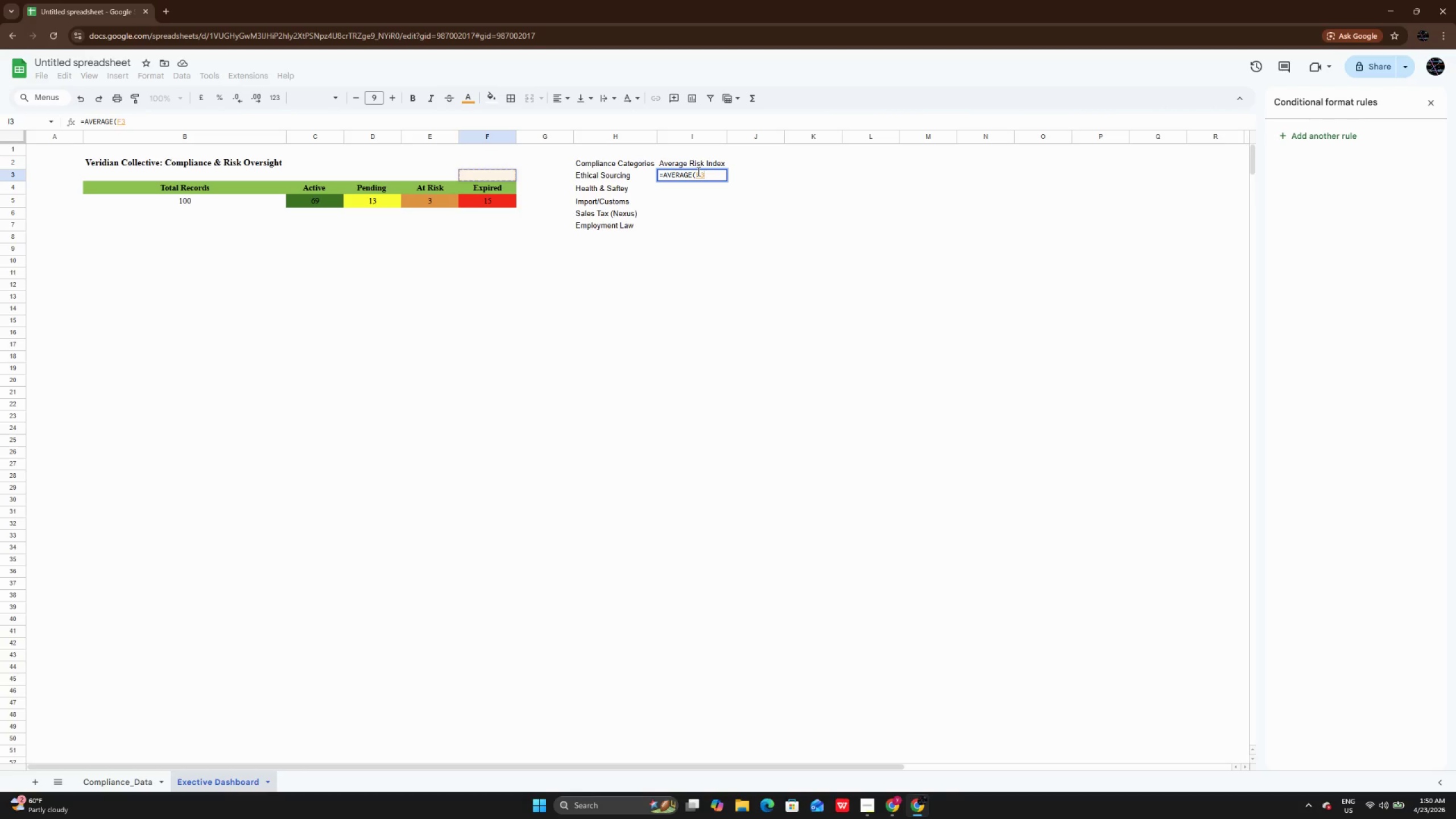 
left_click([697, 171])
 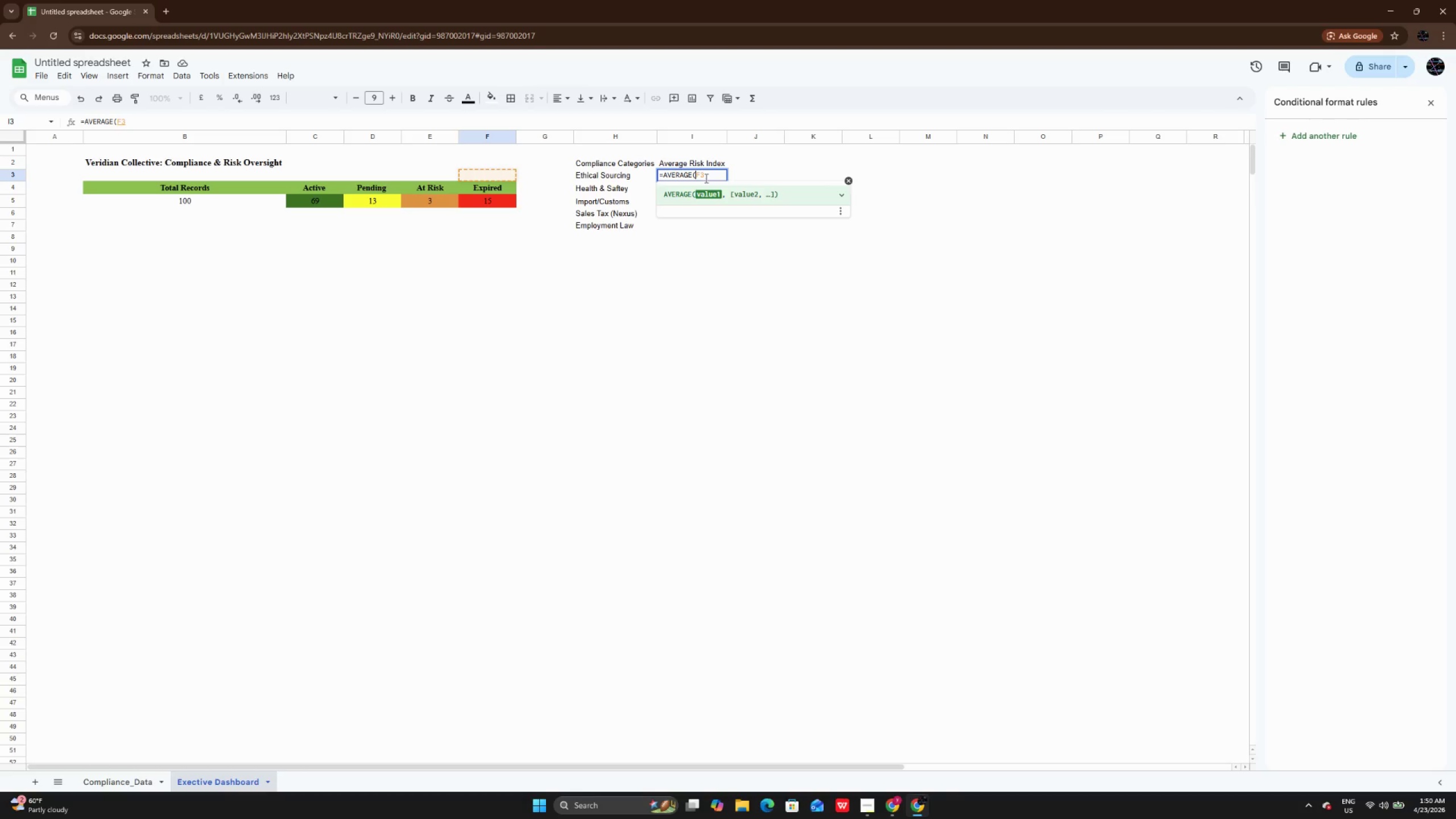 
left_click([705, 178])
 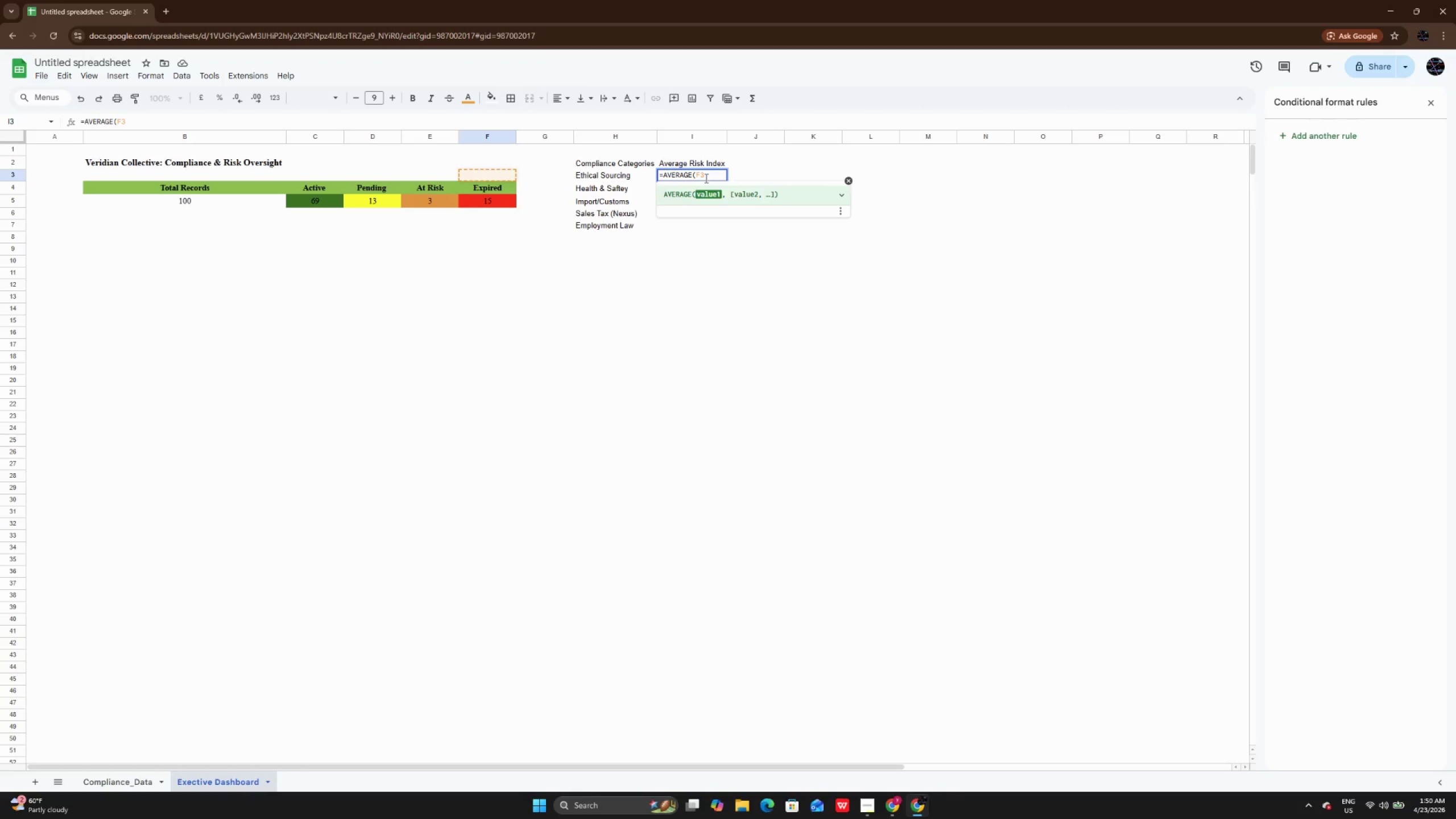 
key(Backspace)
 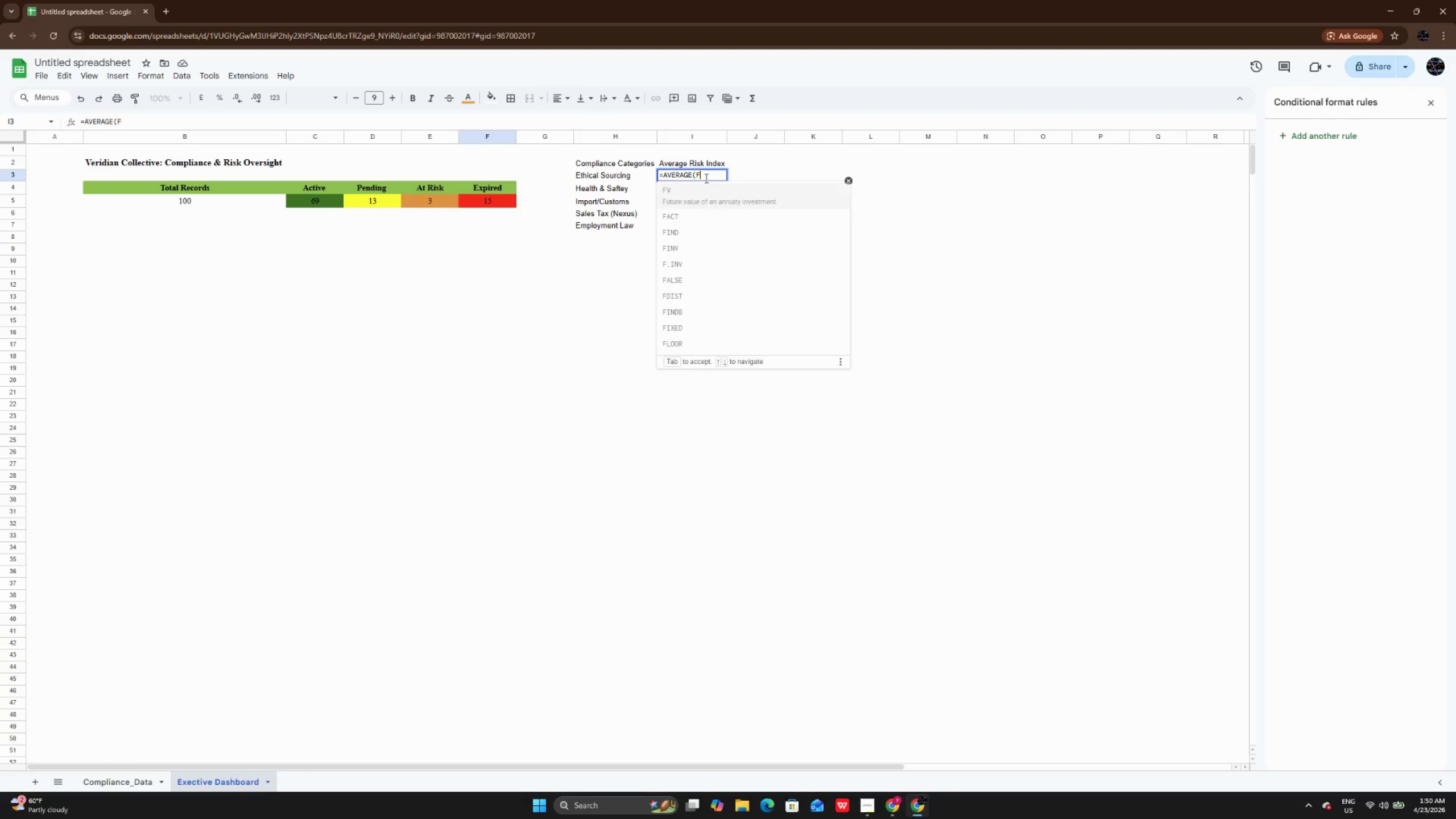 
key(Backspace)
 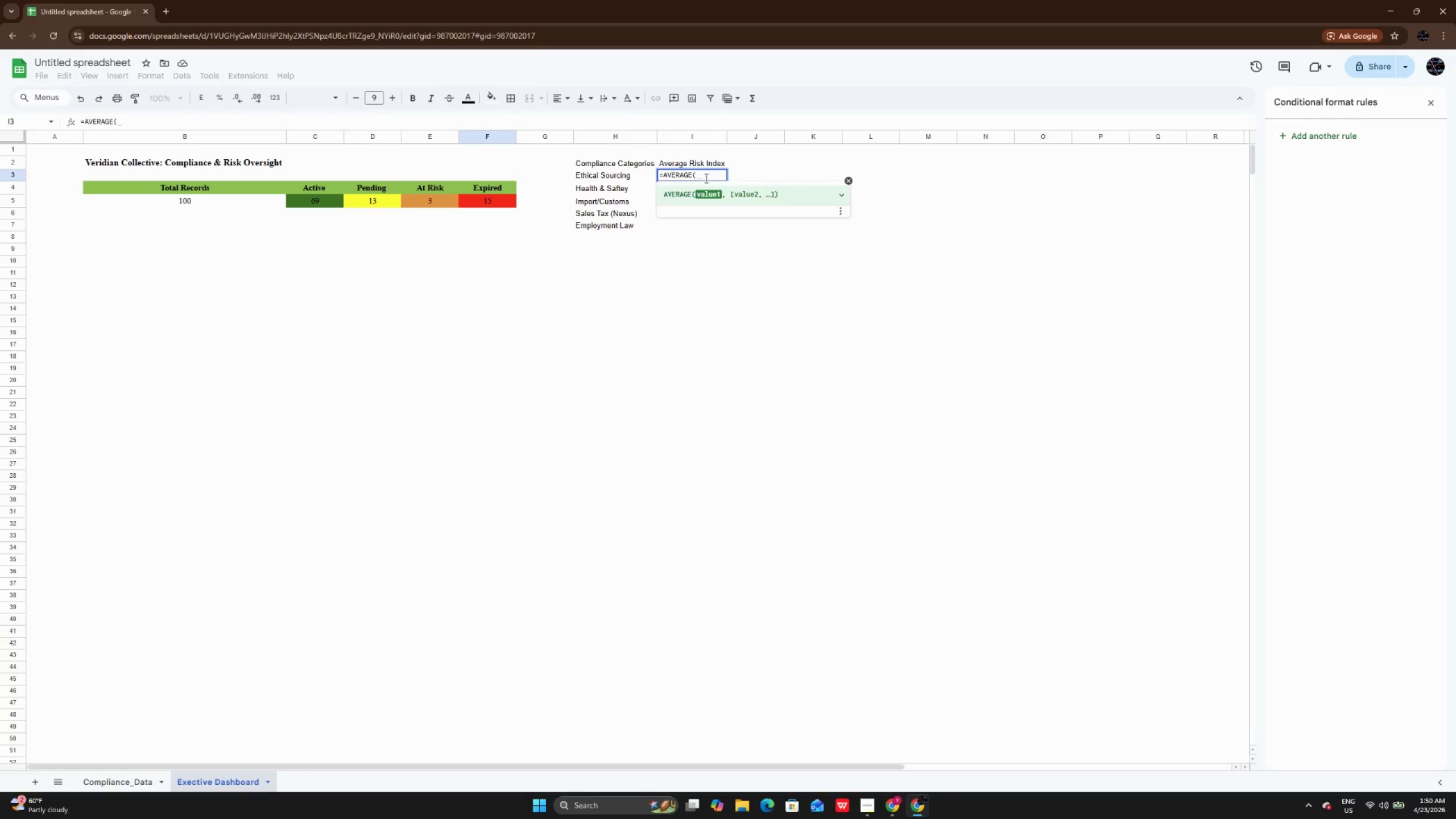 
key(ArrowLeft)
 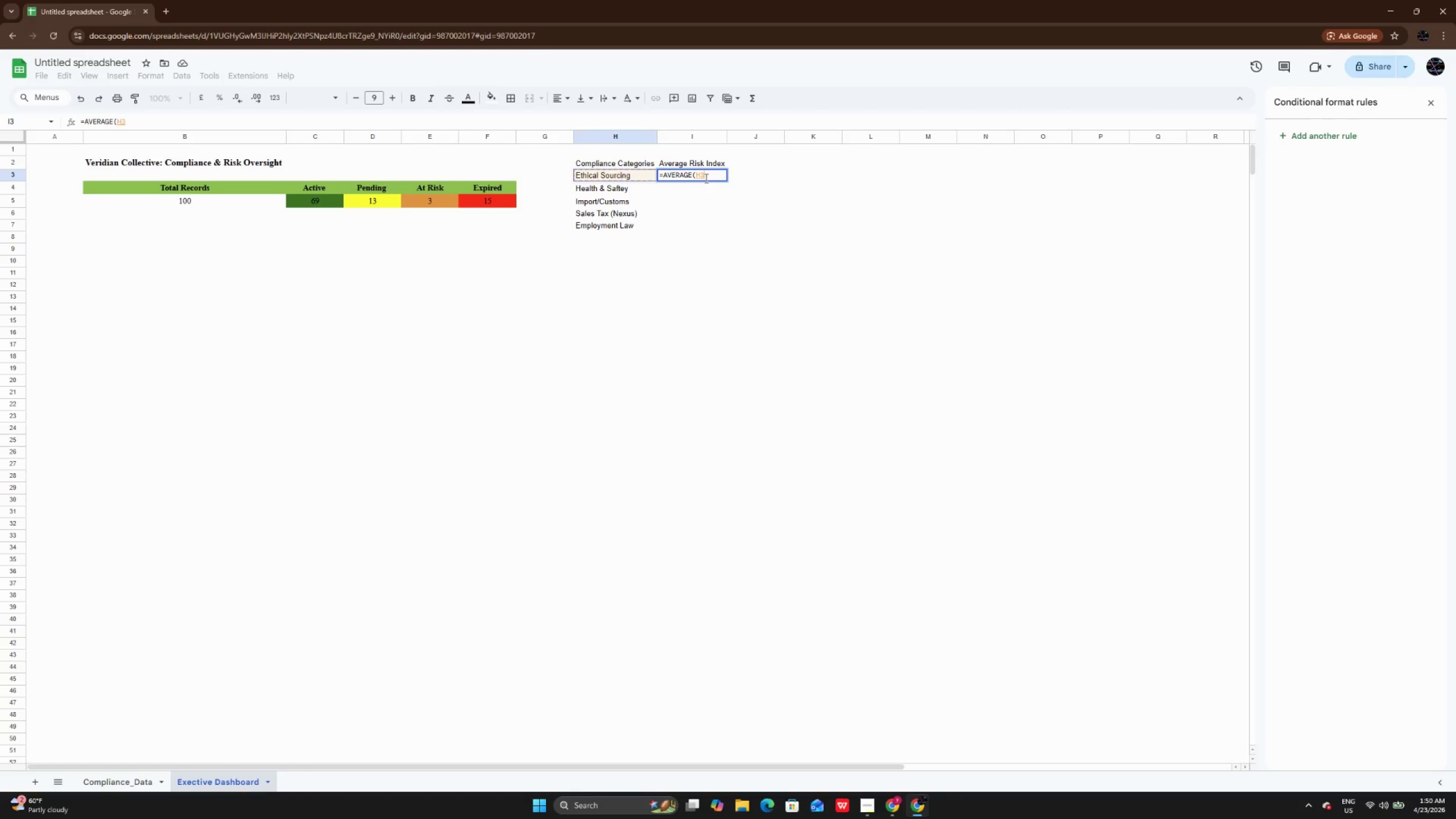 
key(ArrowLeft)
 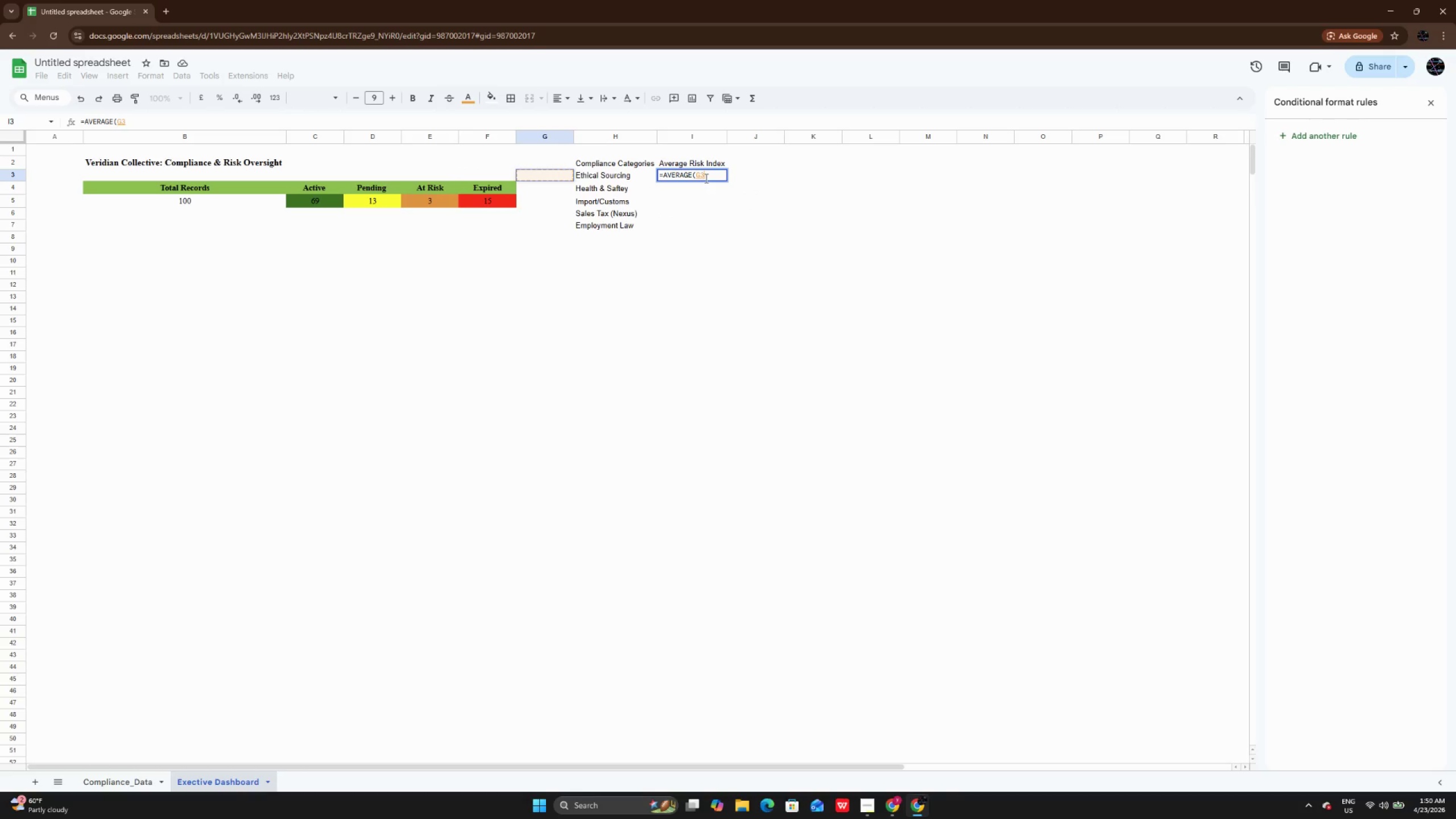 
left_click([705, 178])
 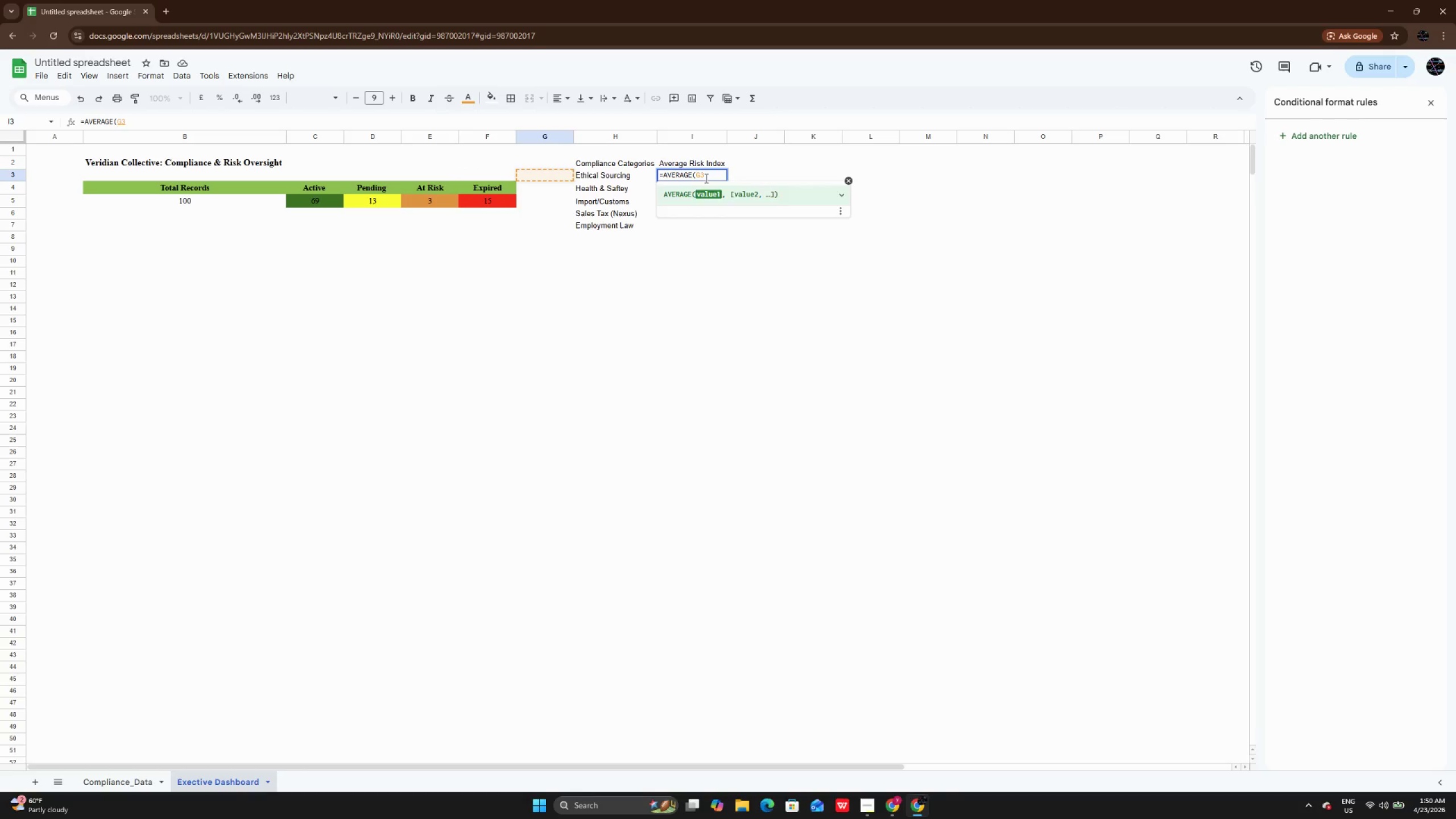 
key(Backspace)
 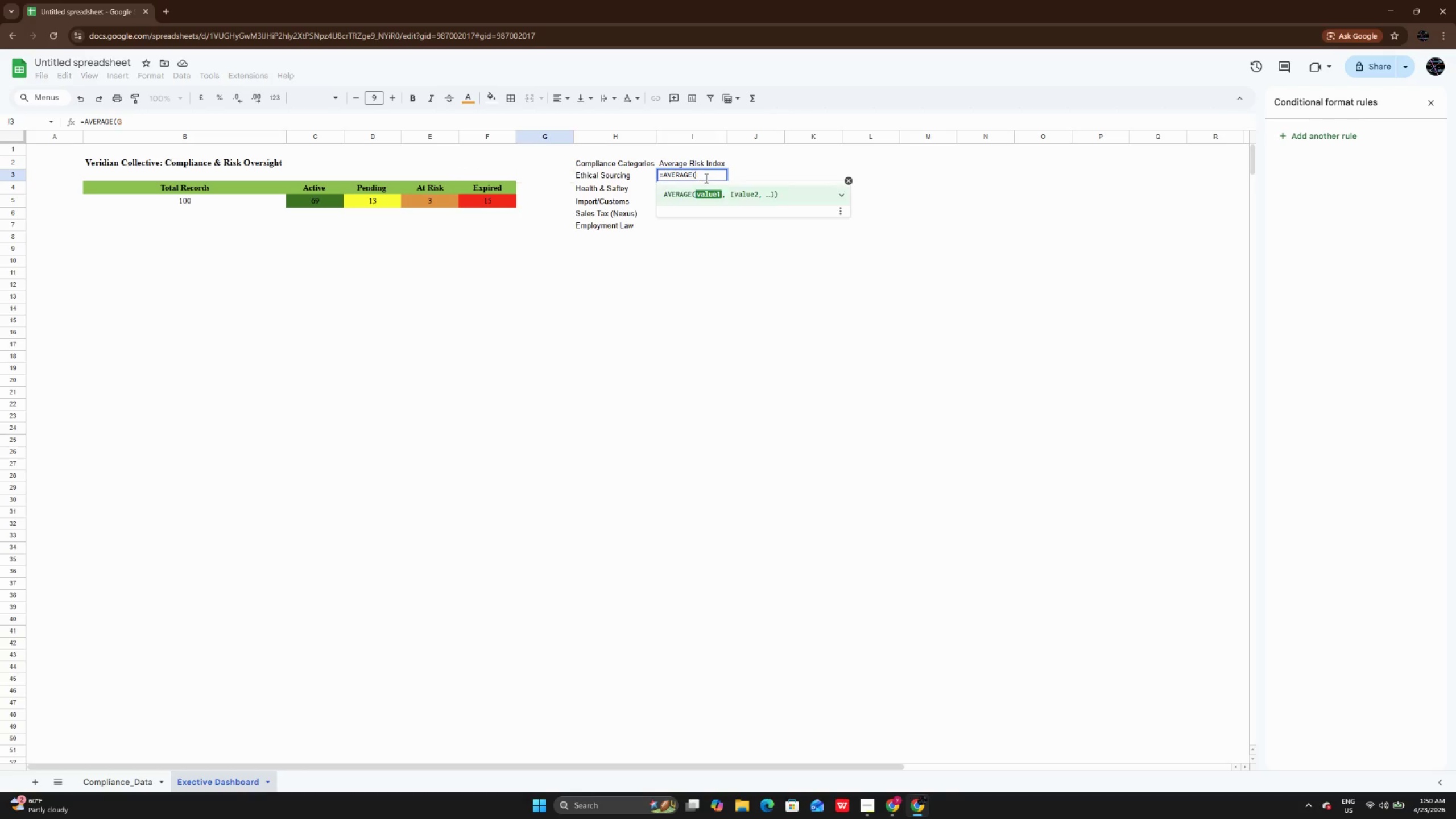 
key(Backspace)
 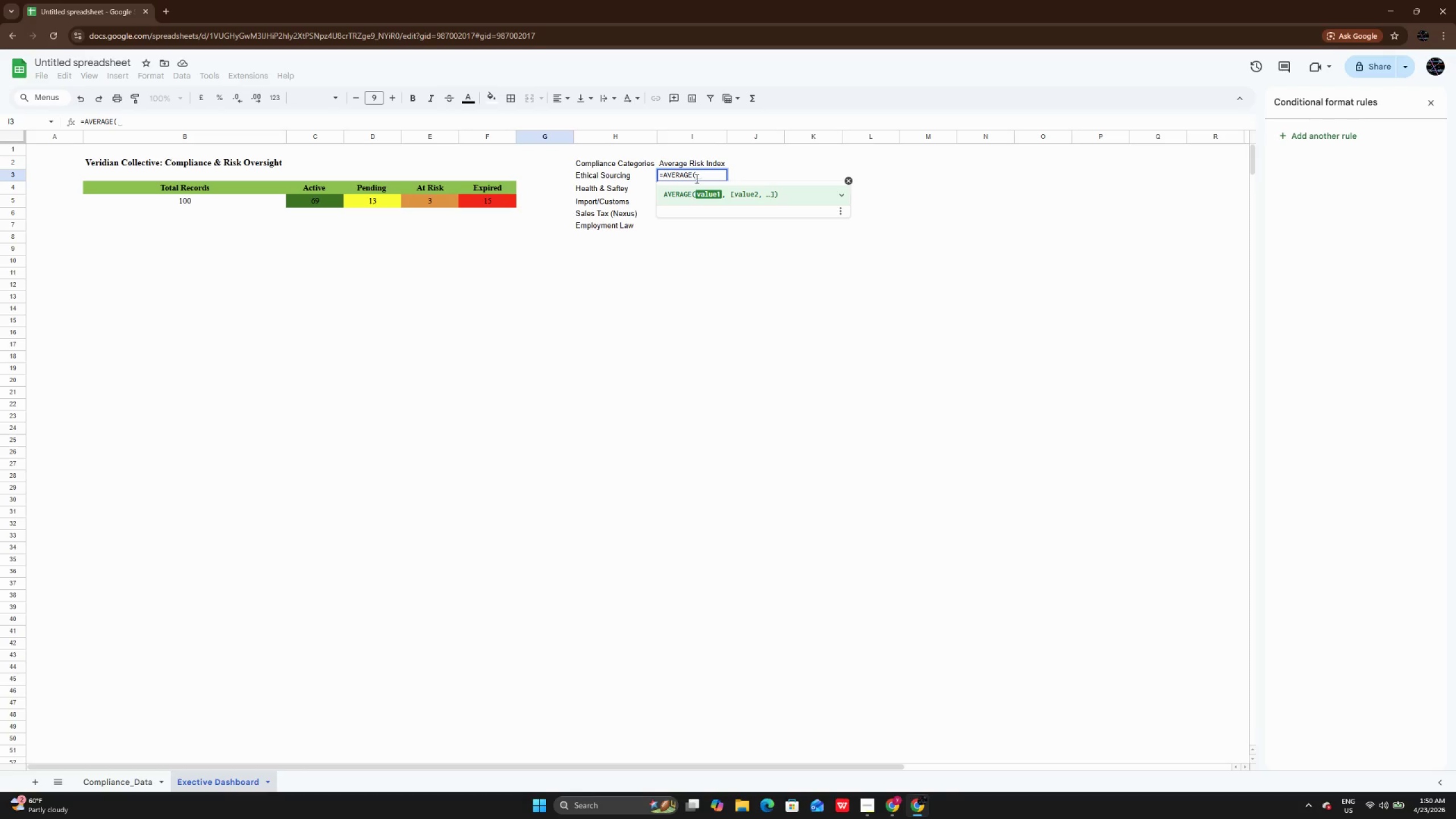 
left_click([692, 174])
 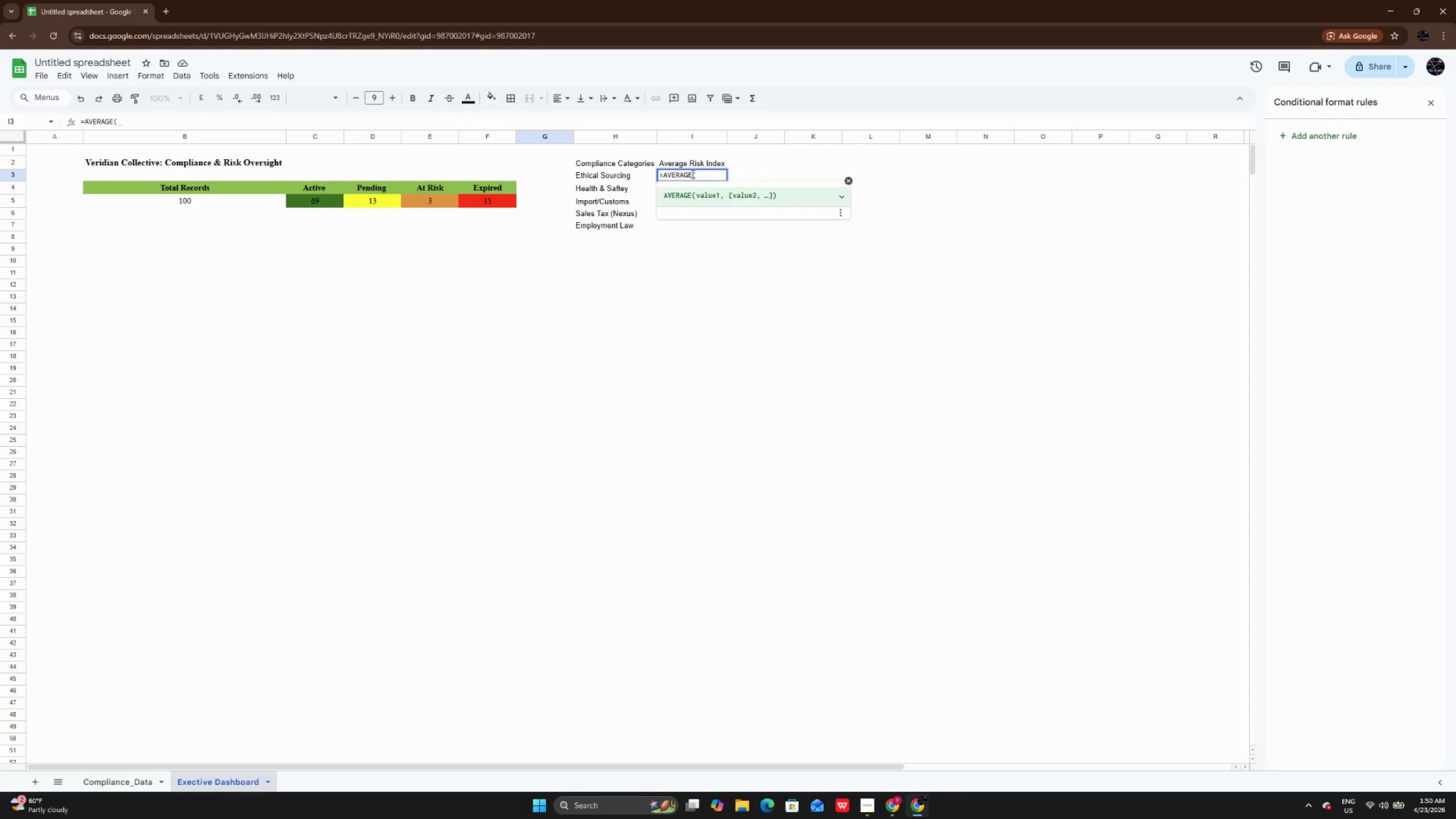 
type(IF)
 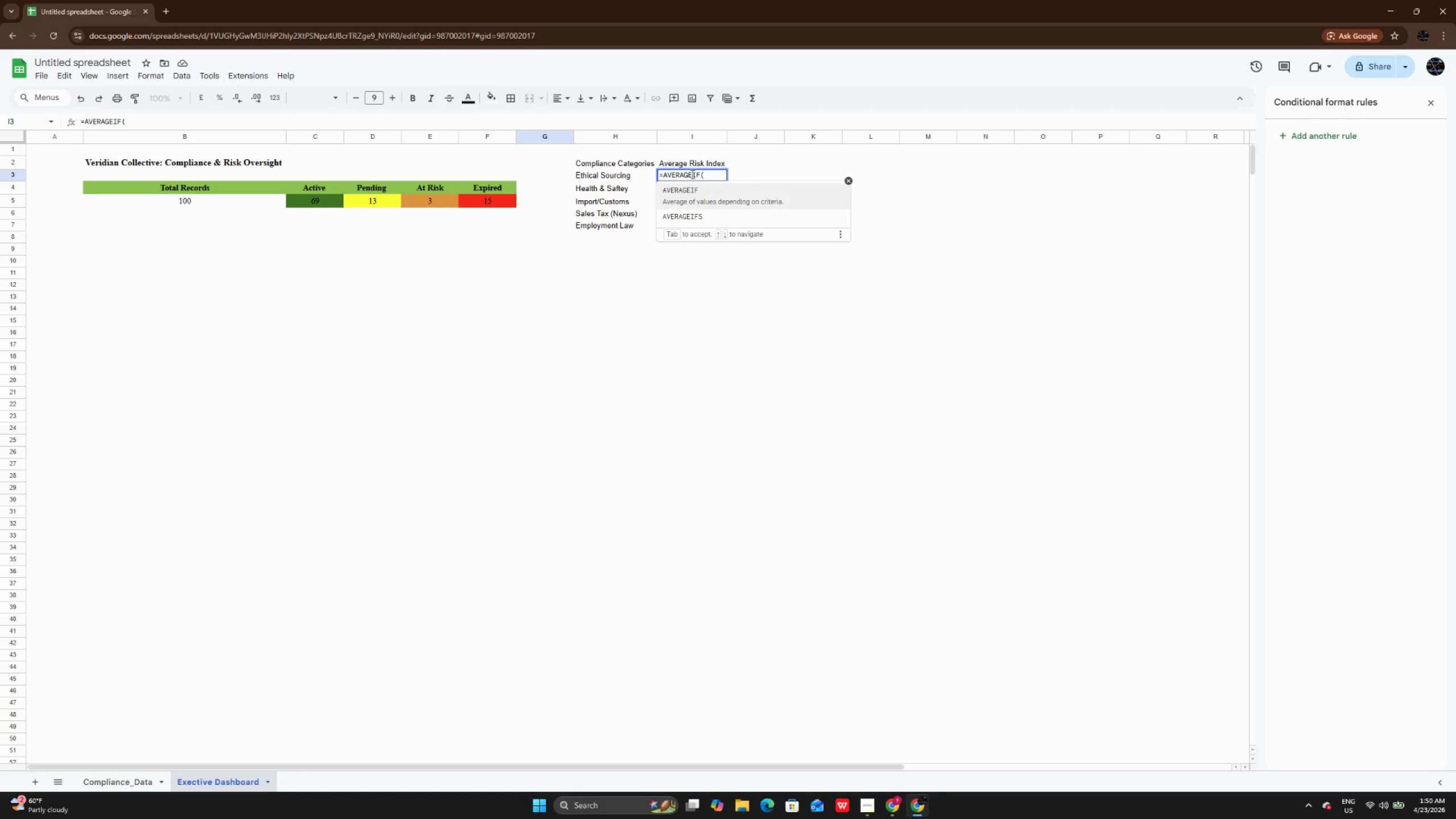 
key(ArrowRight)
 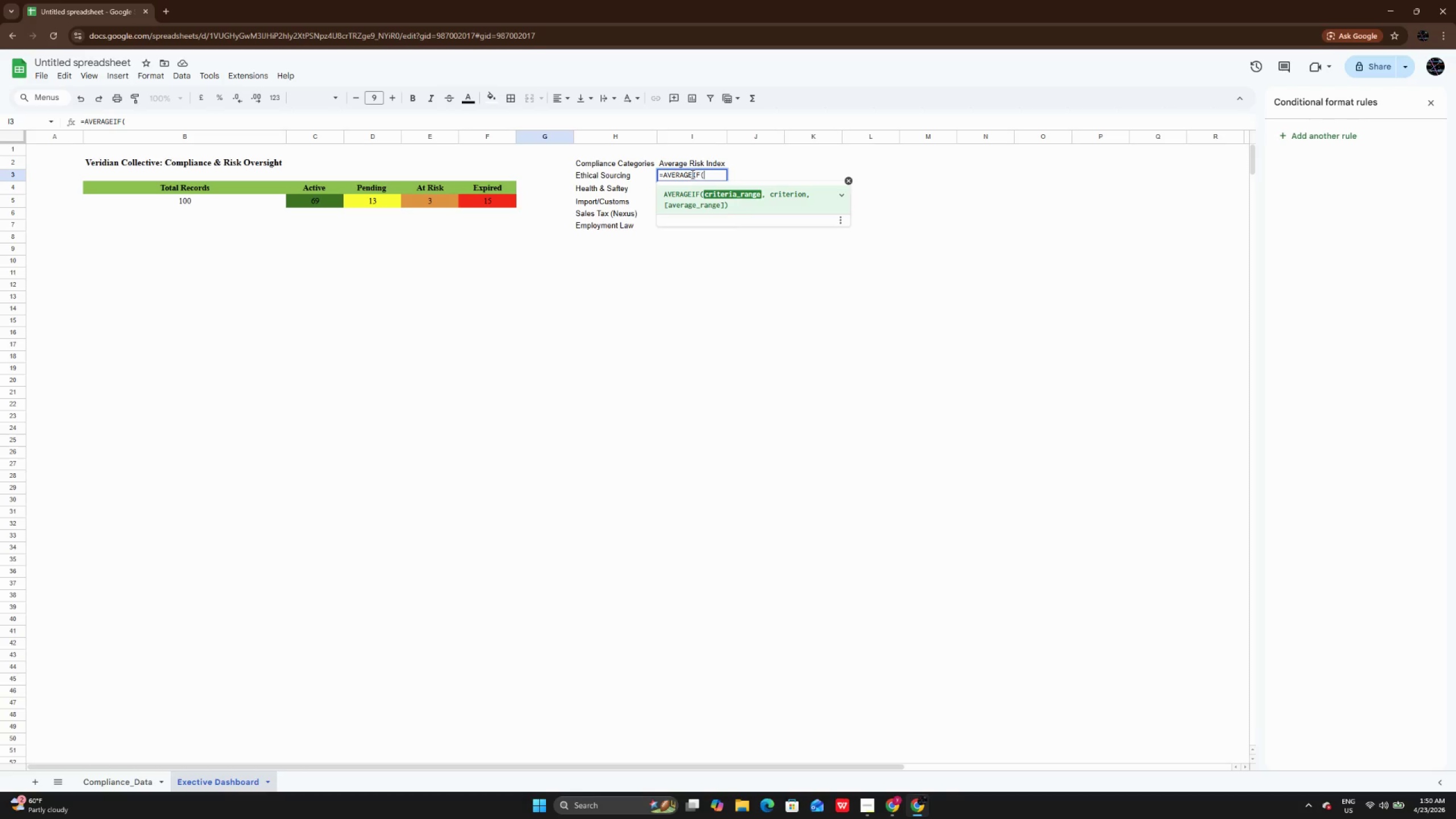 
type(Compil)
key(Backspace)
key(Backspace)
type(liance_Data)
 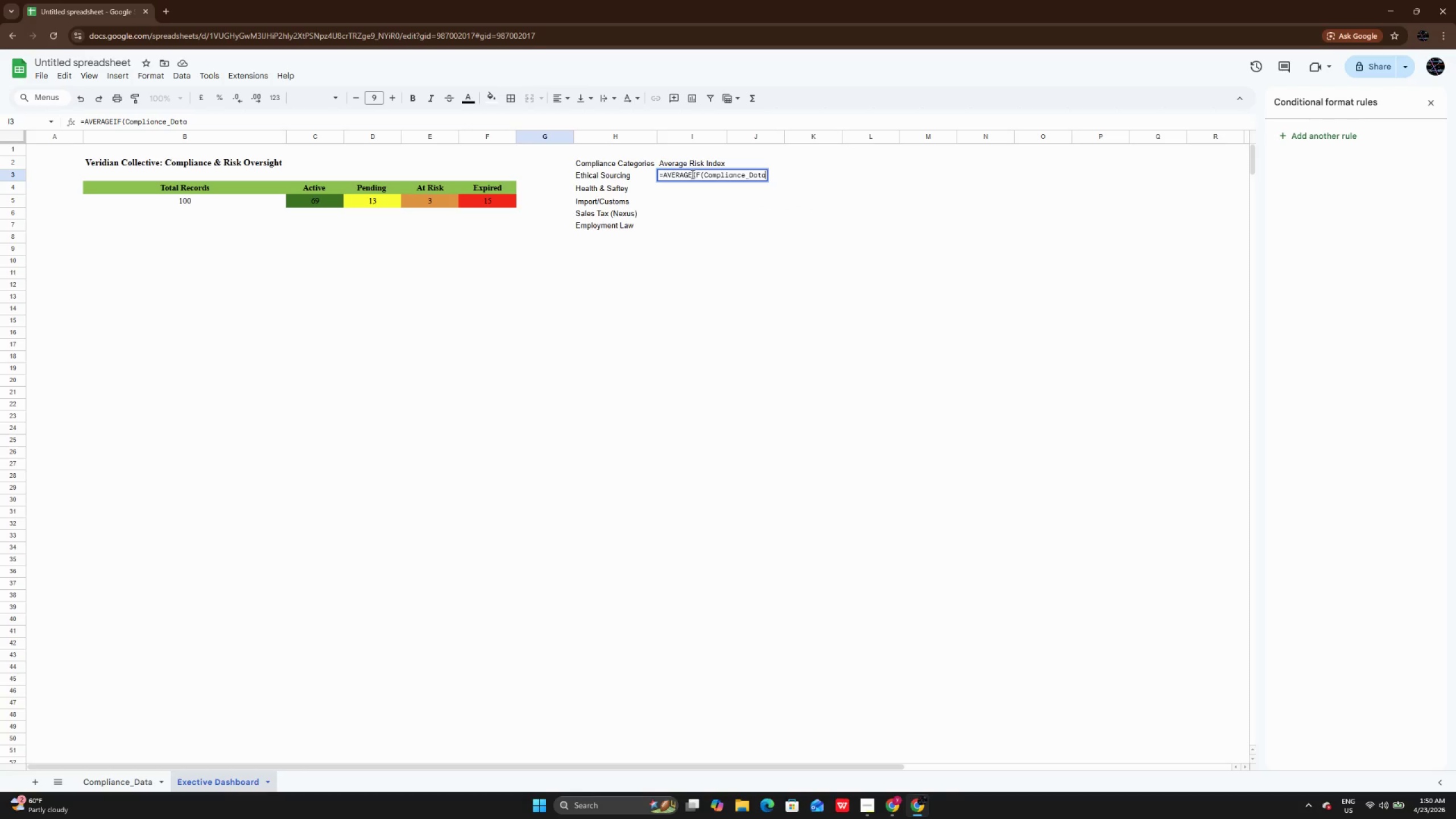 
wait(5.08)
 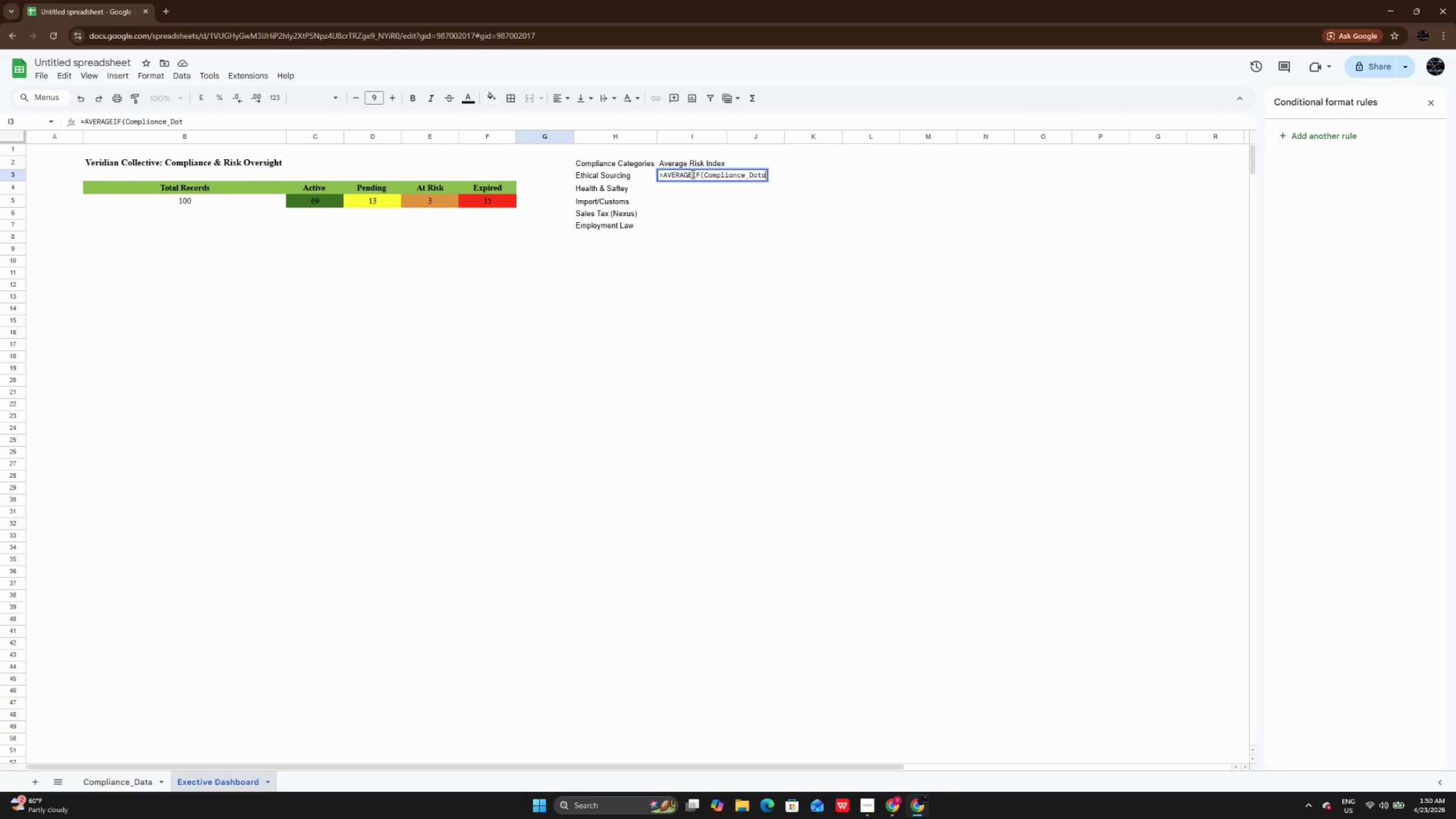 
key(Shift+1)
 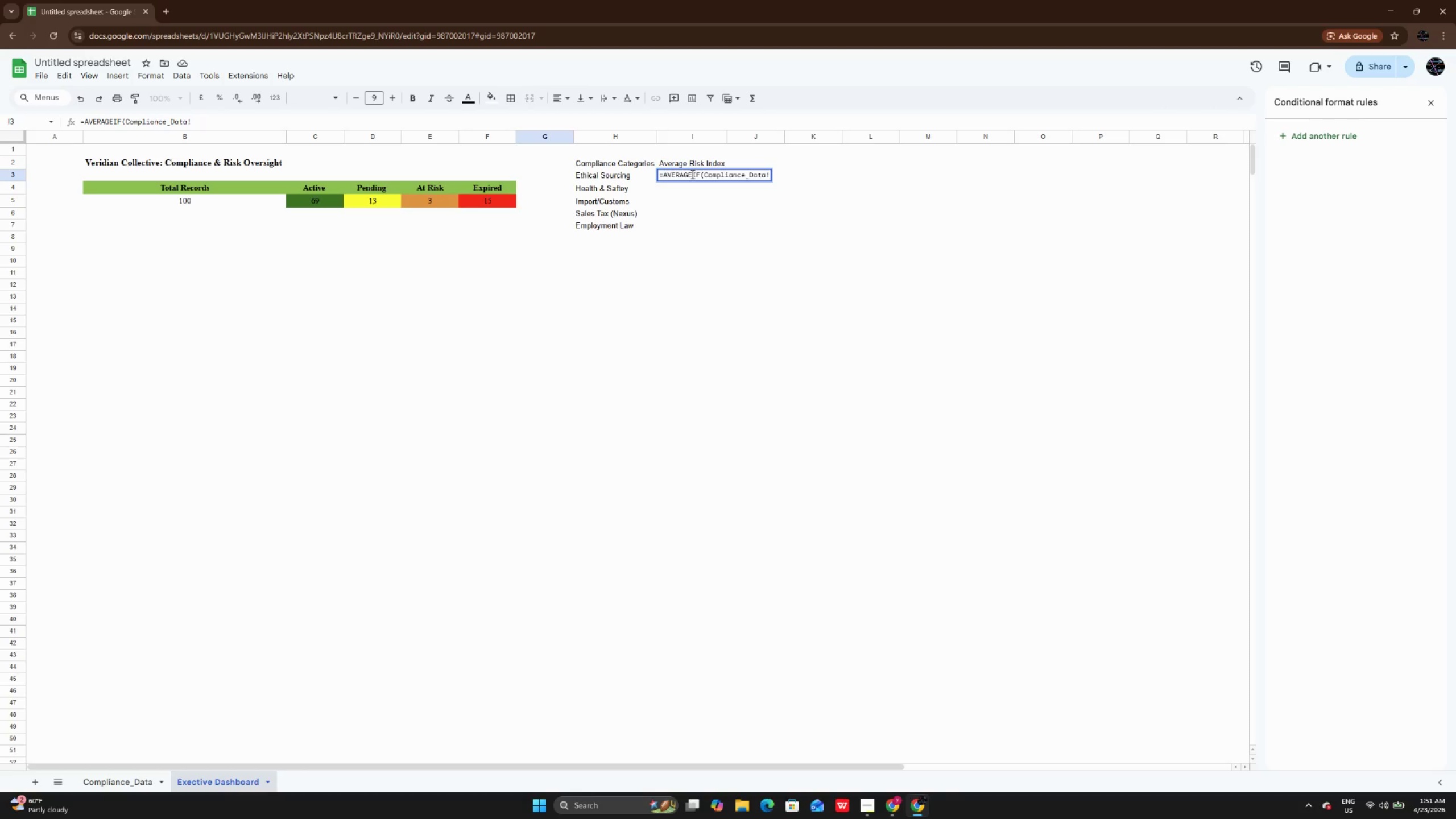 
key(CapsLock)
 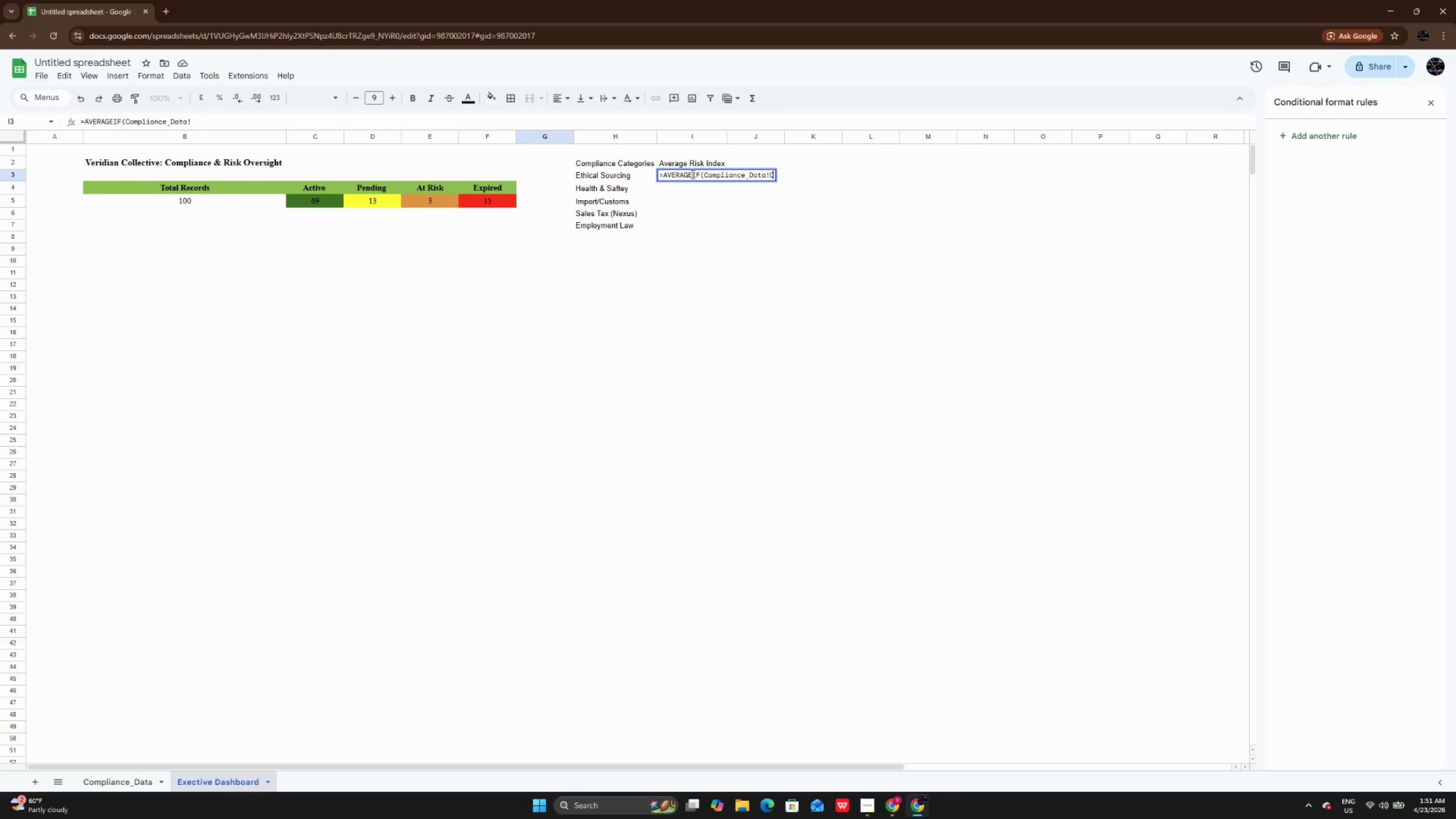 
key(C)
 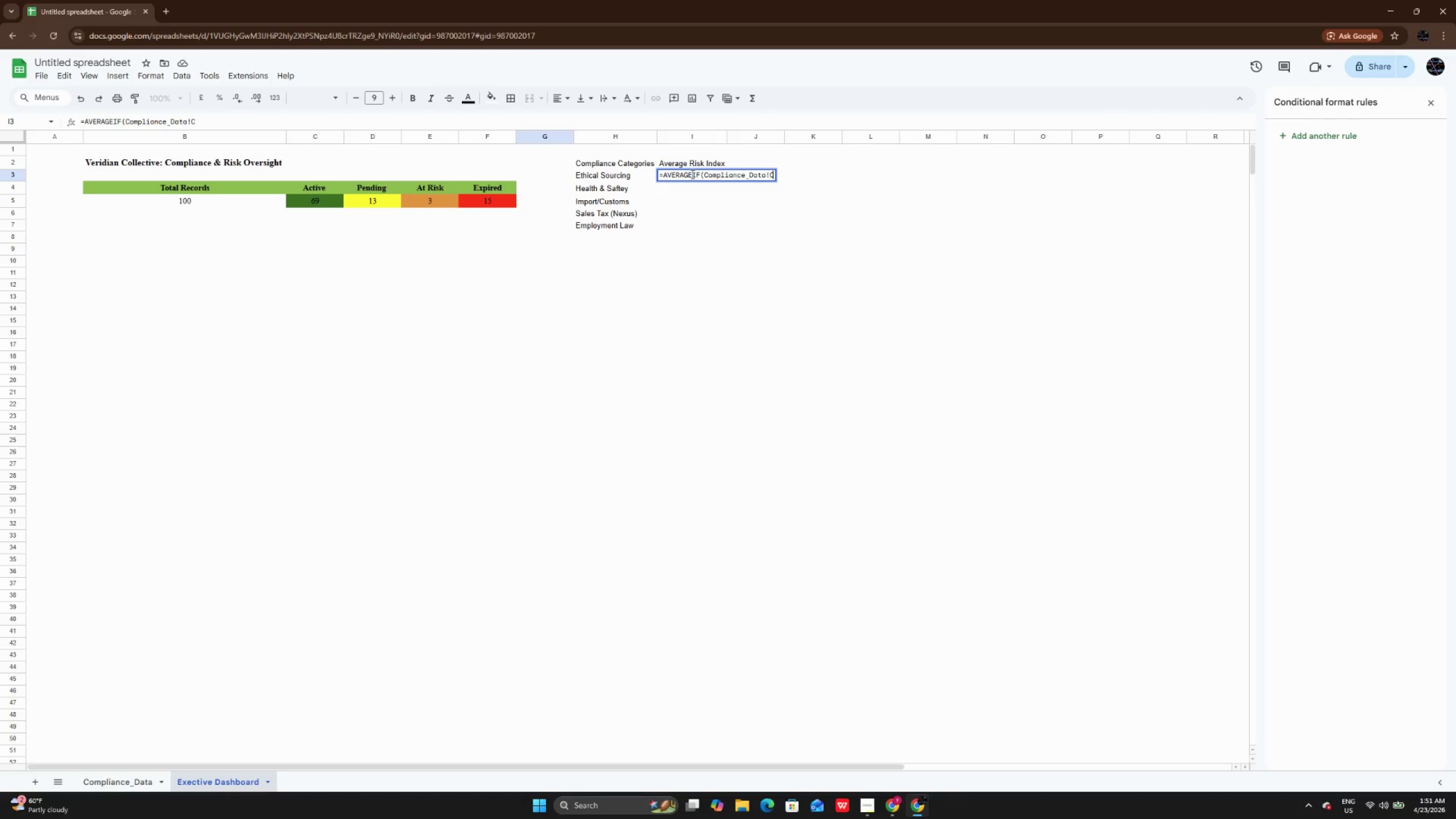 
key(Shift+Semicolon)
 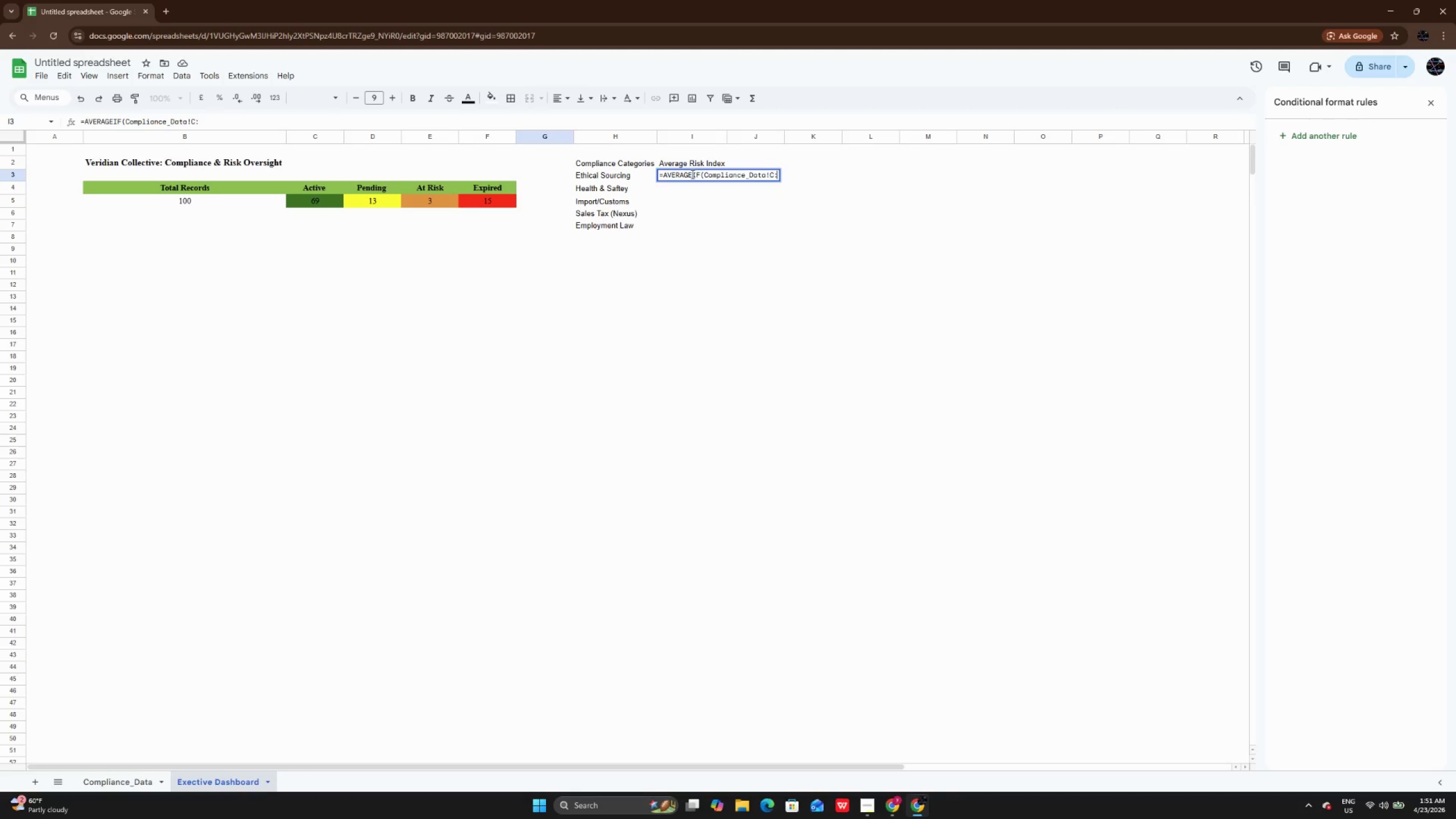 
key(C)
 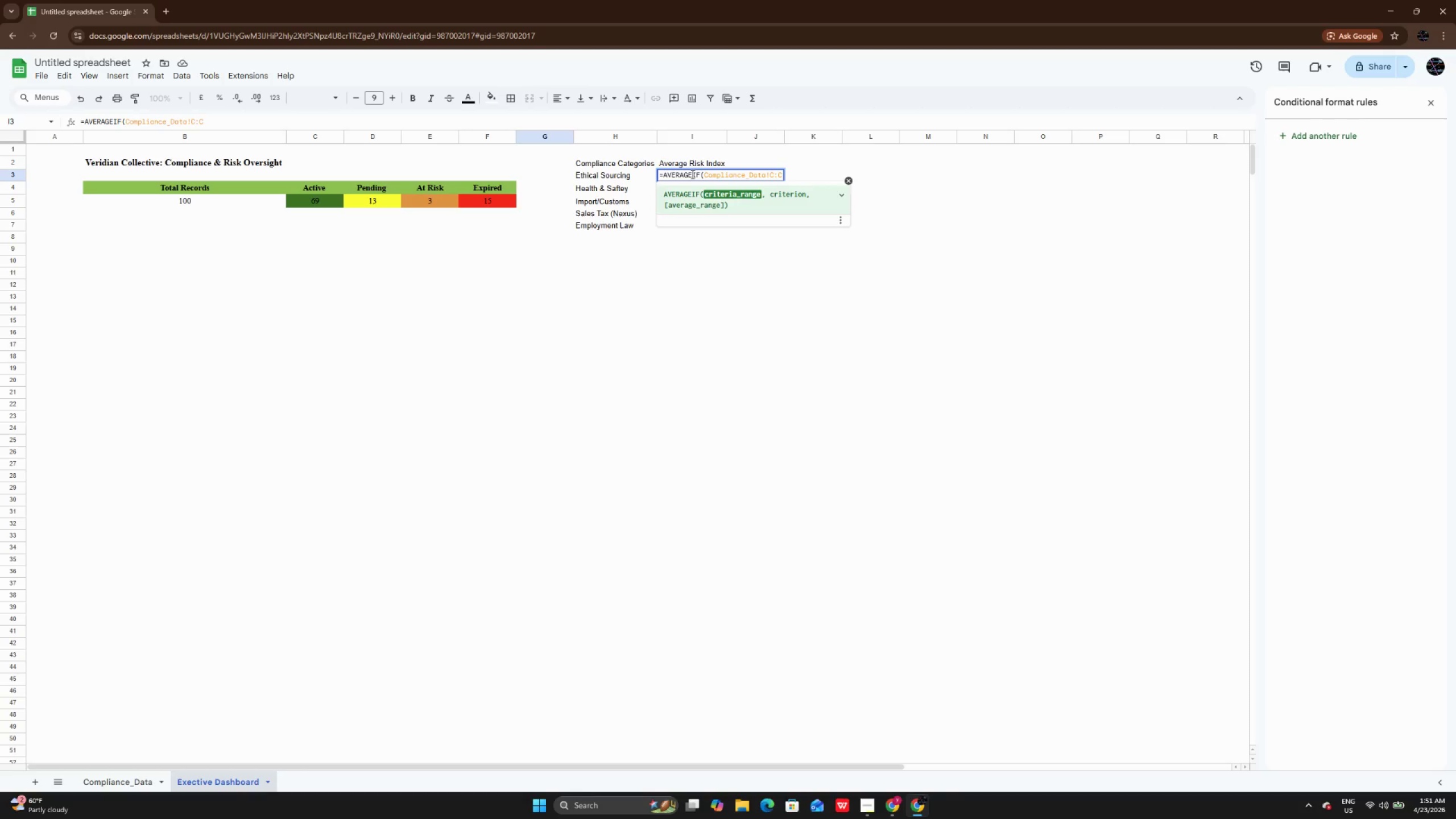 
key(Comma)
 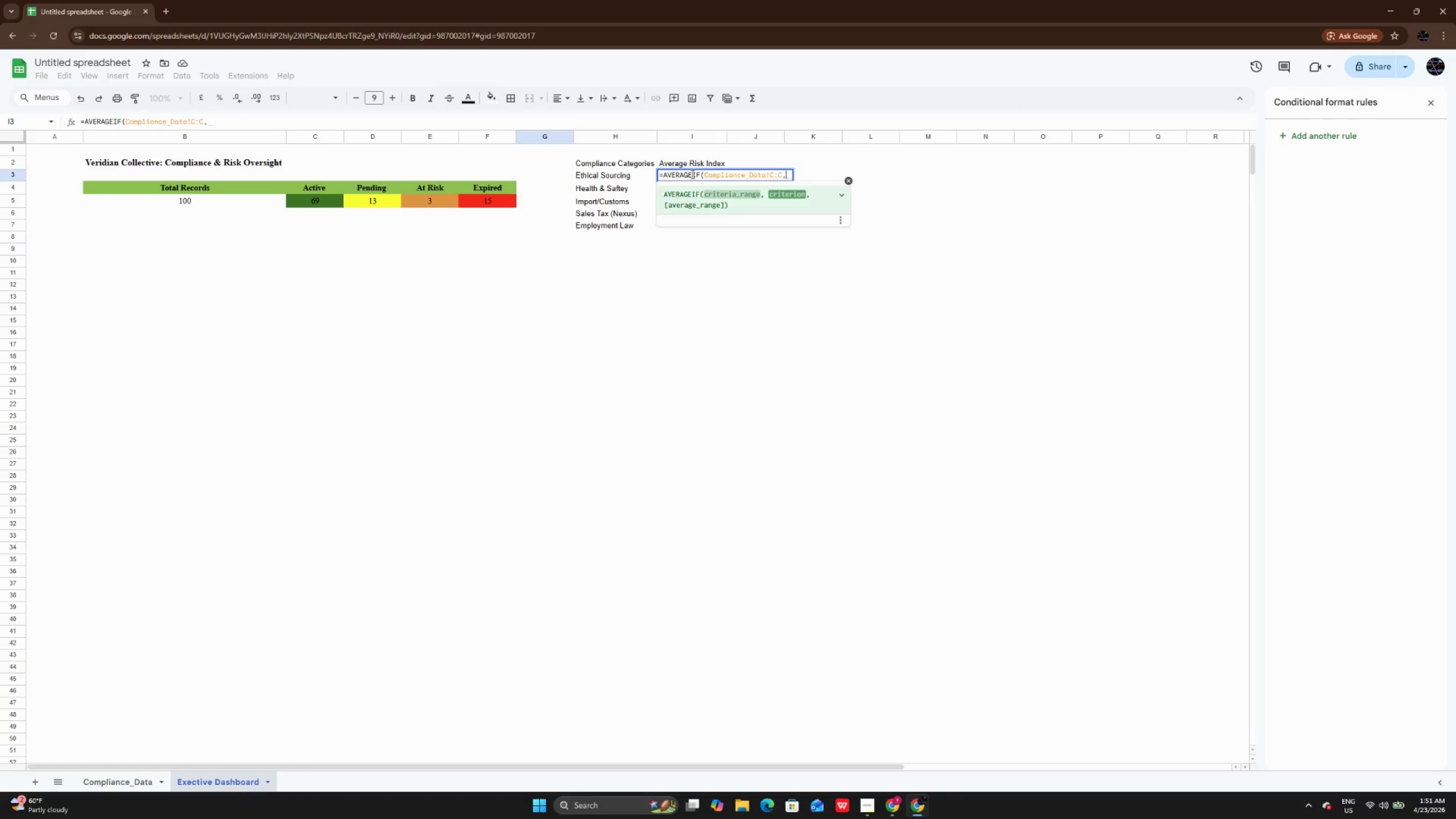 
key(Space)
 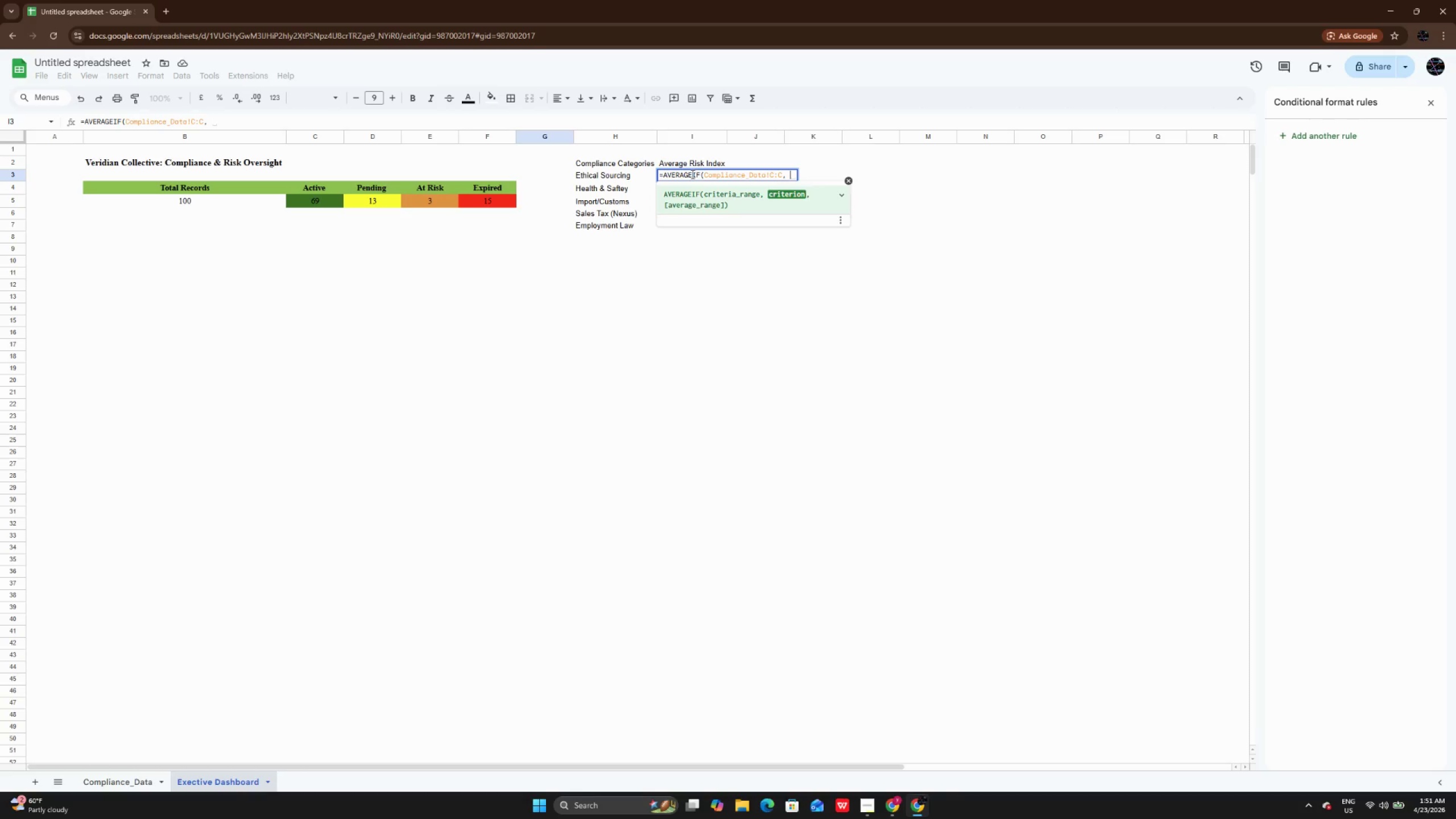 
key(H)
 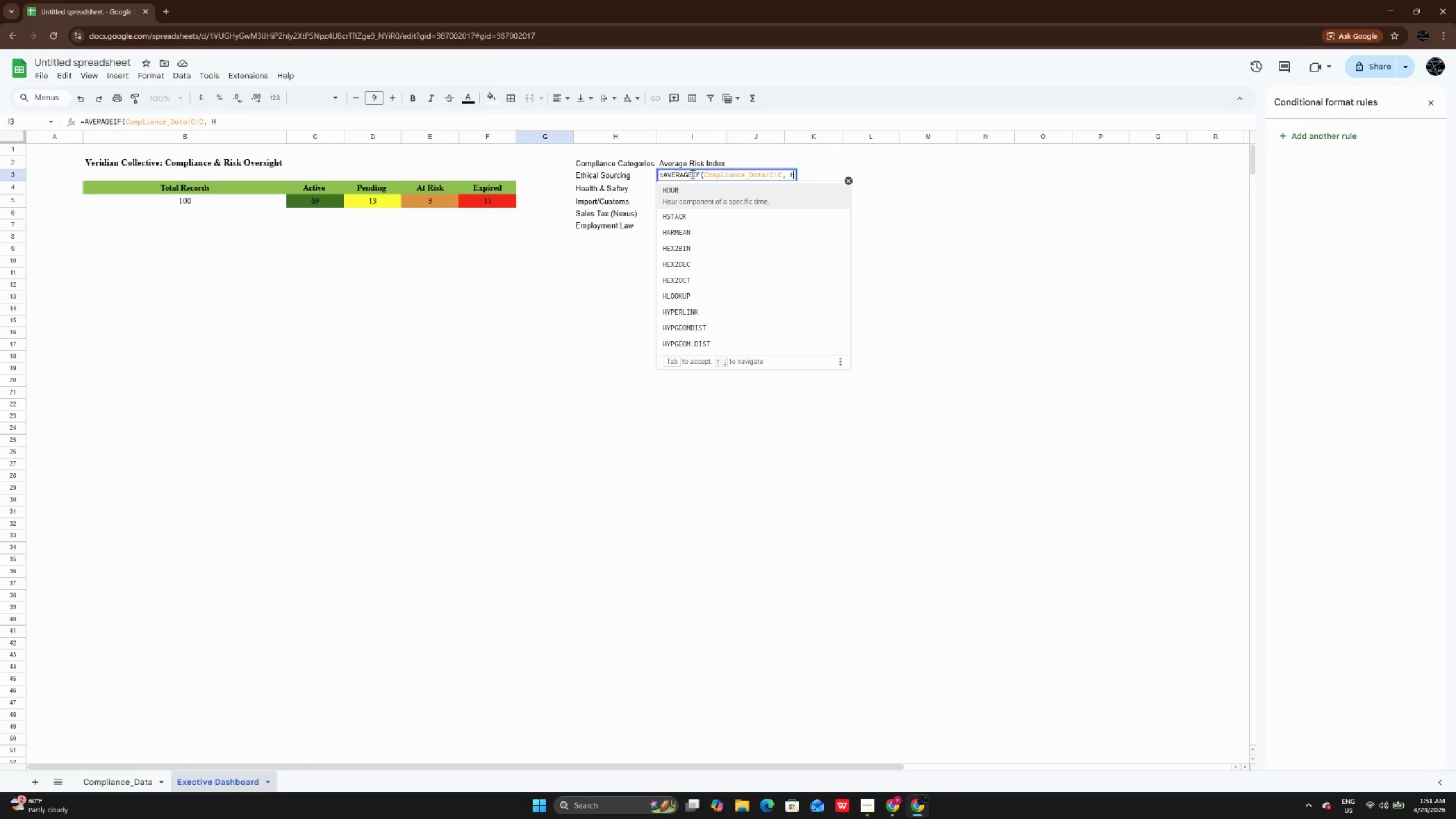 
wait(7.31)
 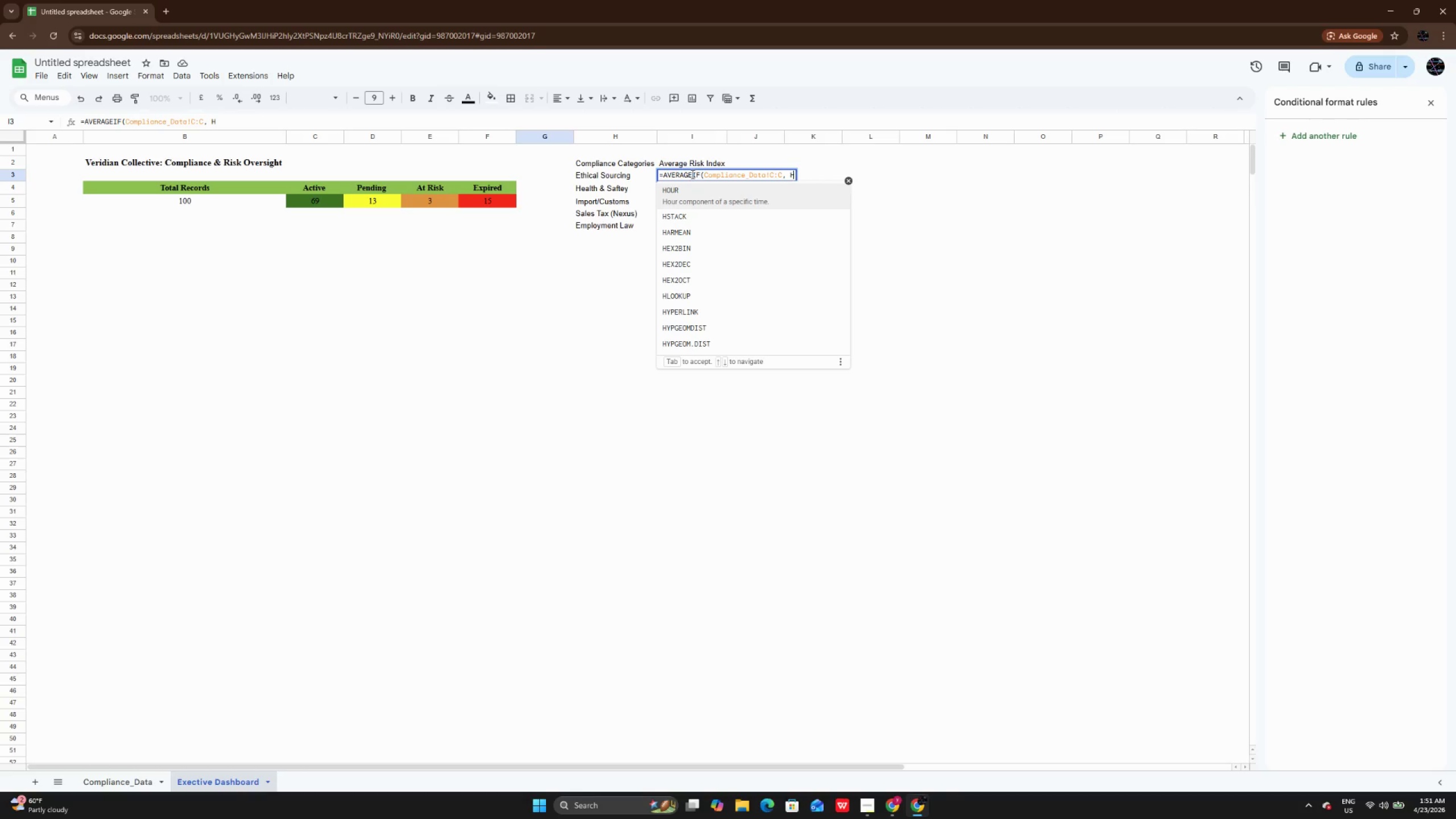 
key(3)
 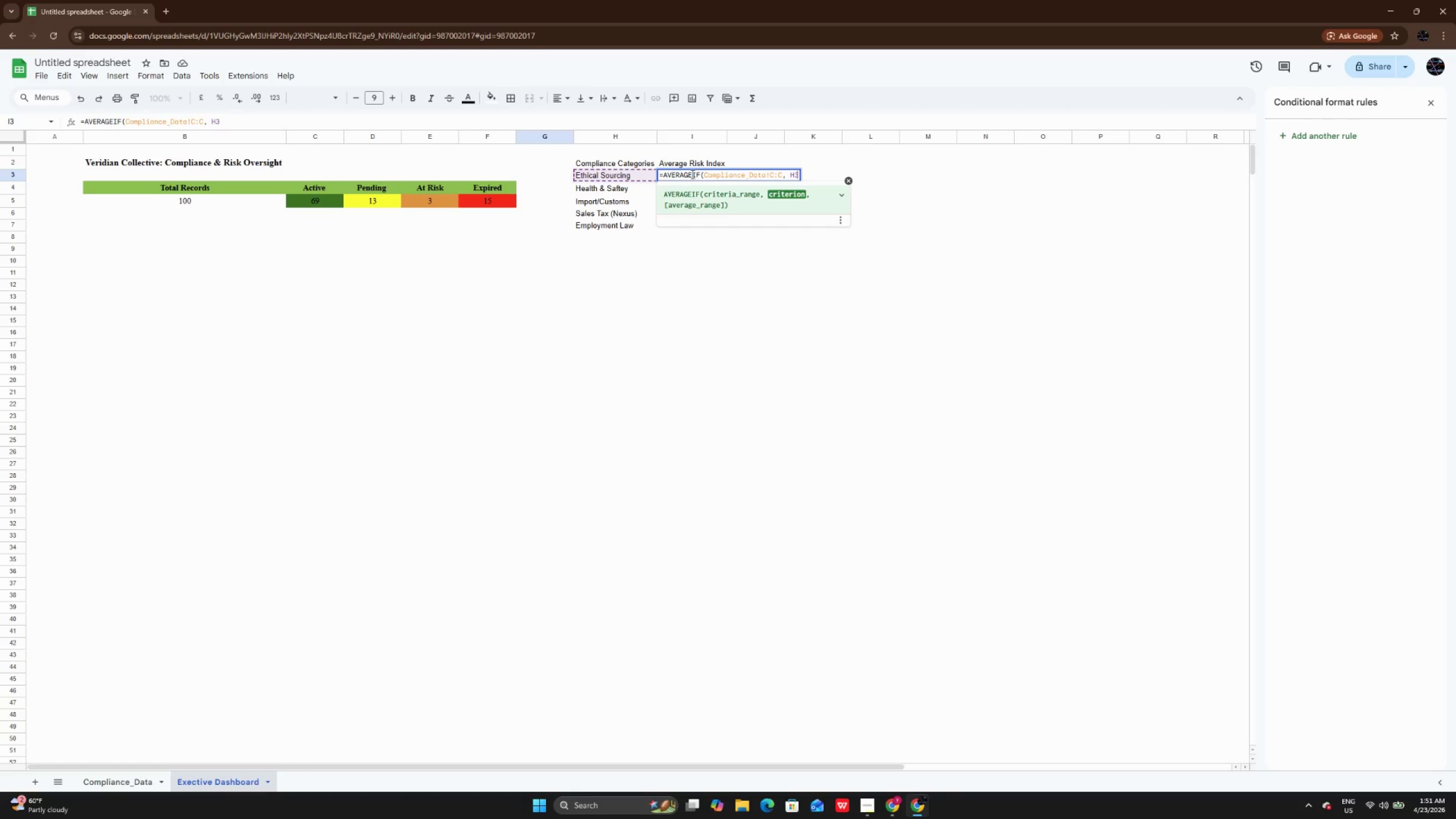 
wait(17.95)
 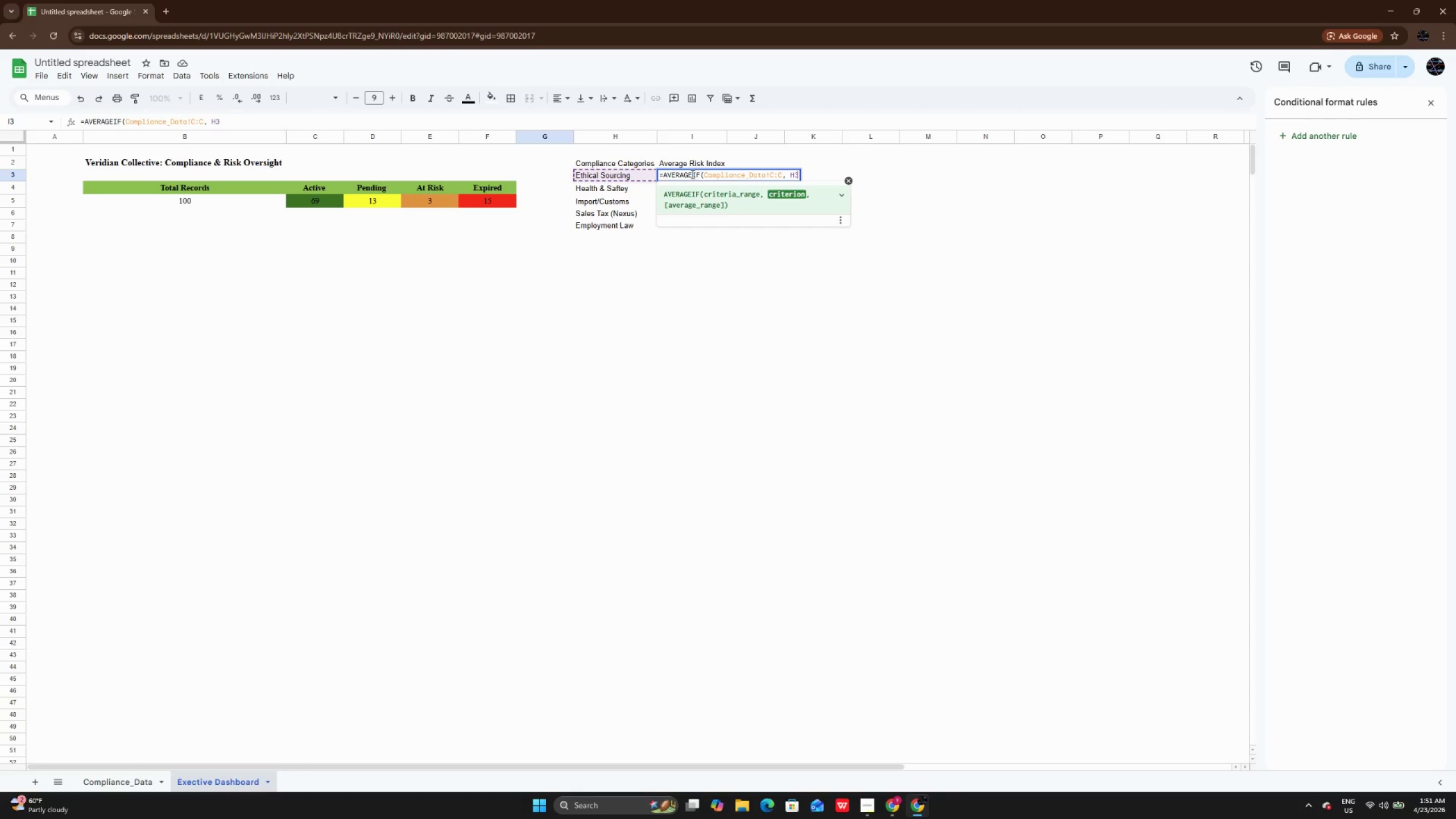 
type(, Compliance)
 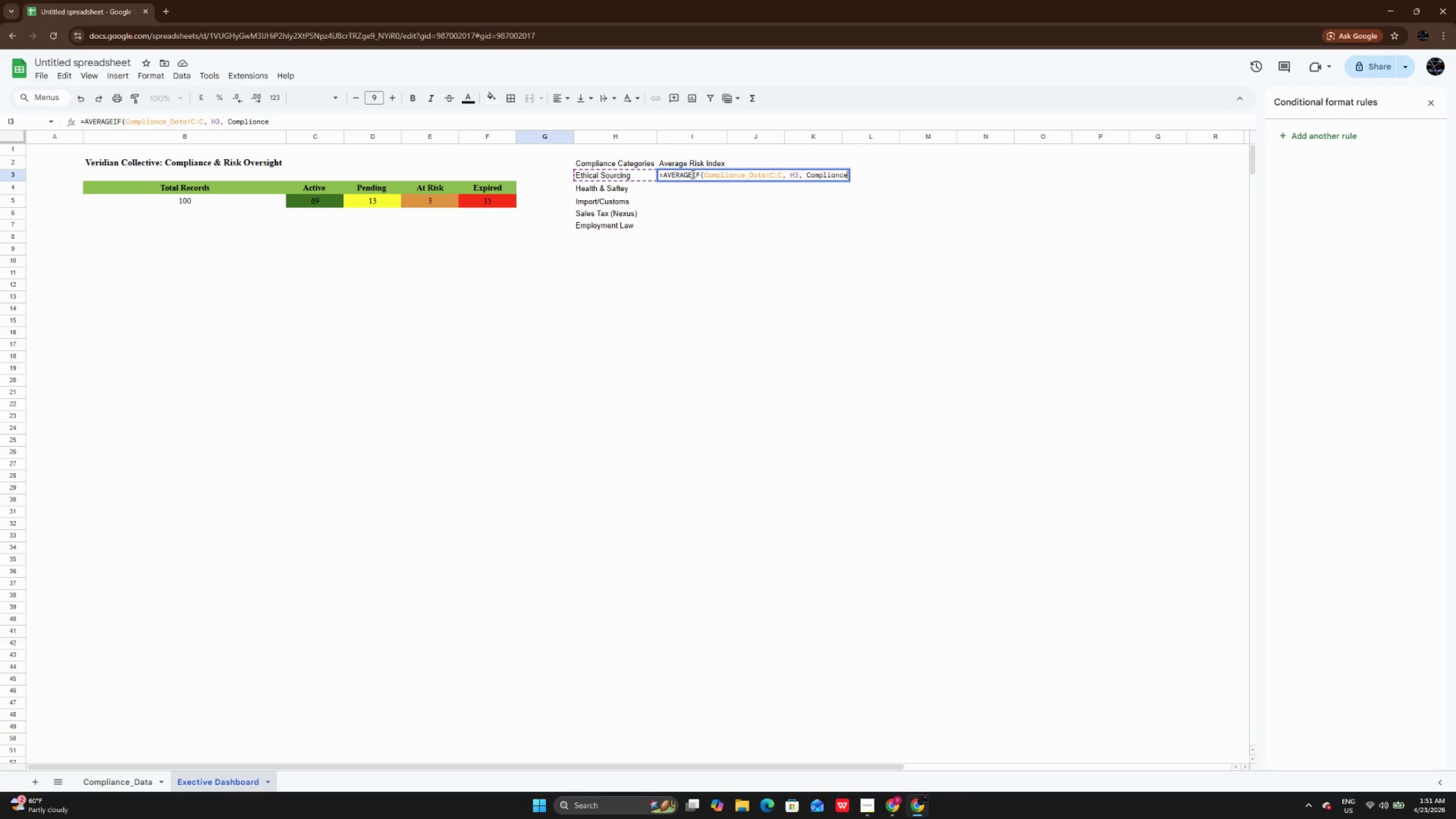 
type(_Data!K:K))
 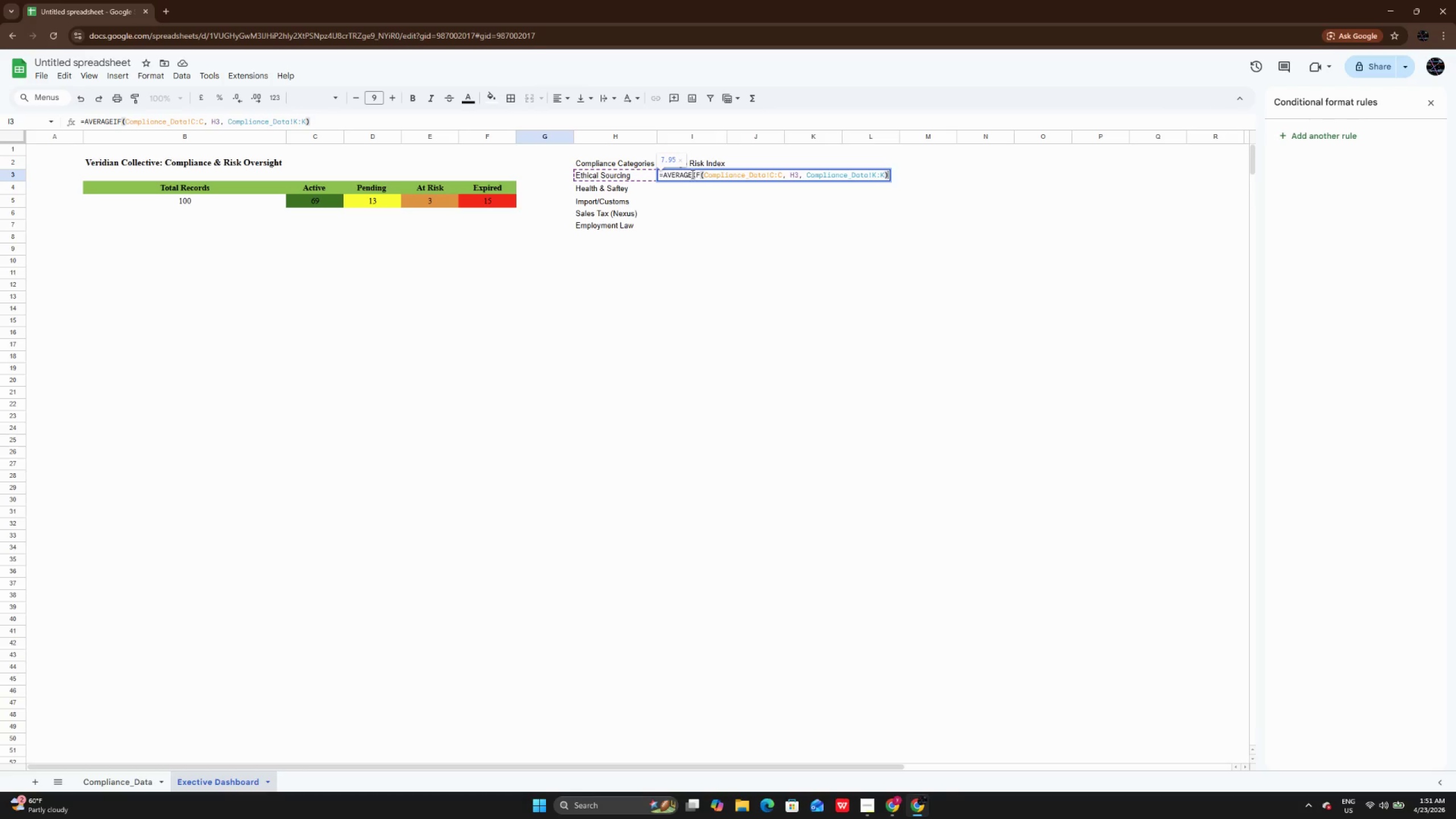 
 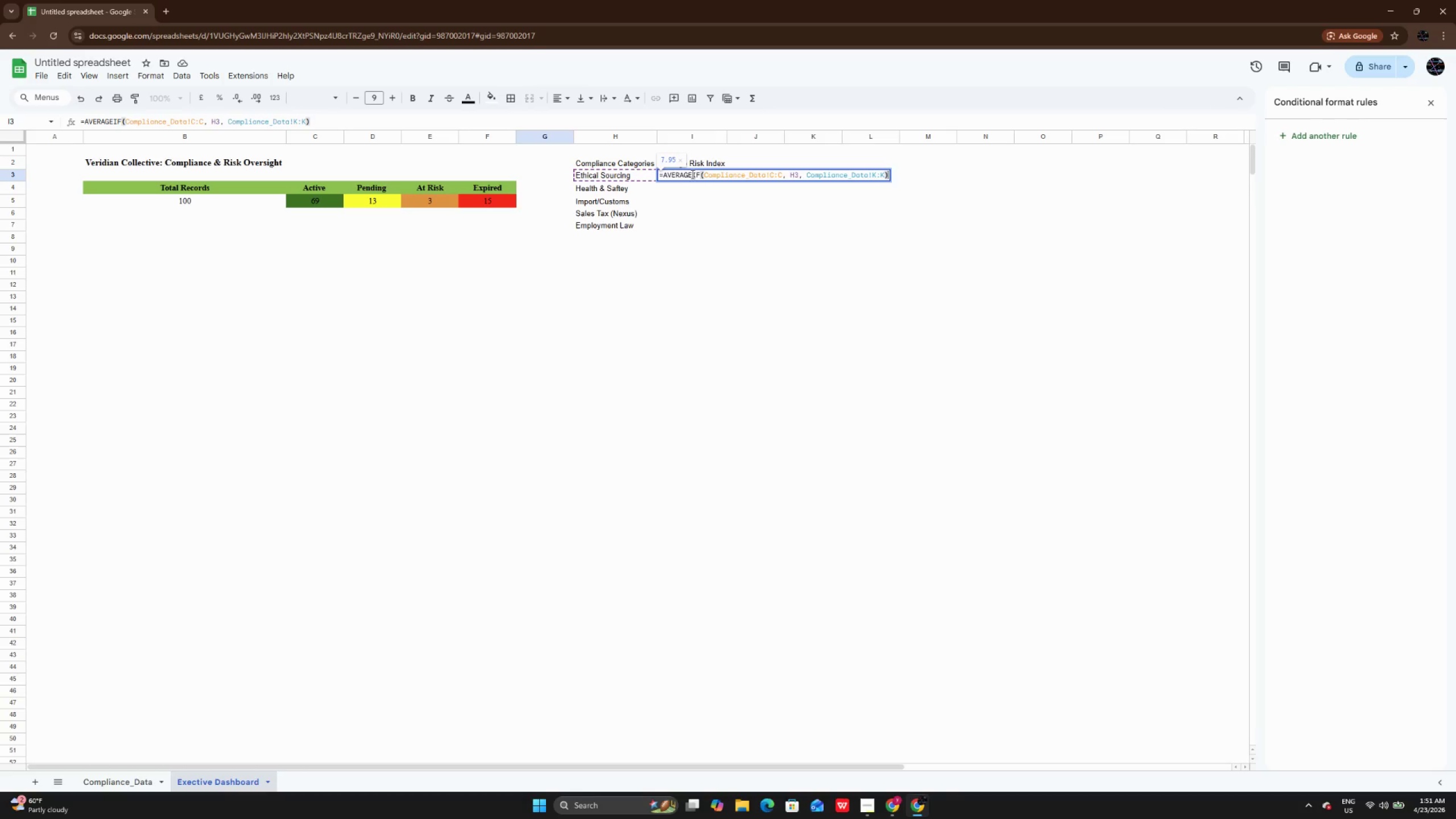 
key(Enter)
 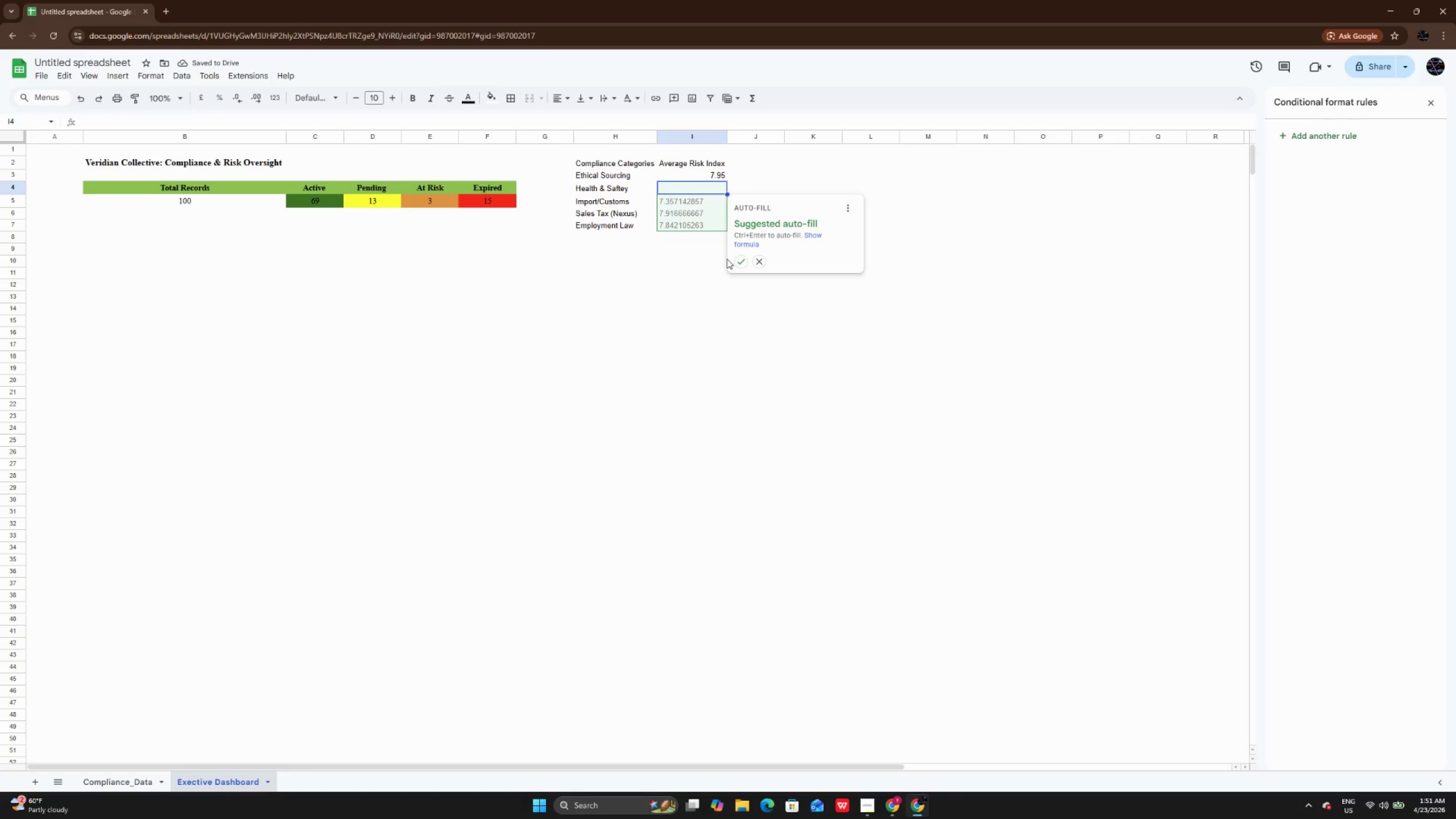 
left_click([746, 260])
 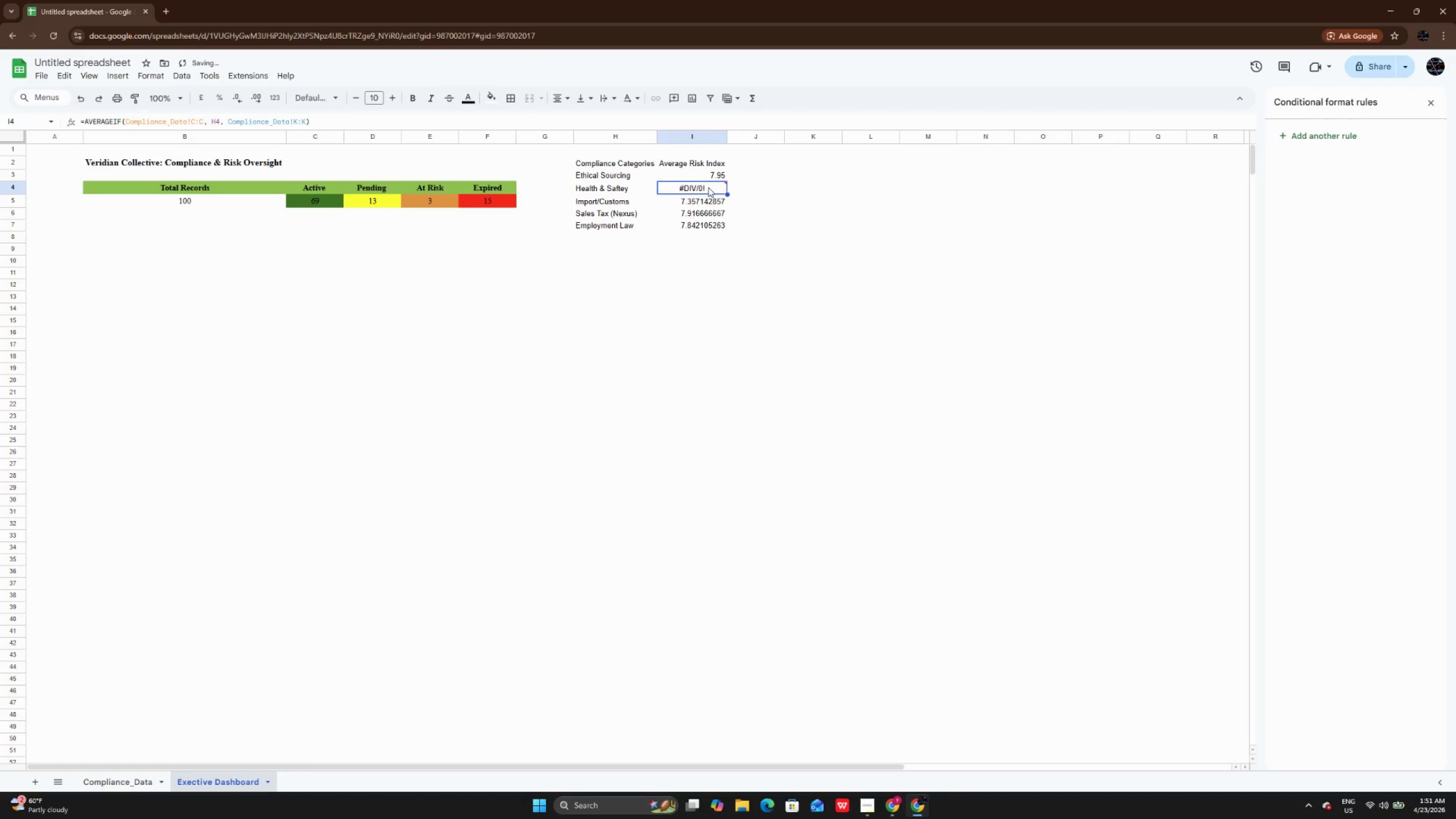 
mouse_move([632, 185])
 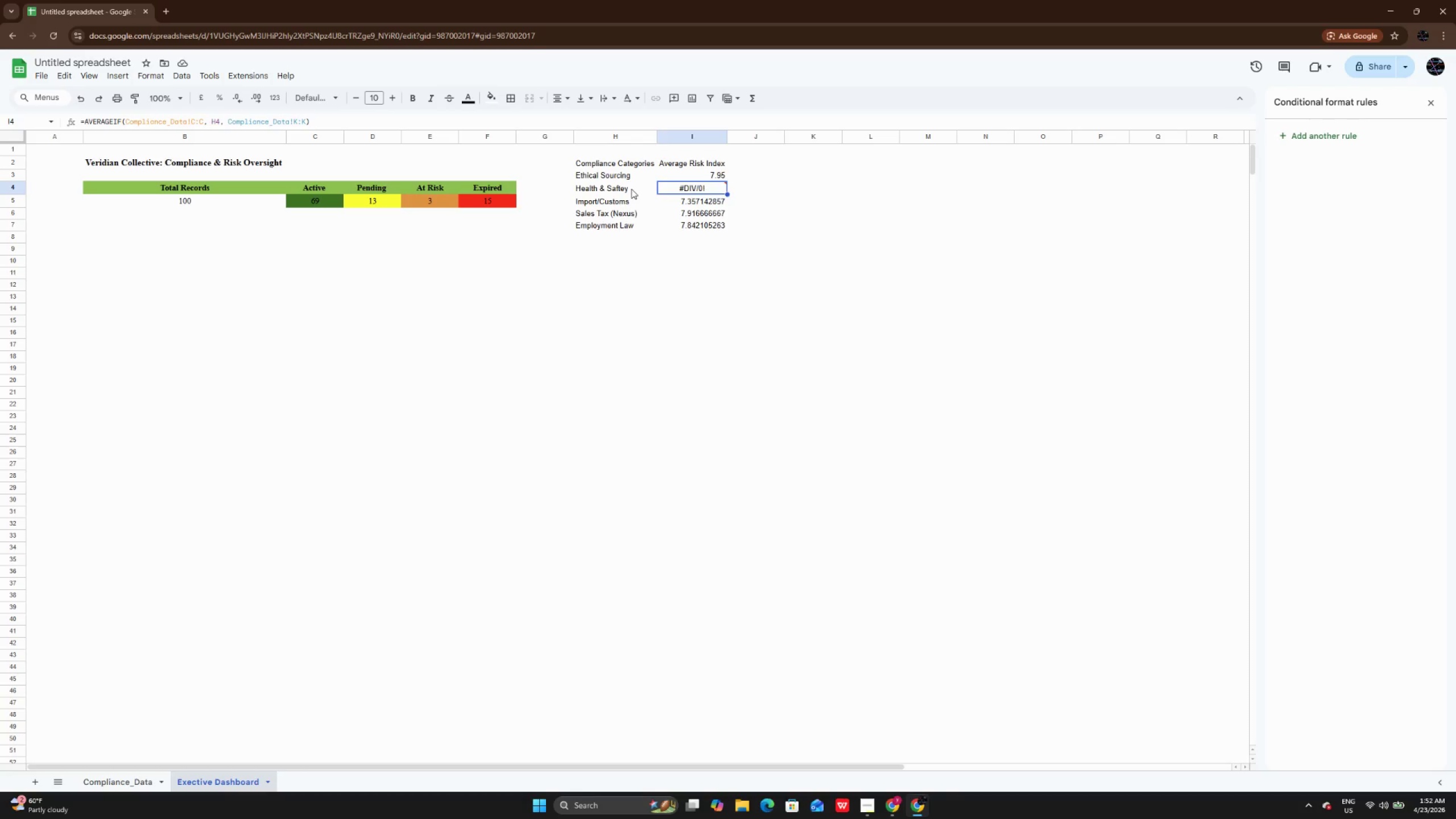 
double_click([631, 189])
 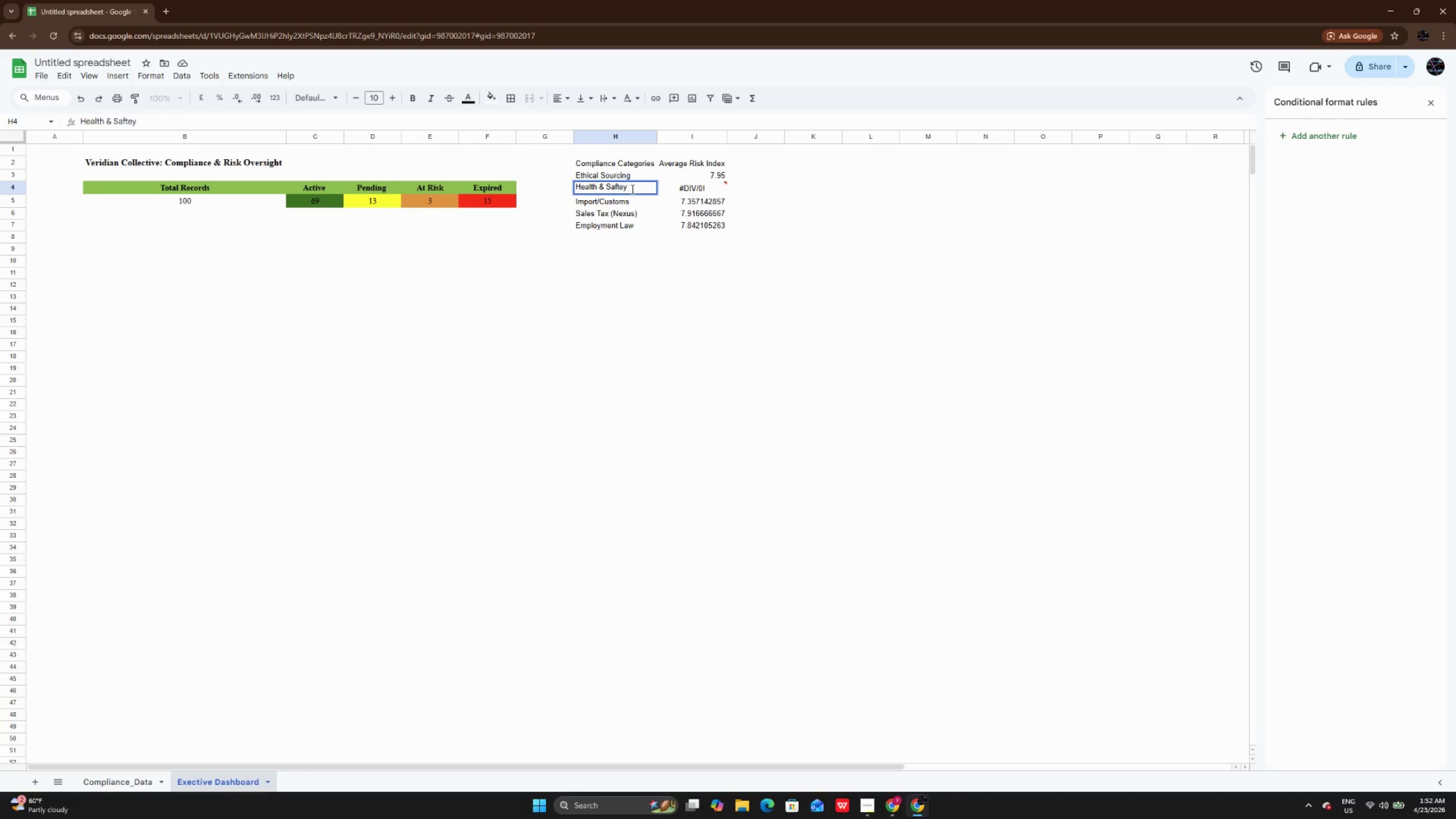 
key(Backspace)
key(Backspace)
key(Backspace)
type(ETY)
key(Backspace)
key(Backspace)
key(Backspace)
type(ety)
 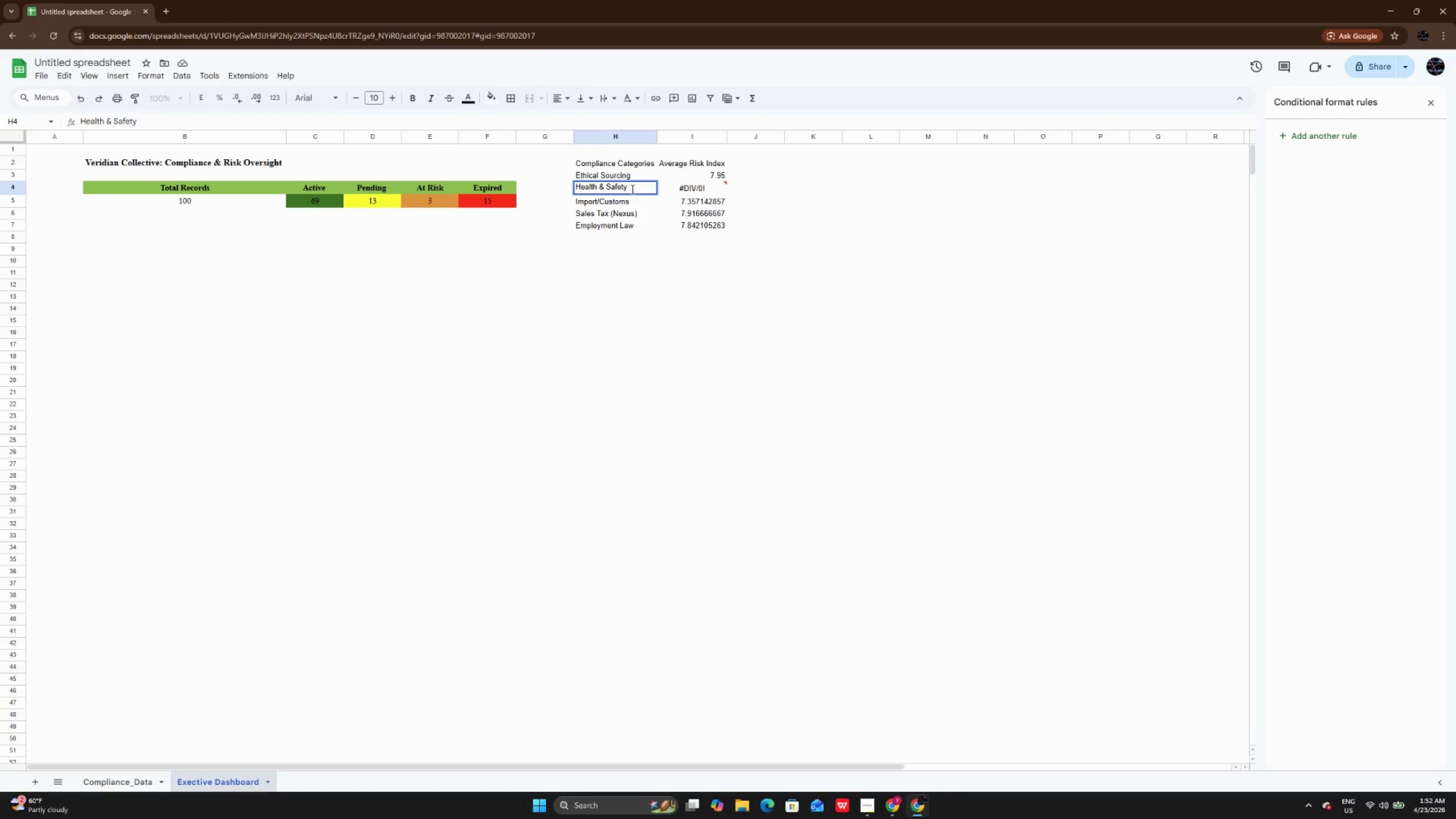 
key(Enter)
 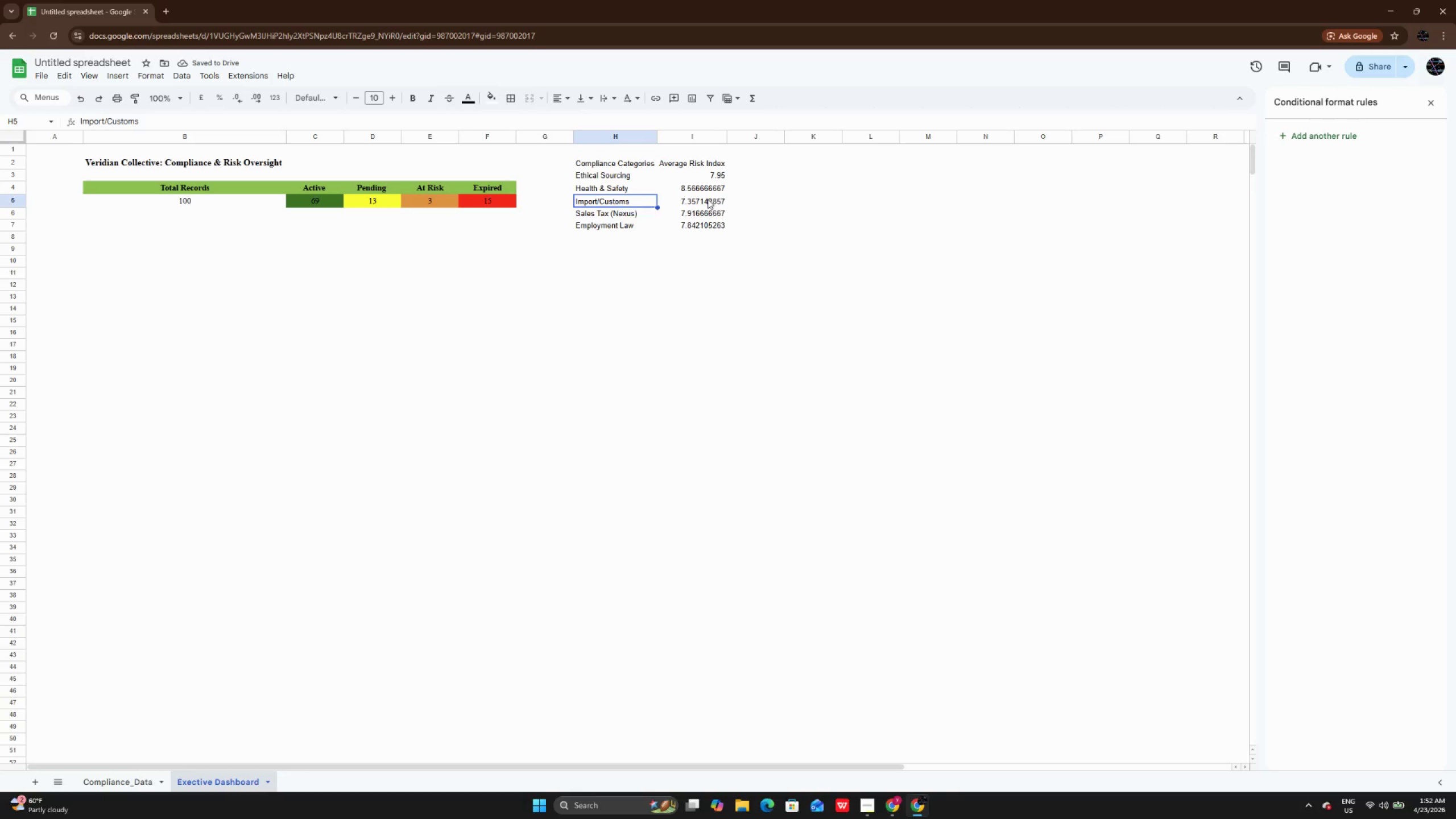 
left_click_drag(start_coordinate=[629, 160], to_coordinate=[714, 222])
 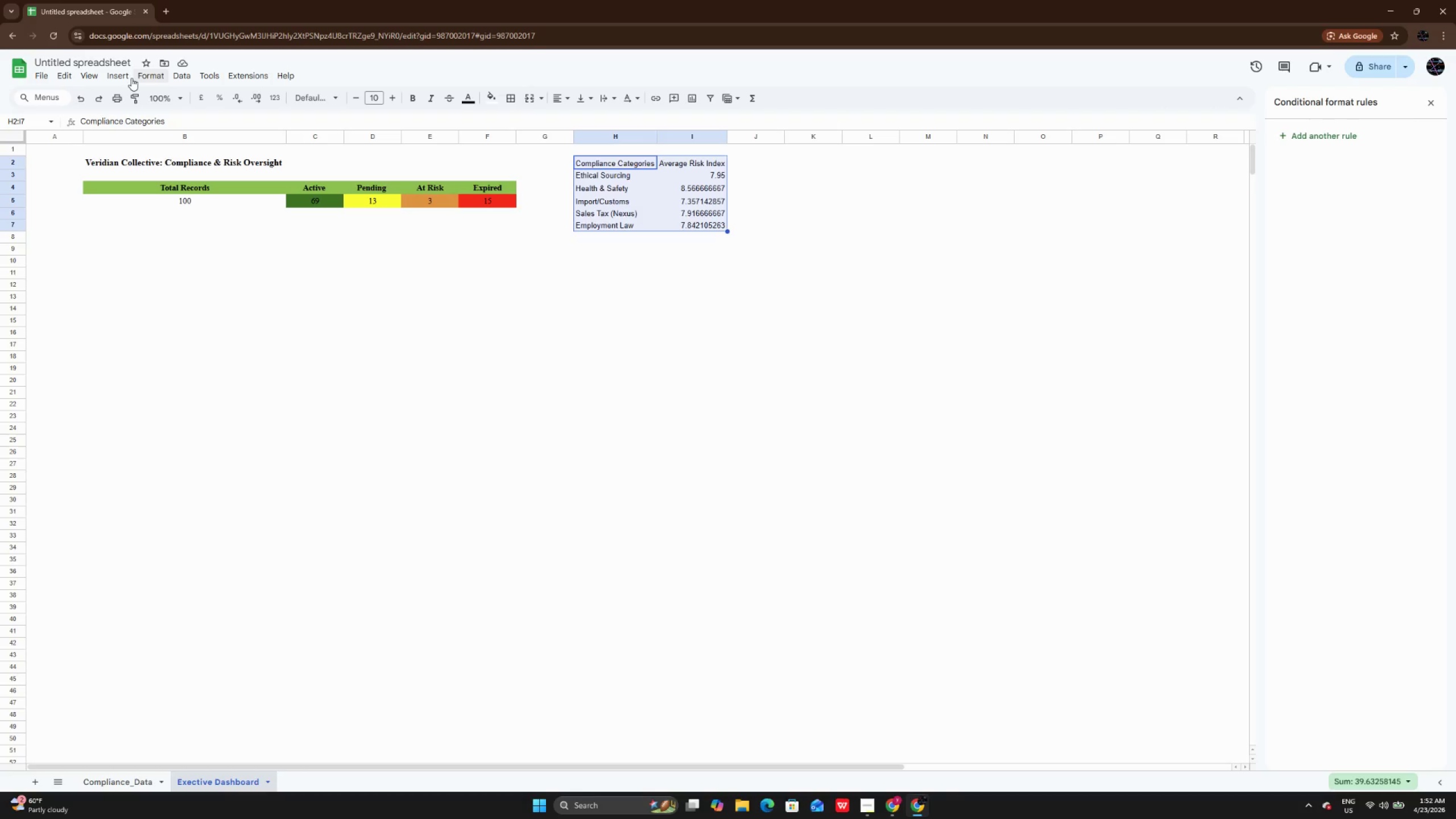 
left_click([153, 77])
 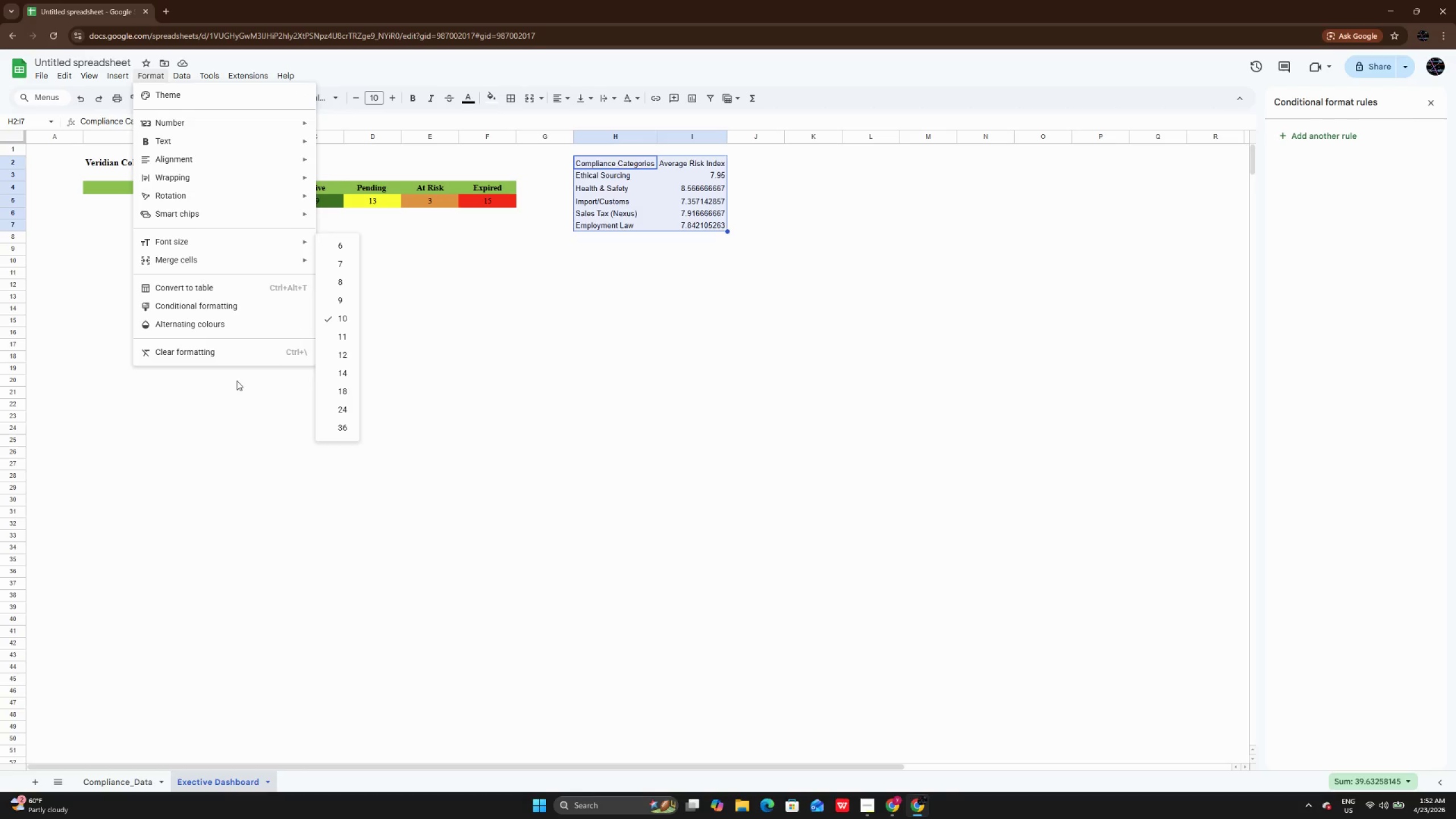 
left_click([226, 328])
 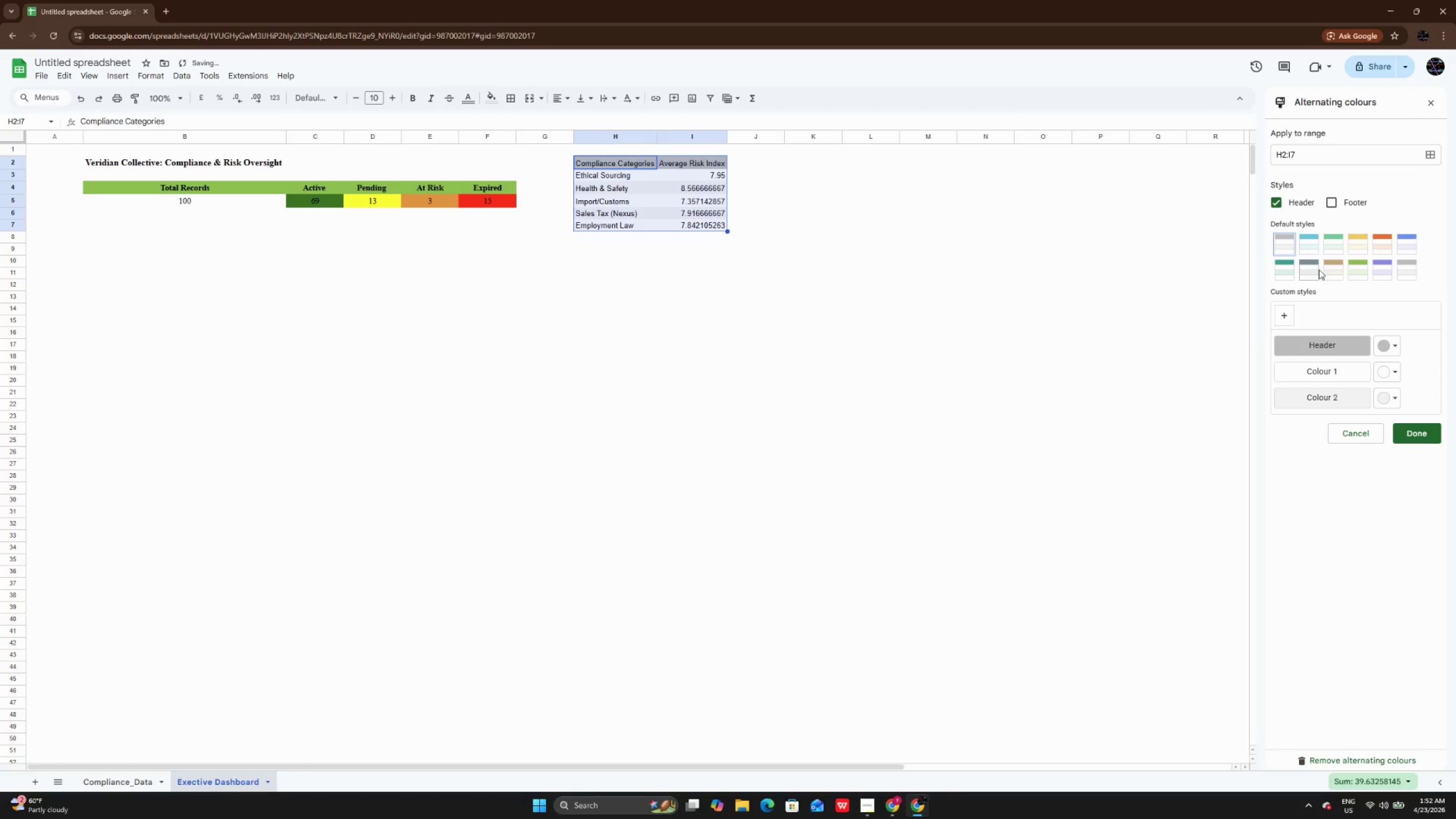 
left_click([1363, 269])
 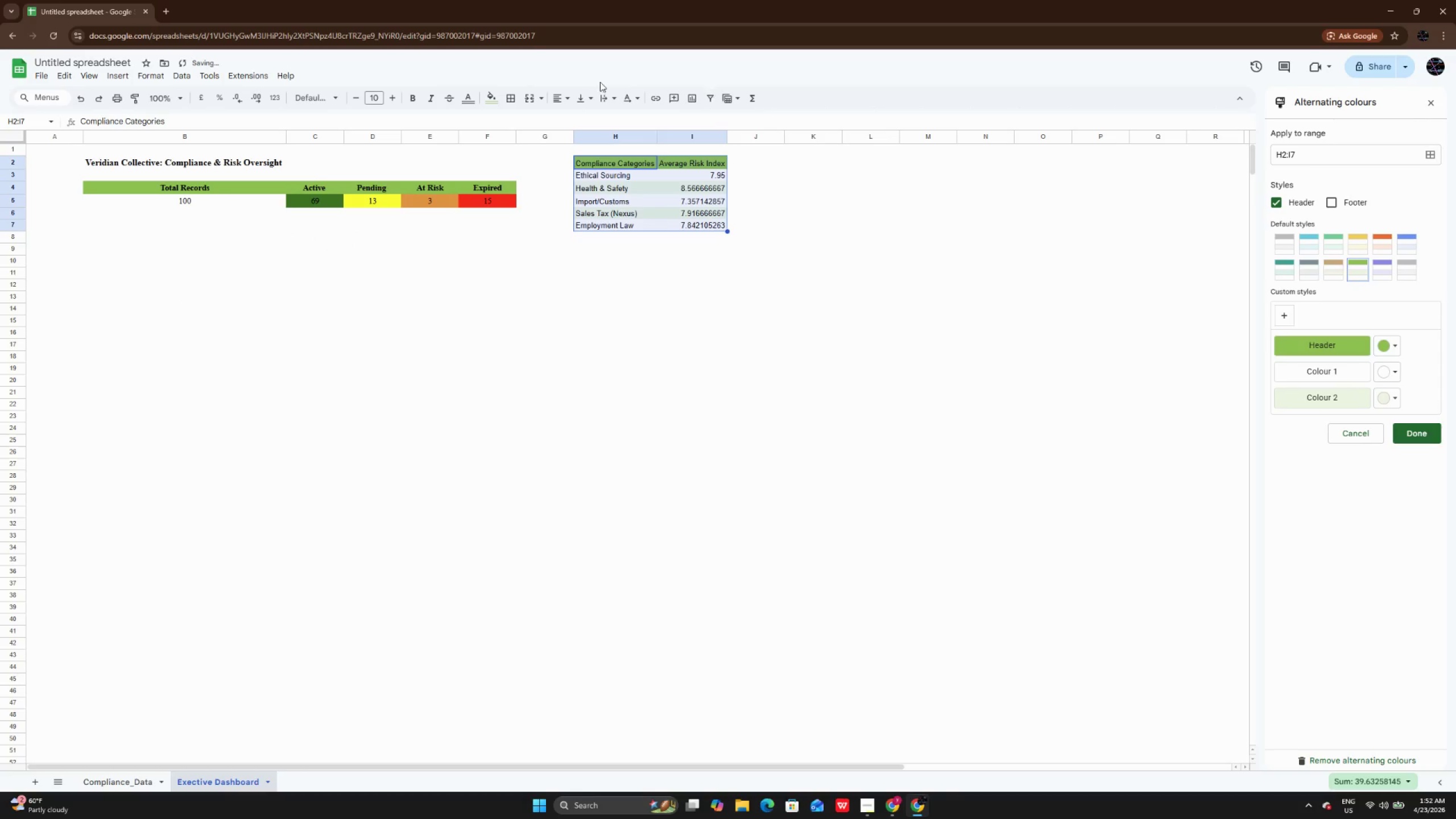 
left_click([571, 92])
 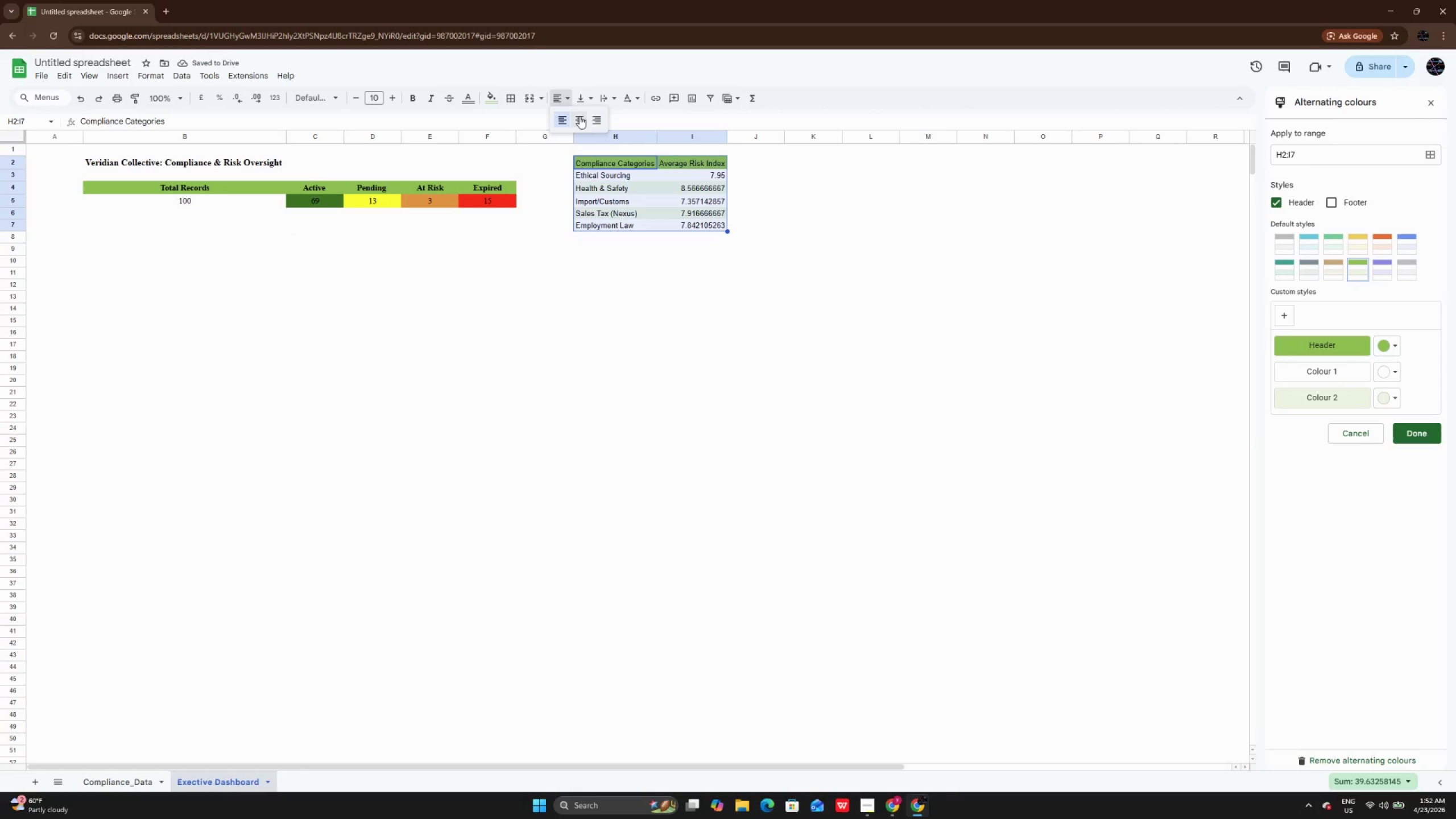 
left_click([580, 117])
 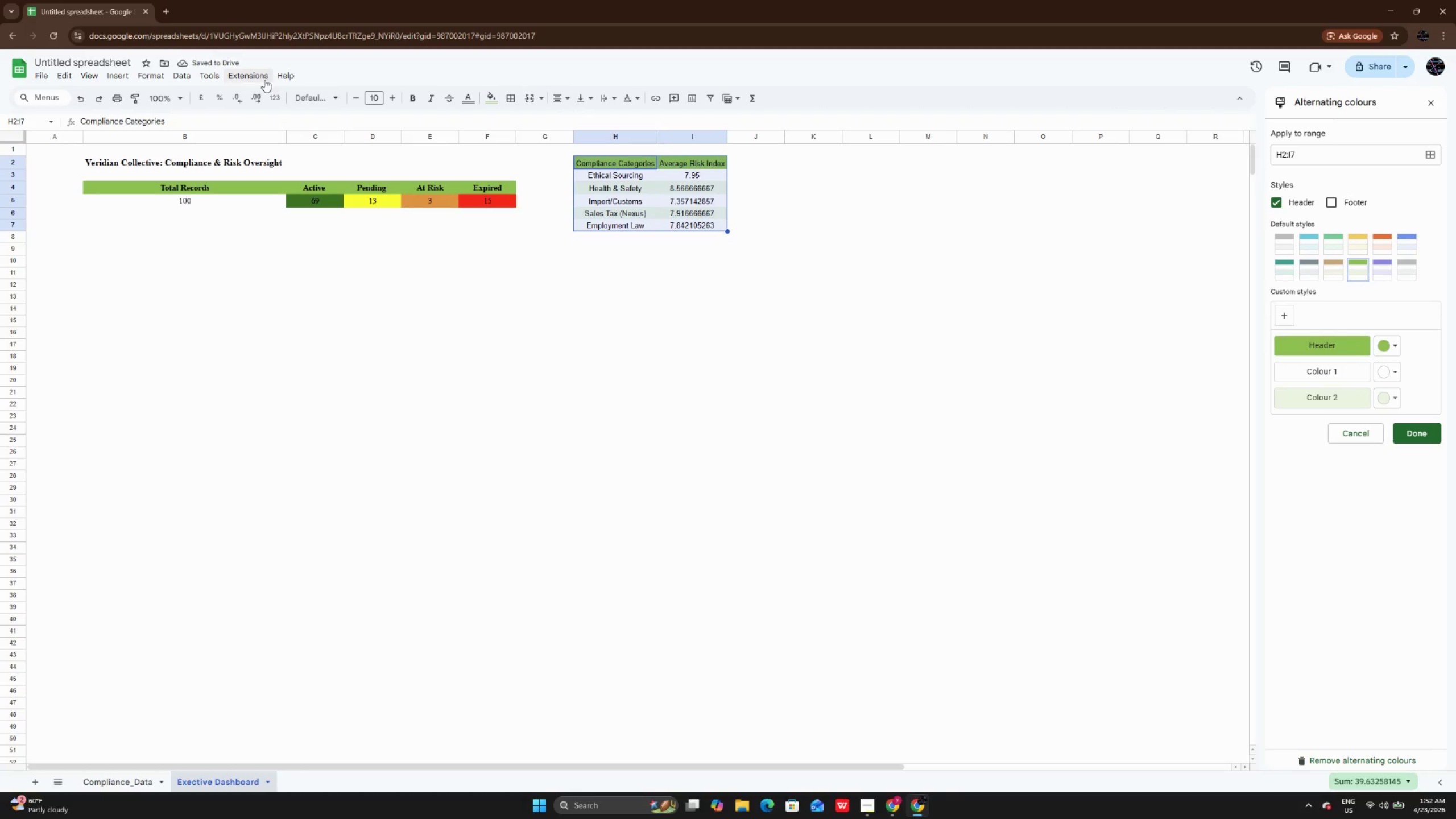 
wait(5.31)
 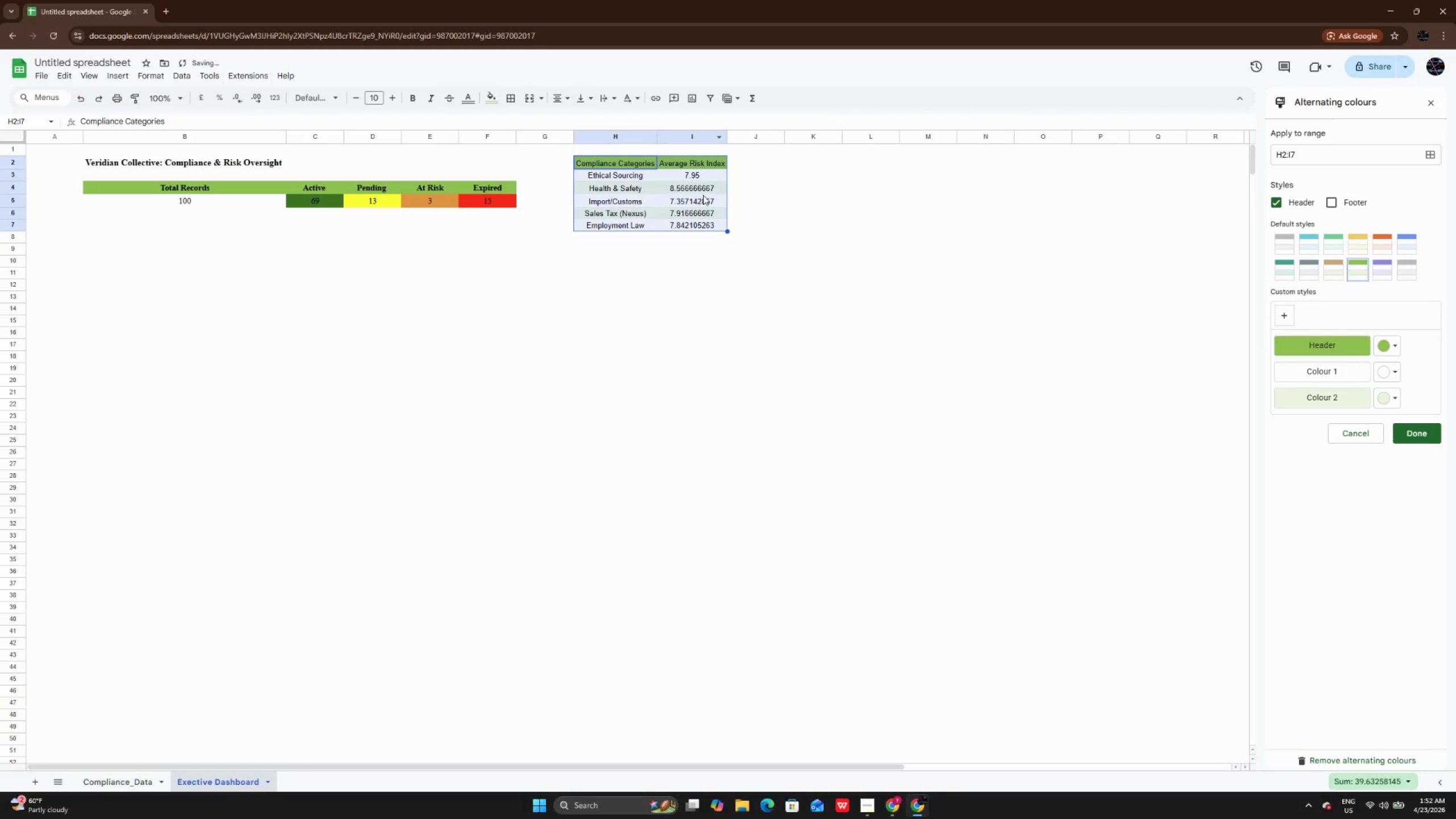 
left_click([387, 100])
 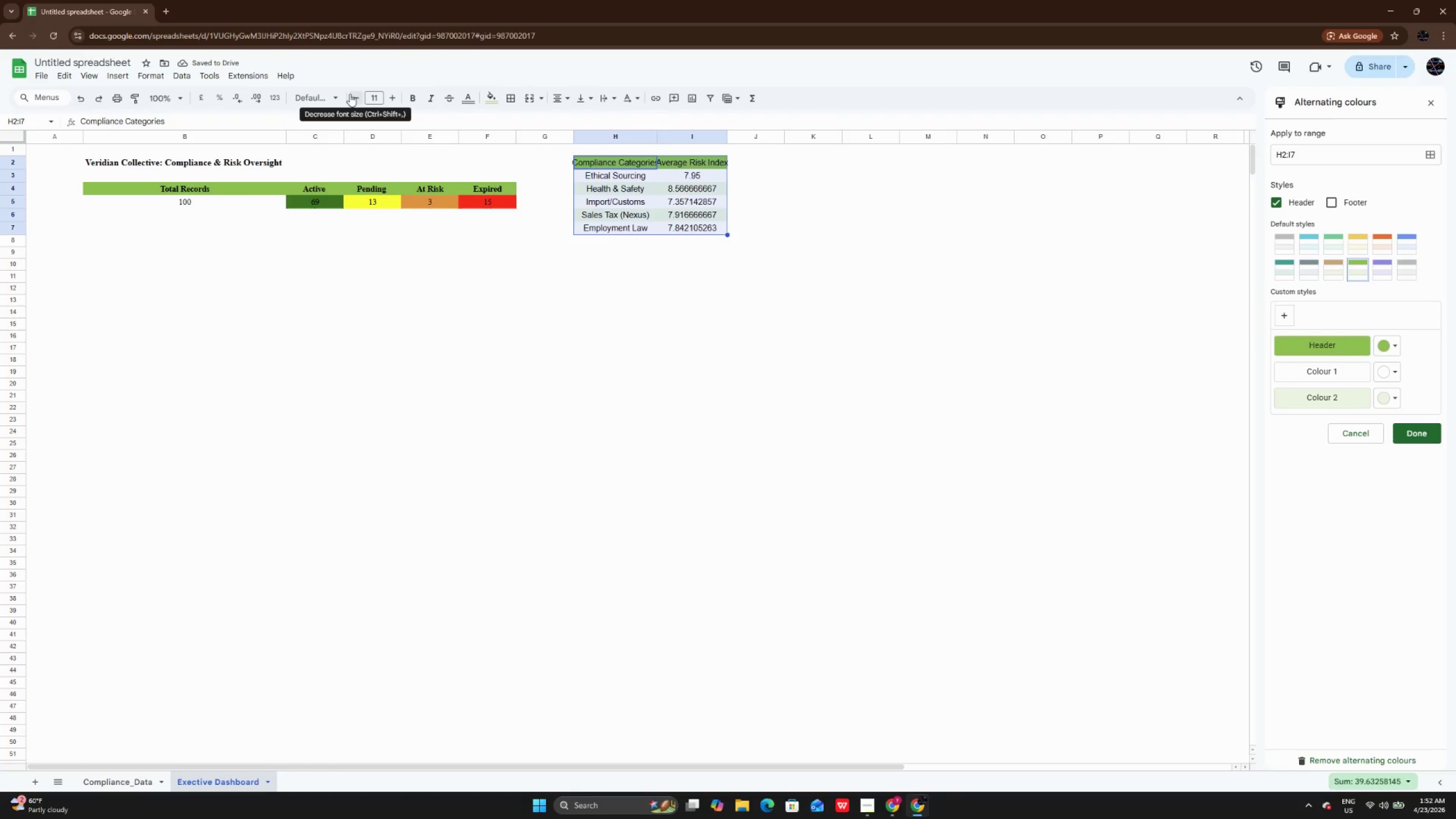 
left_click([323, 100])
 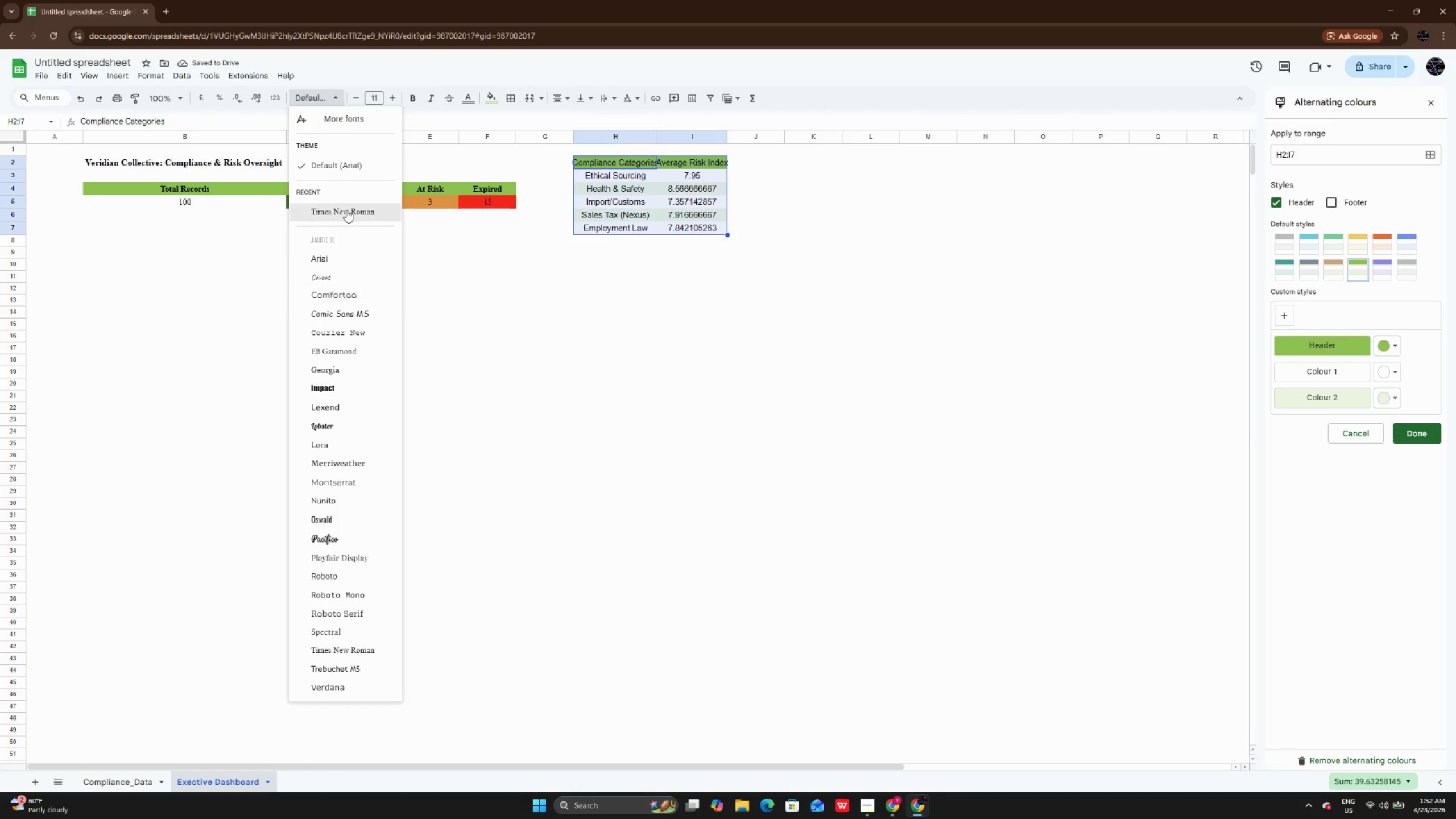 
left_click([346, 210])
 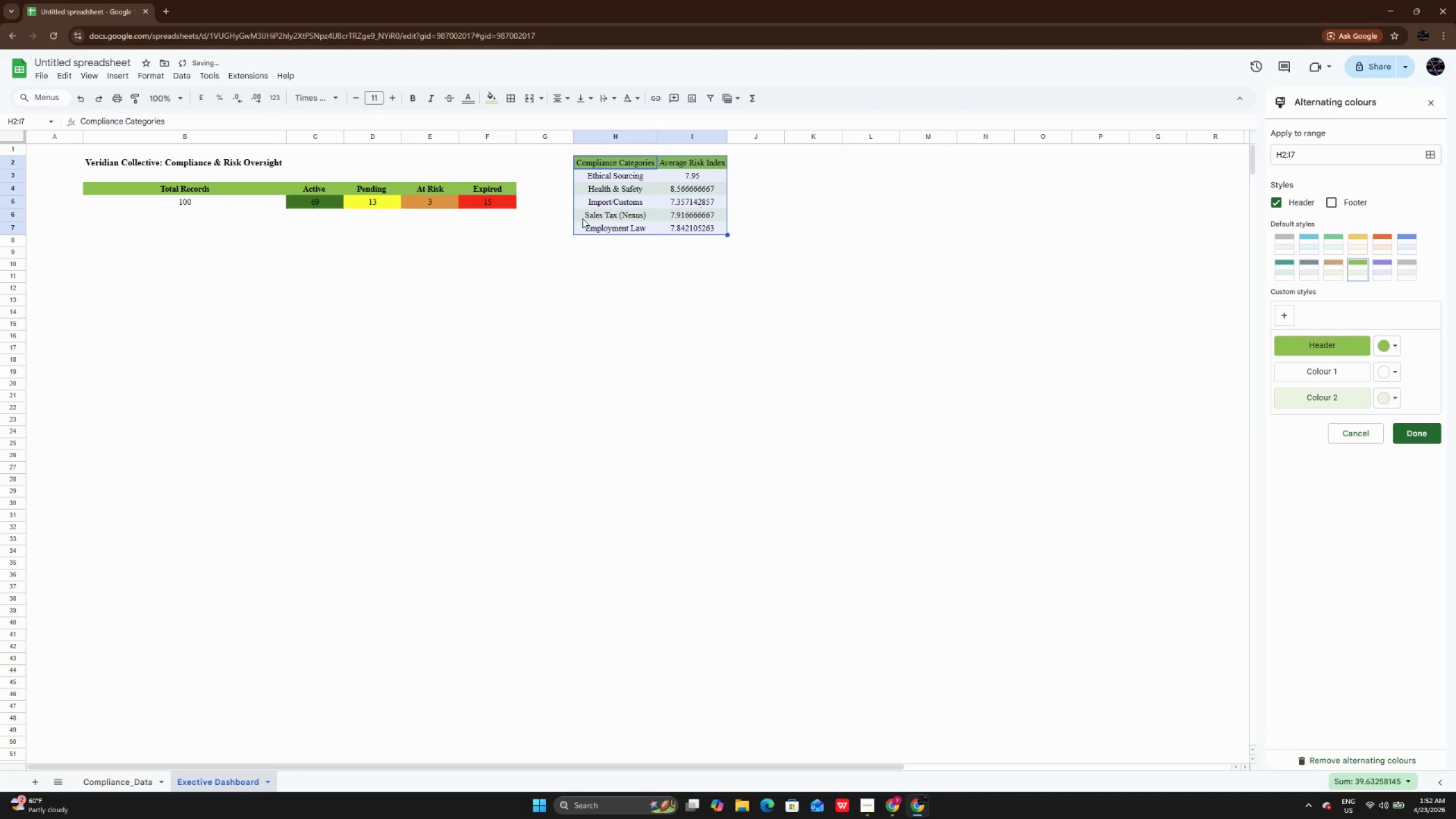 
left_click([667, 286])
 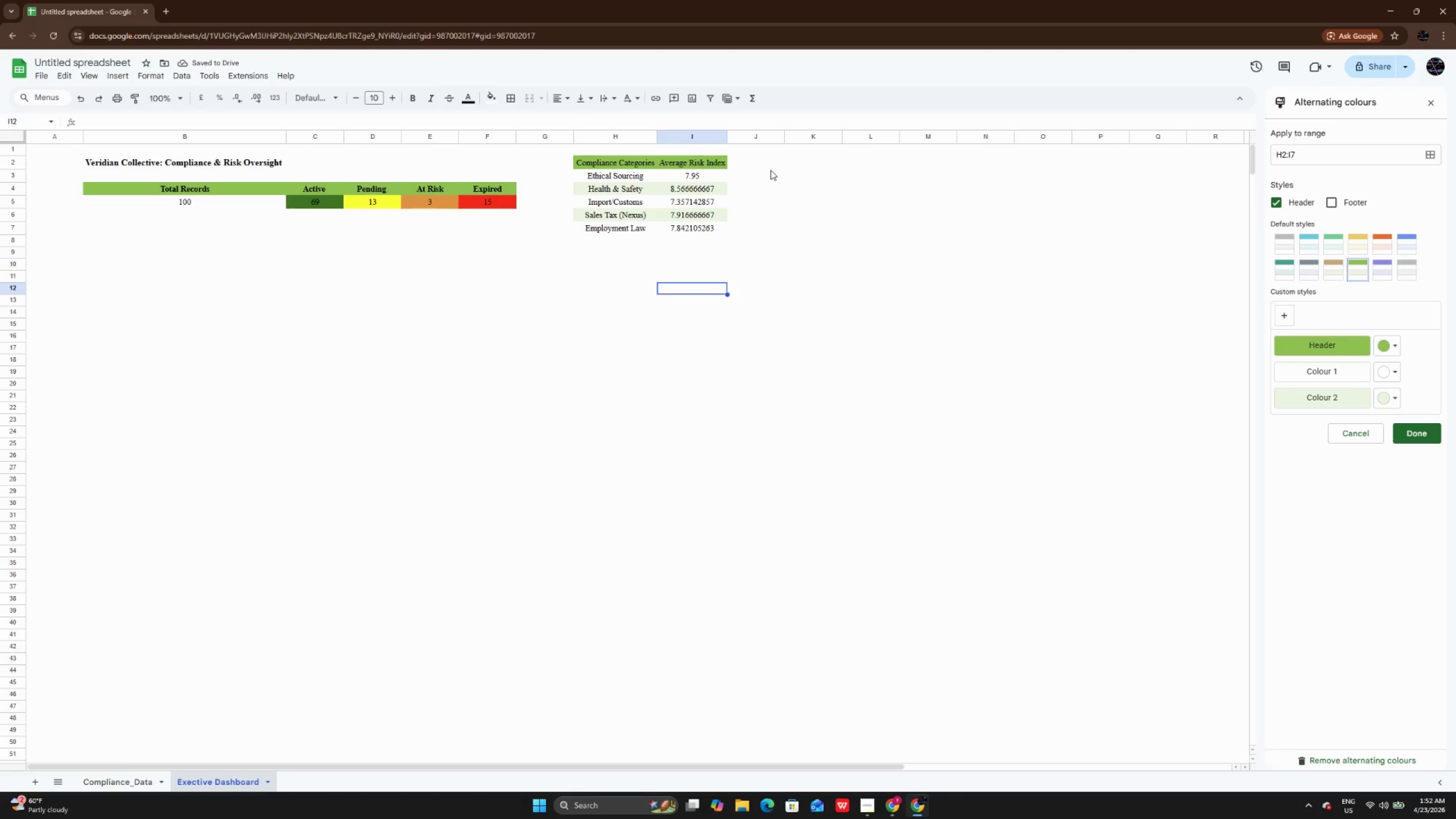 
left_click_drag(start_coordinate=[627, 160], to_coordinate=[714, 228])
 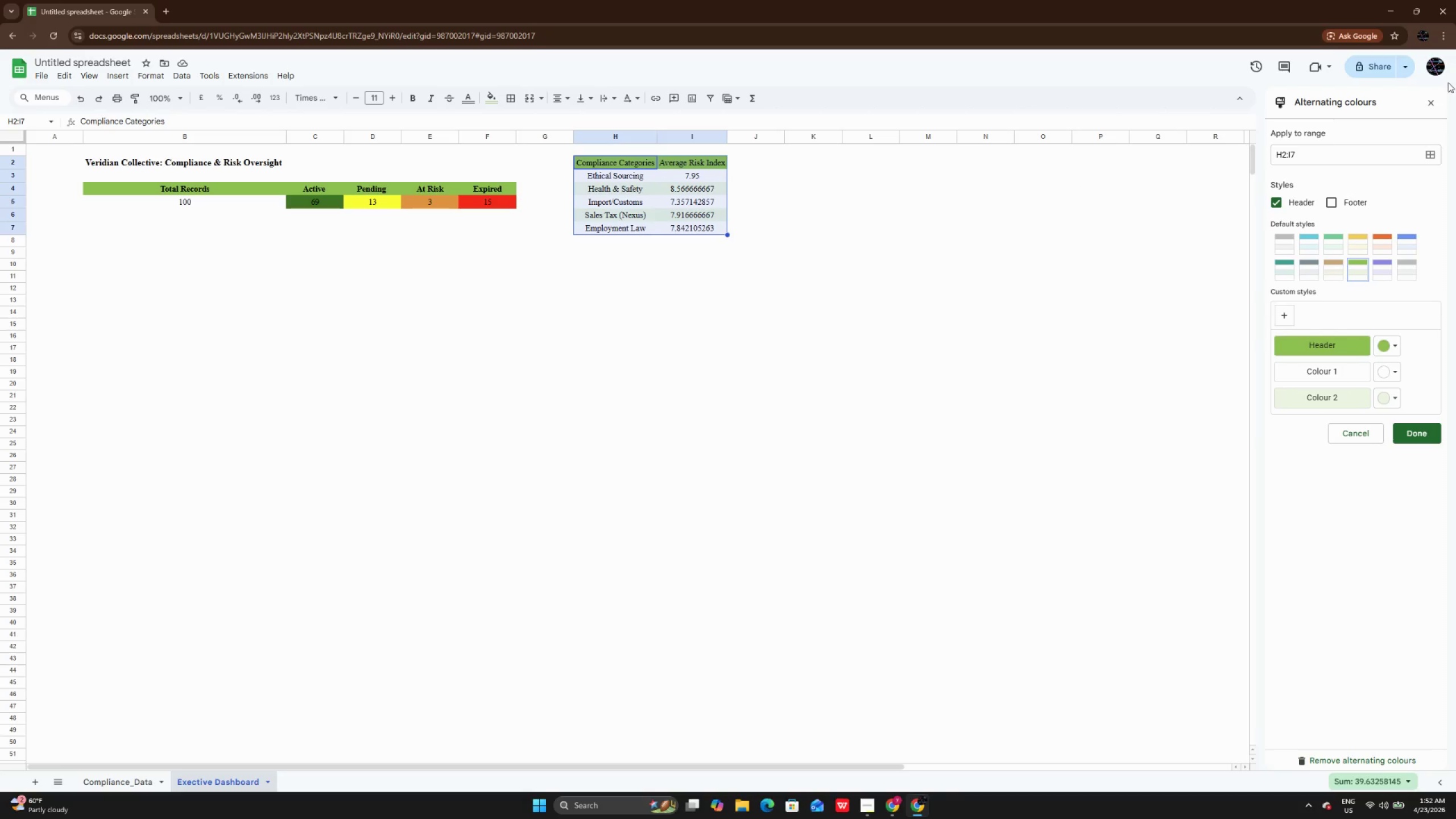 
left_click([1430, 99])
 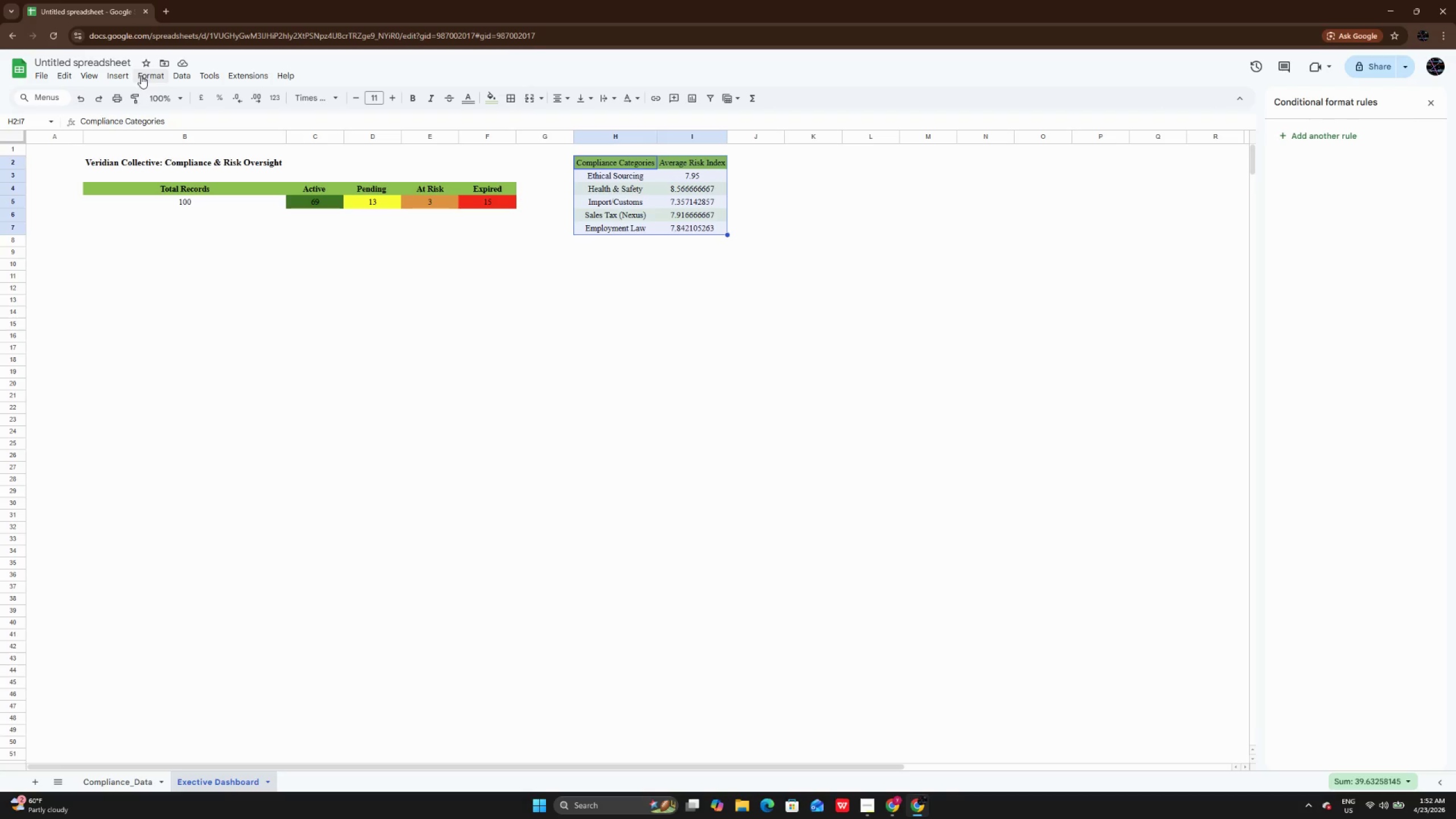 
left_click([117, 73])
 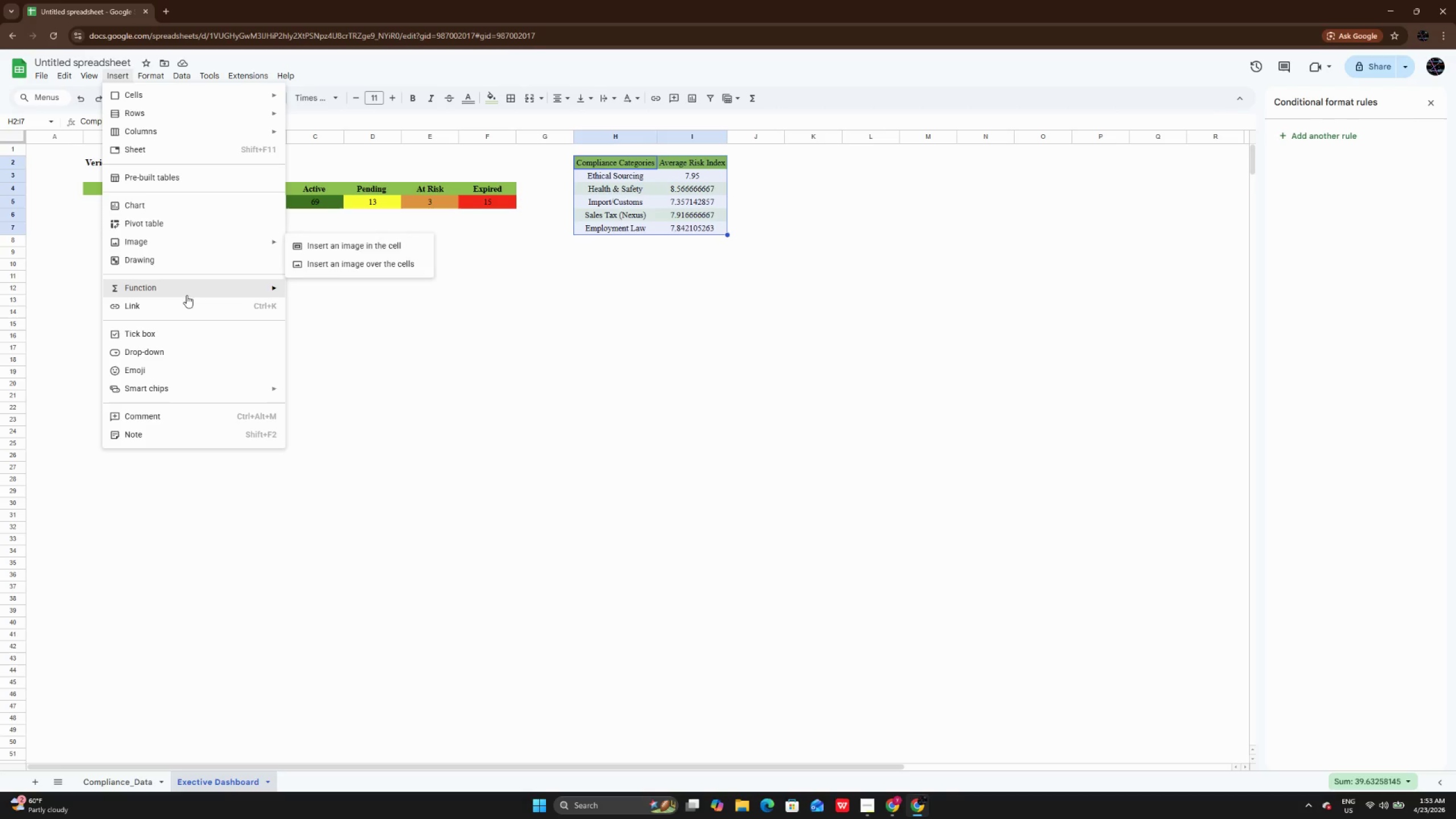 
wait(8.22)
 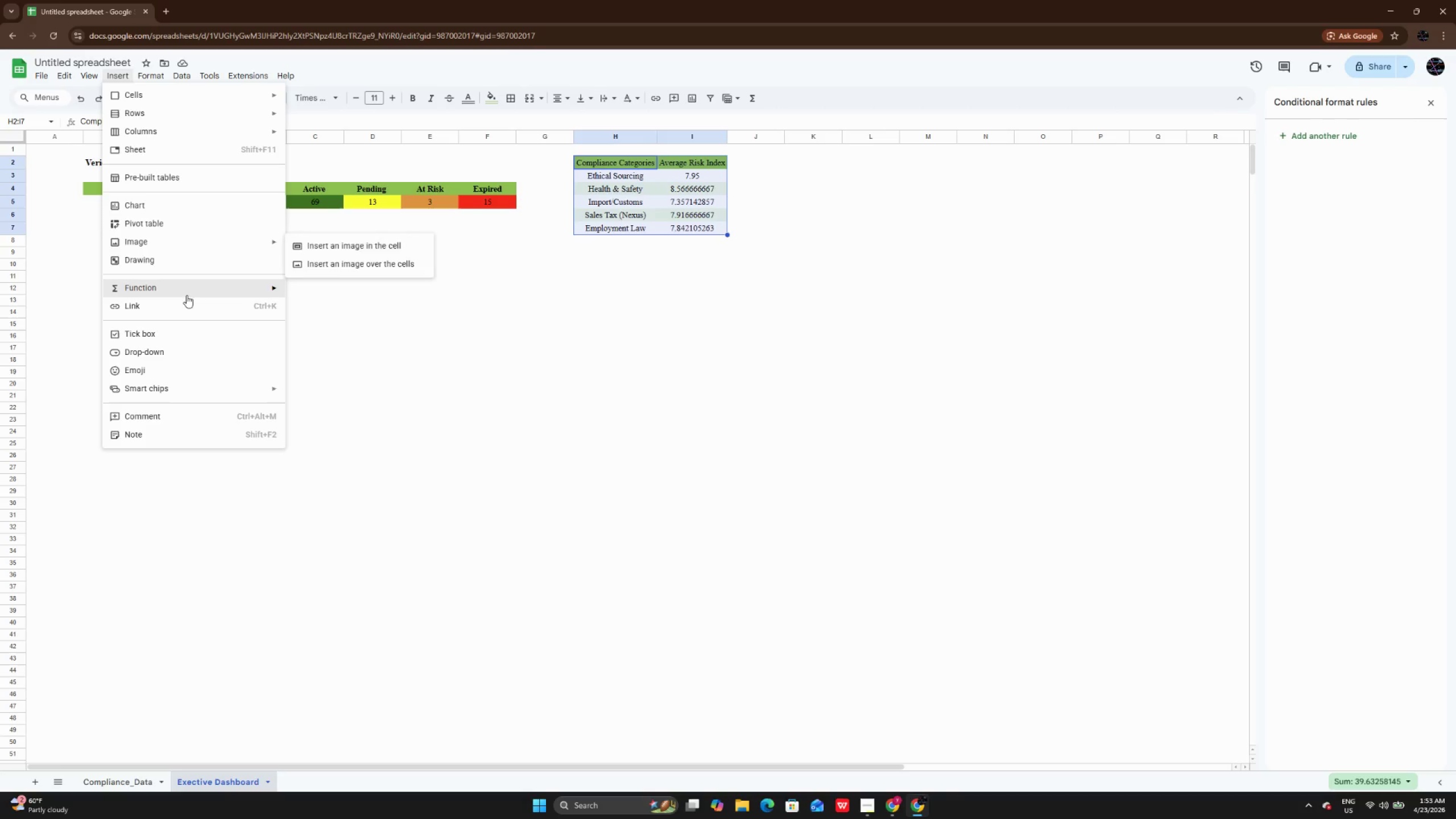 
left_click([194, 206])
 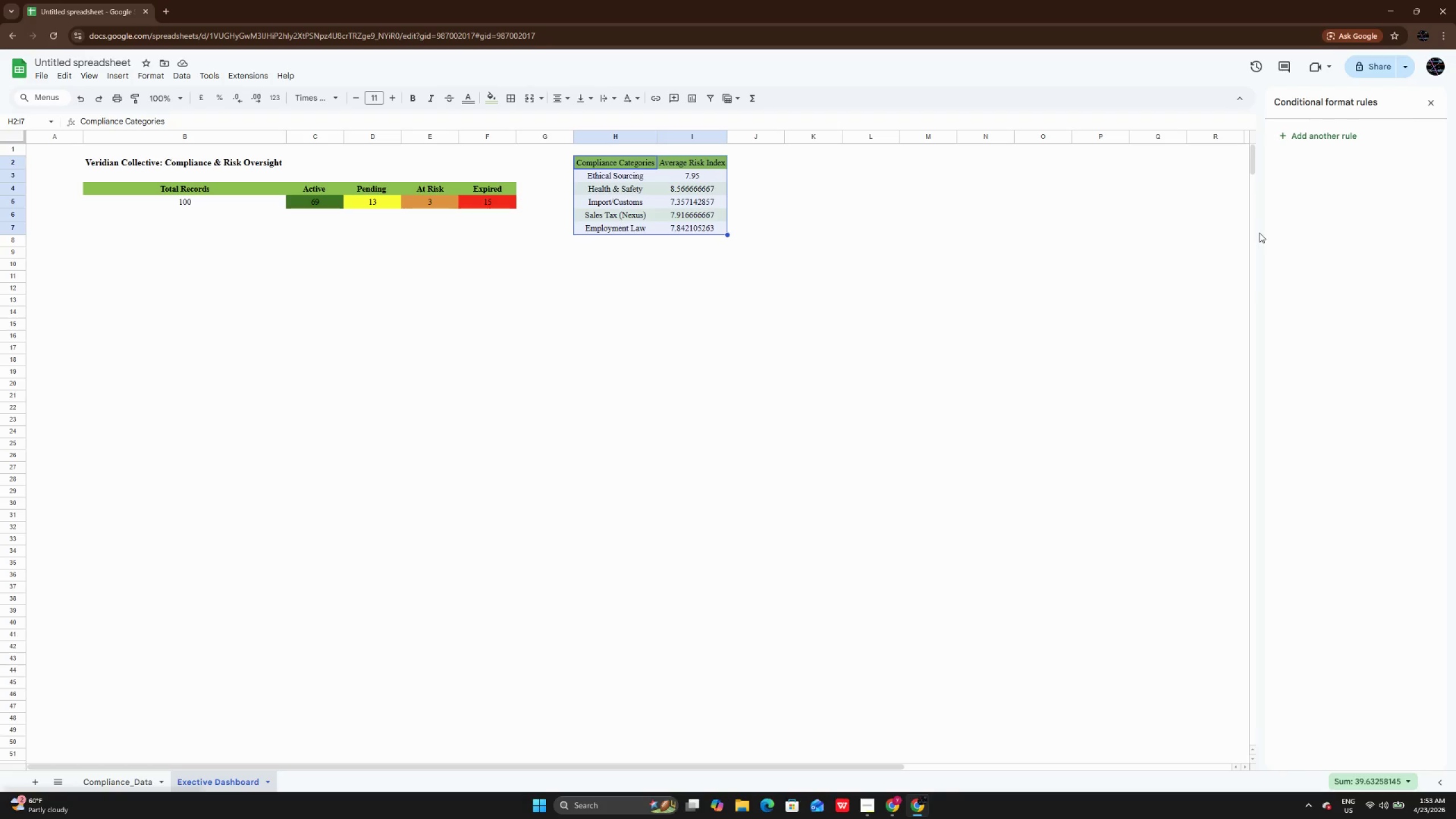 
mouse_move([1270, 205])
 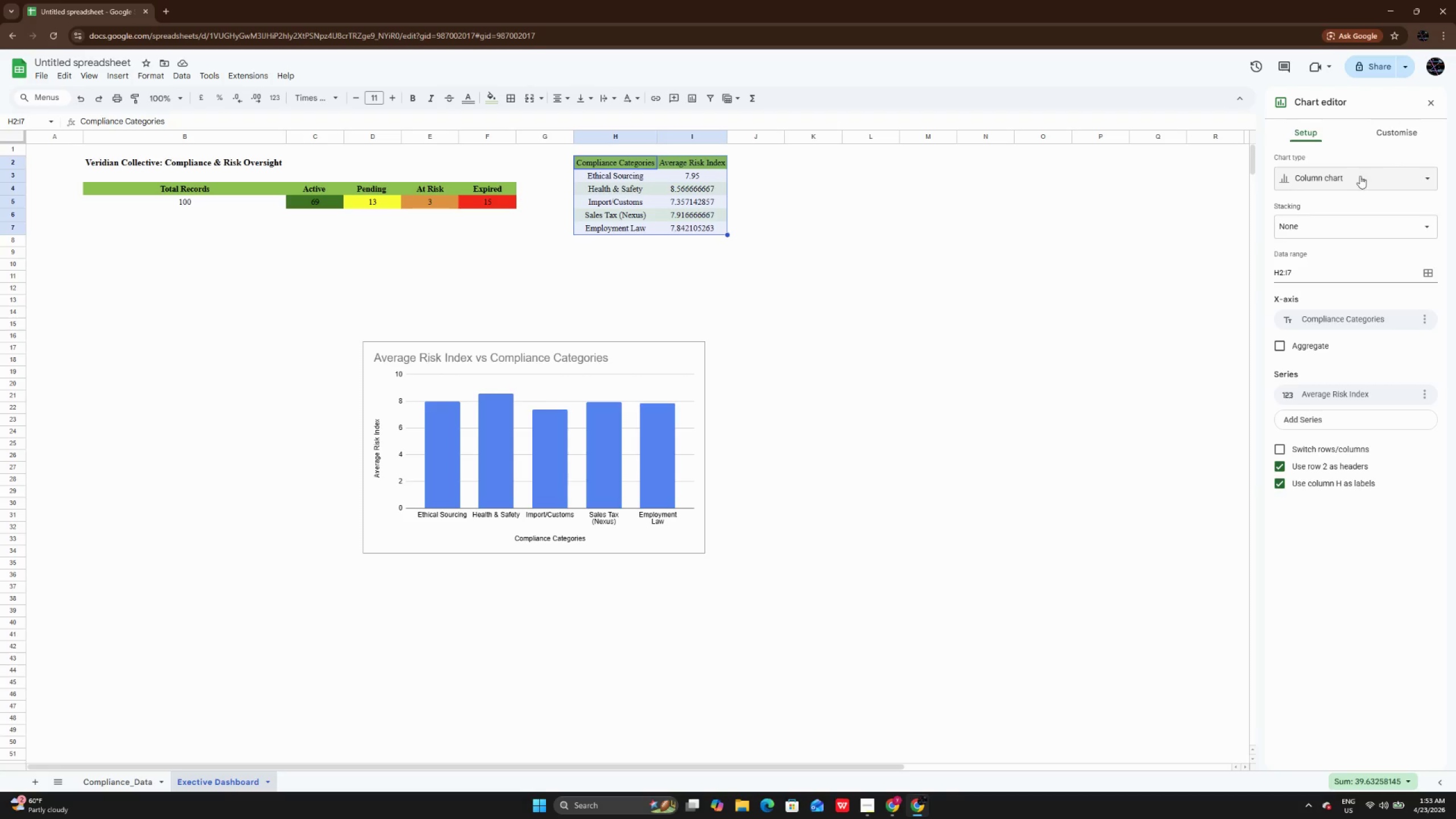 
left_click([1360, 176])
 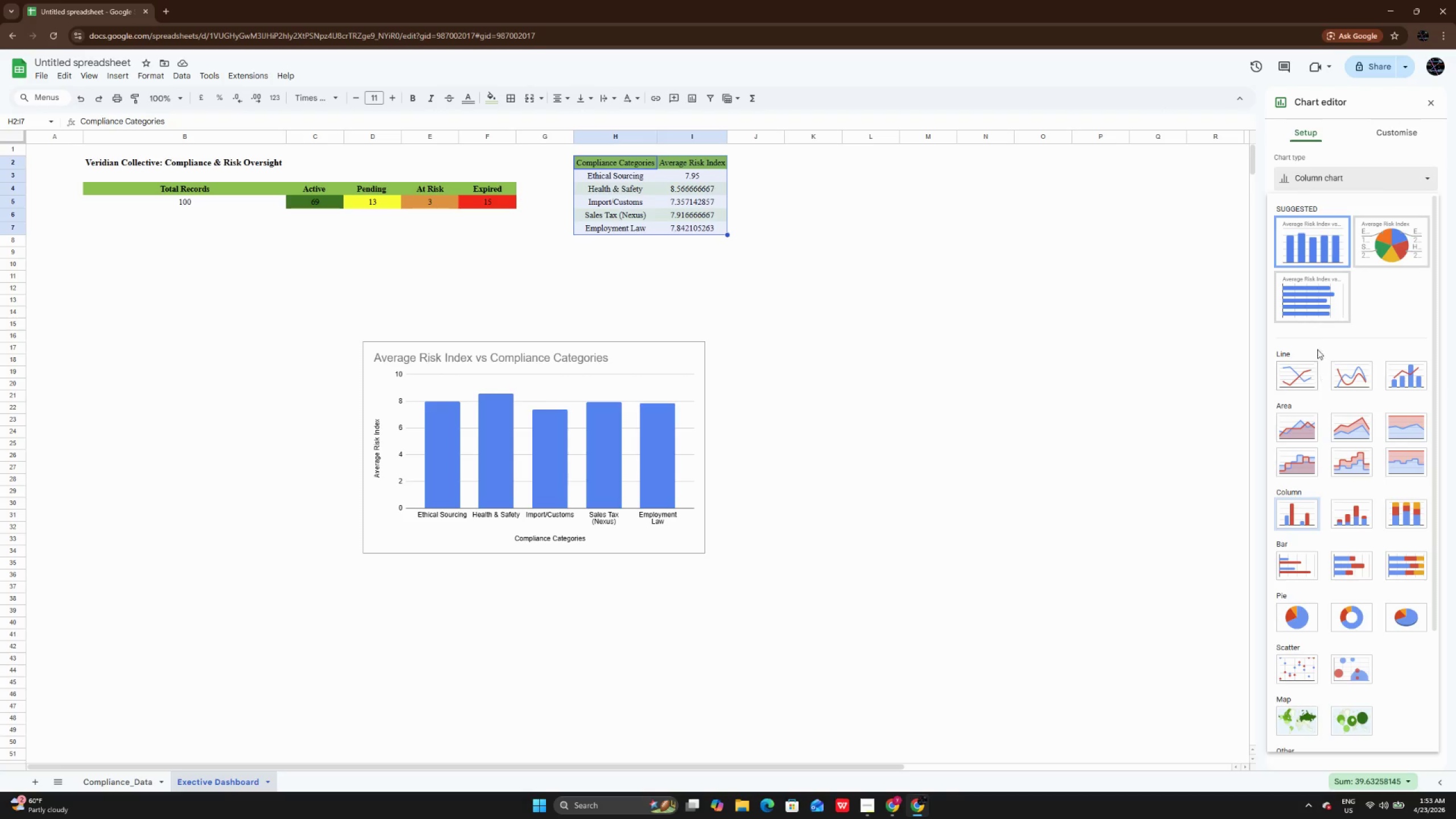 
left_click([1311, 303])
 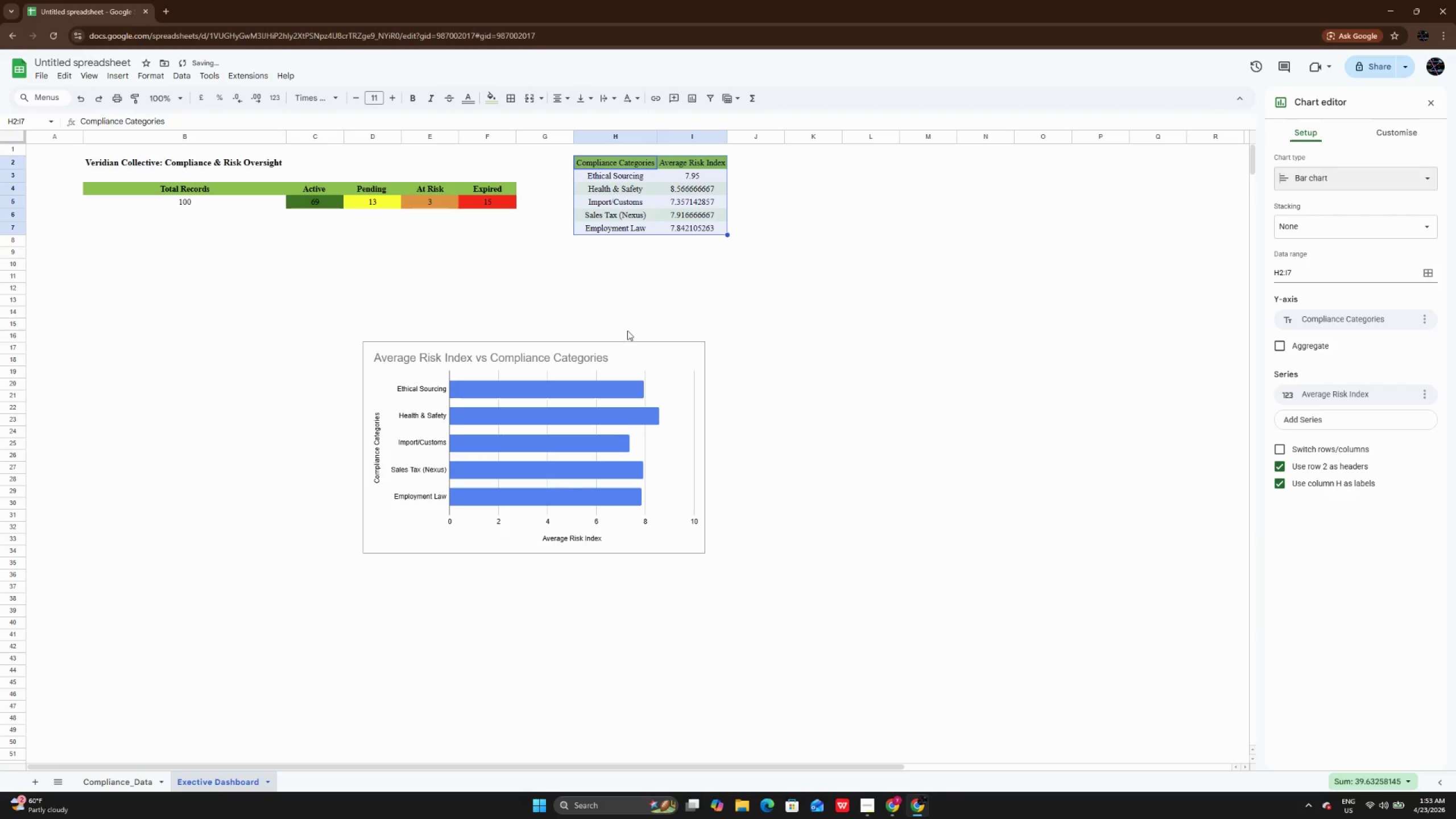 
left_click_drag(start_coordinate=[627, 357], to_coordinate=[648, 362])
 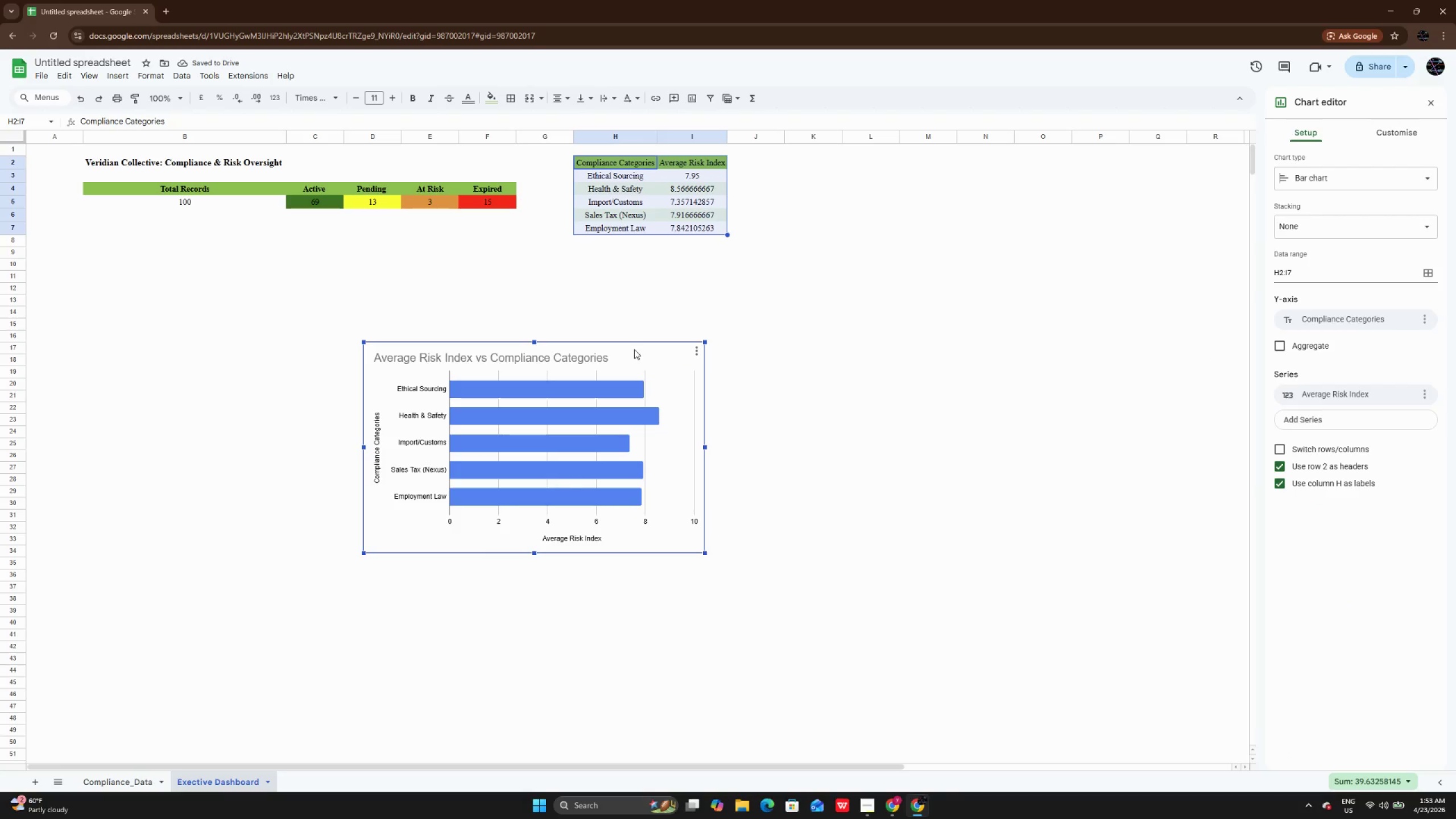 
left_click_drag(start_coordinate=[634, 349], to_coordinate=[702, 349])
 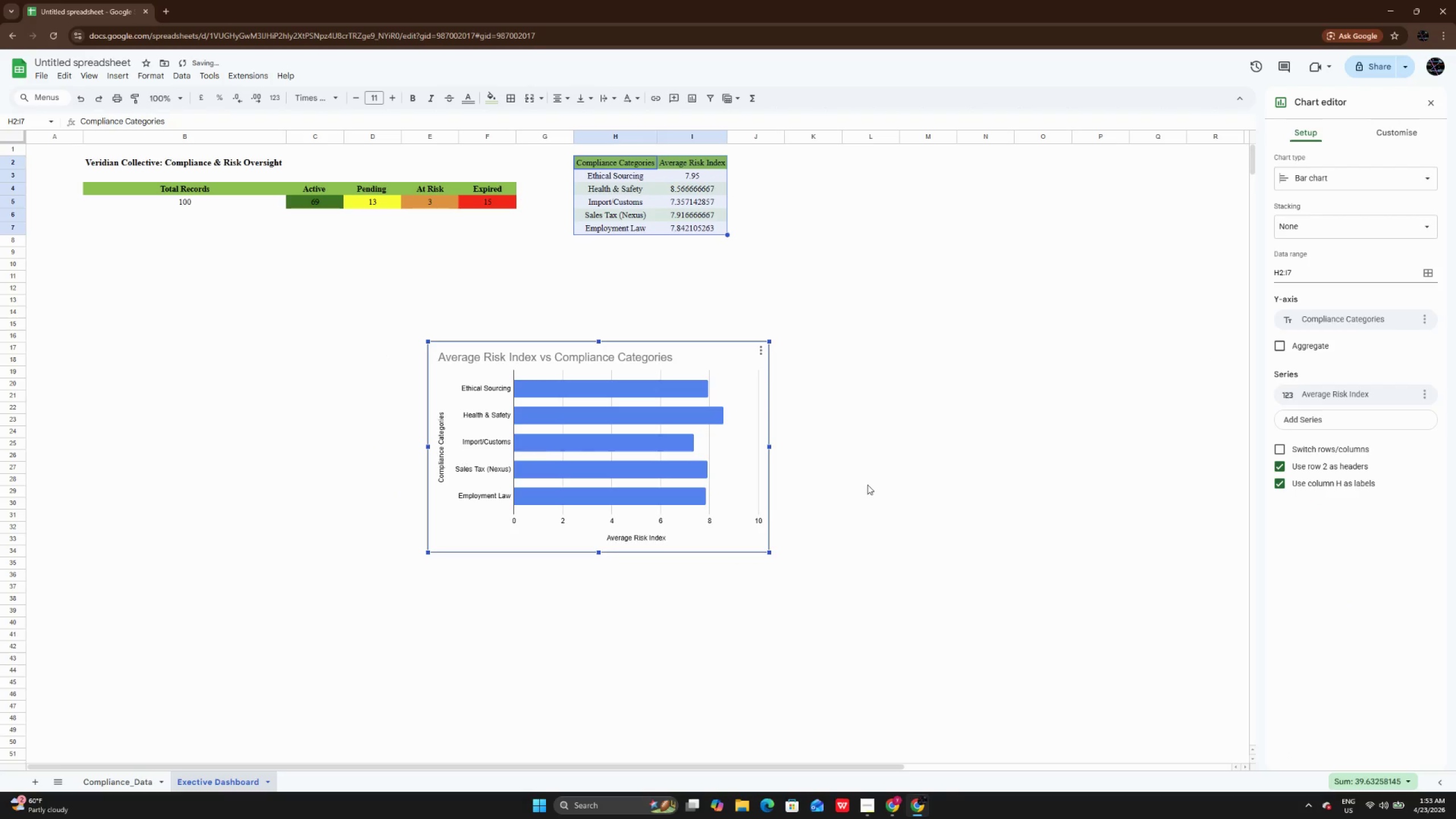 
left_click([867, 485])
 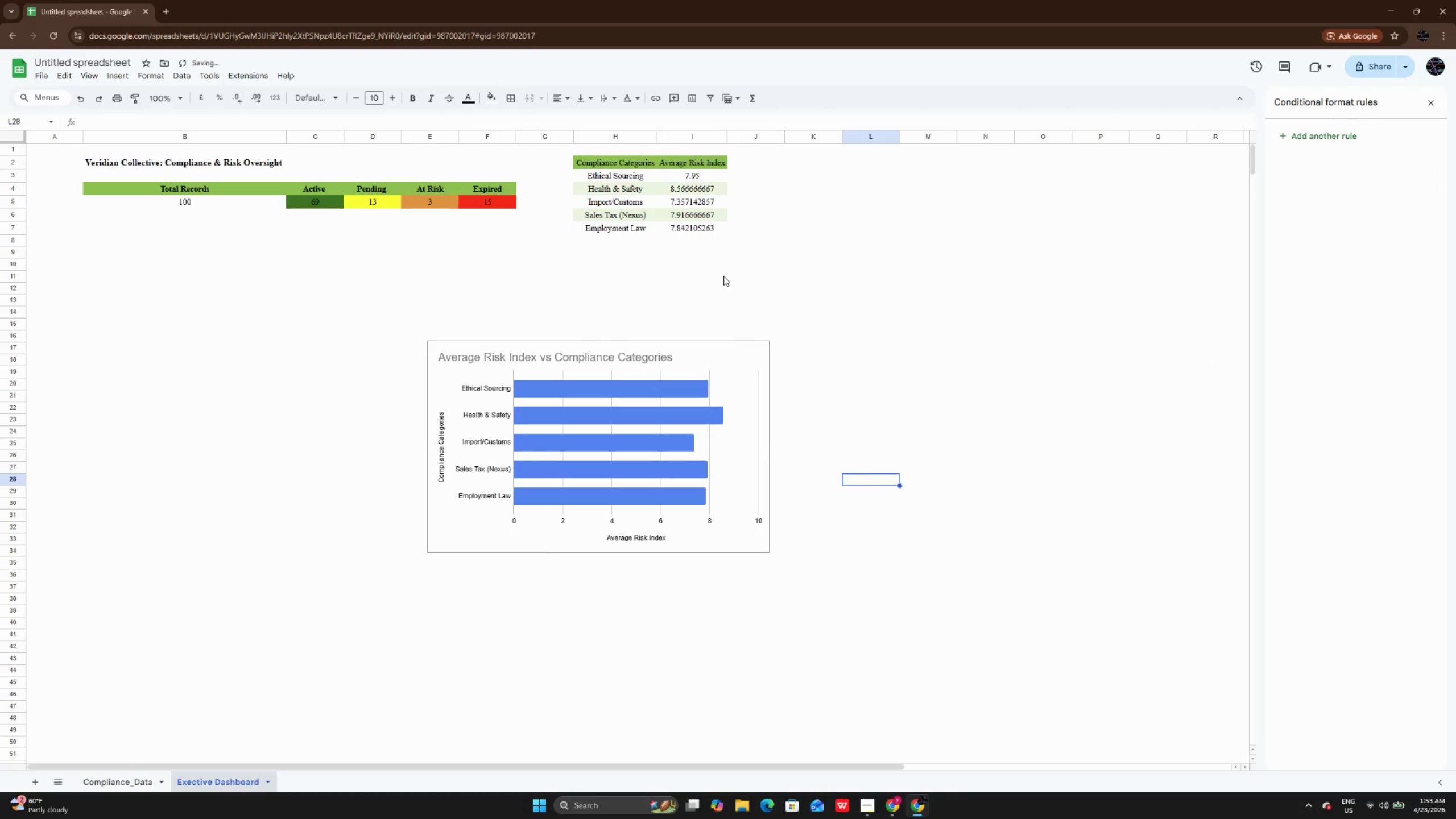 
left_click([717, 271])
 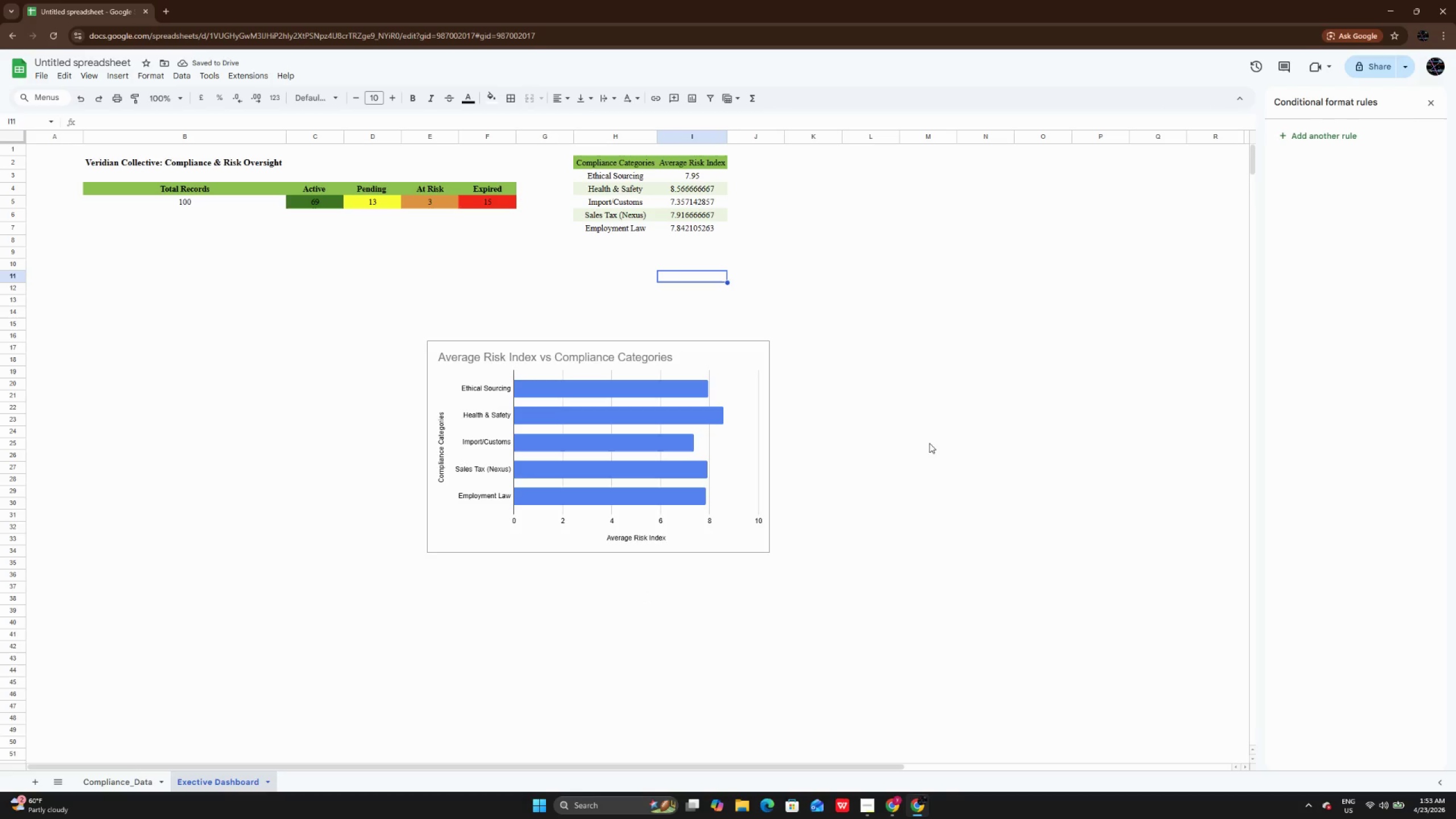 
left_click_drag(start_coordinate=[584, 345], to_coordinate=[632, 349])
 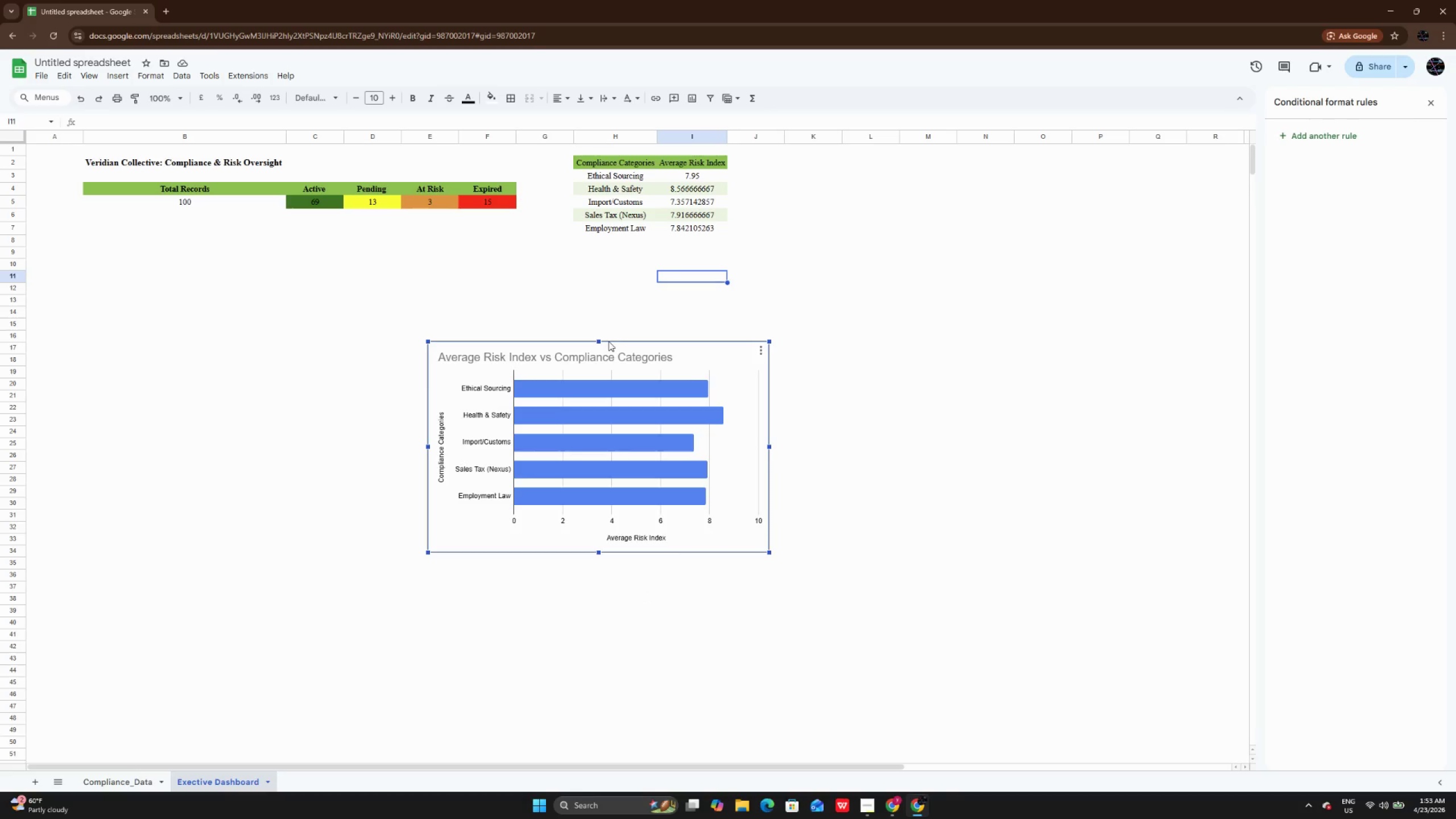 
left_click([609, 341])
 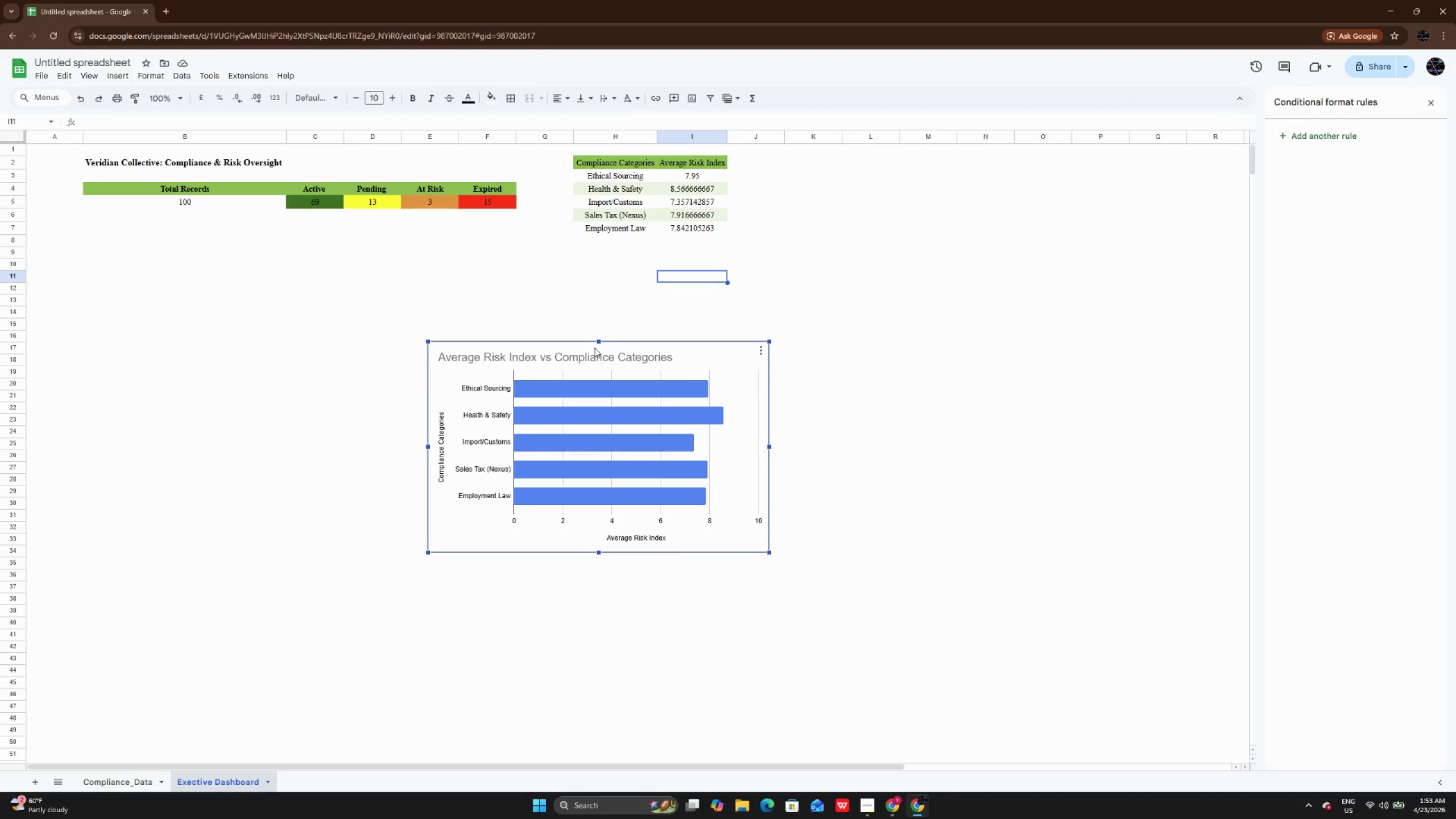 
left_click_drag(start_coordinate=[594, 348], to_coordinate=[648, 345])
 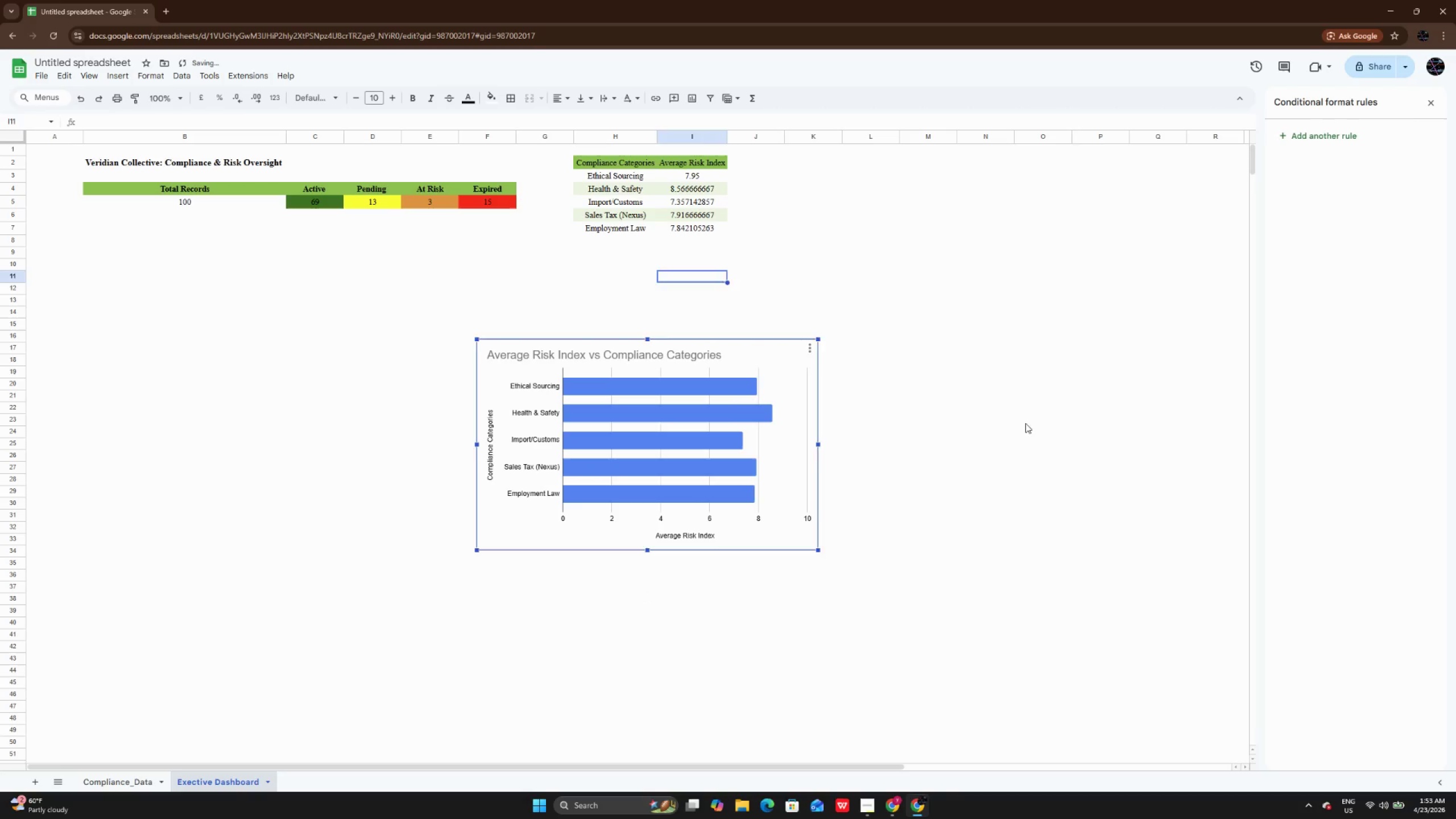 
left_click([1025, 423])
 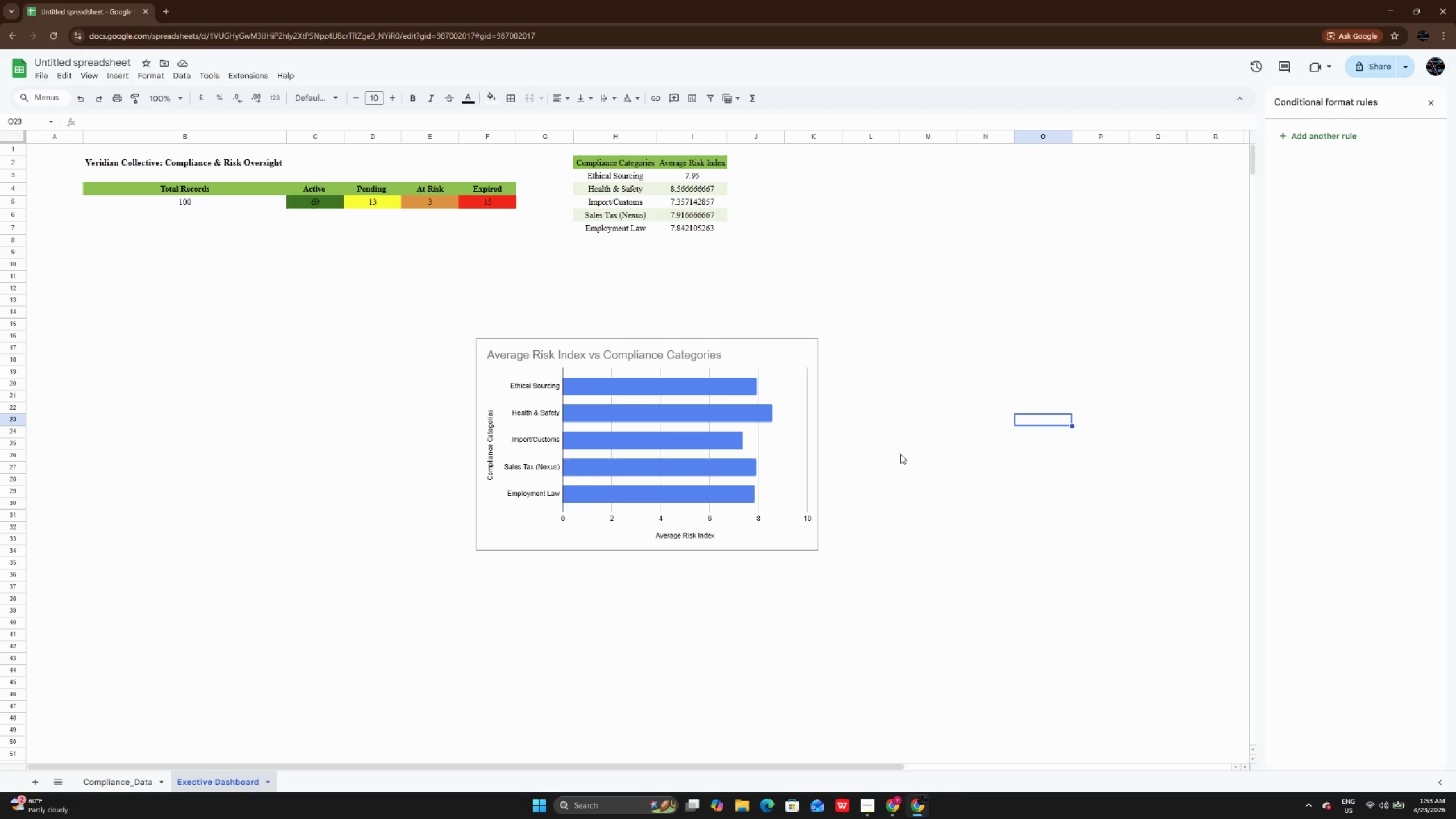 
wait(10.53)
 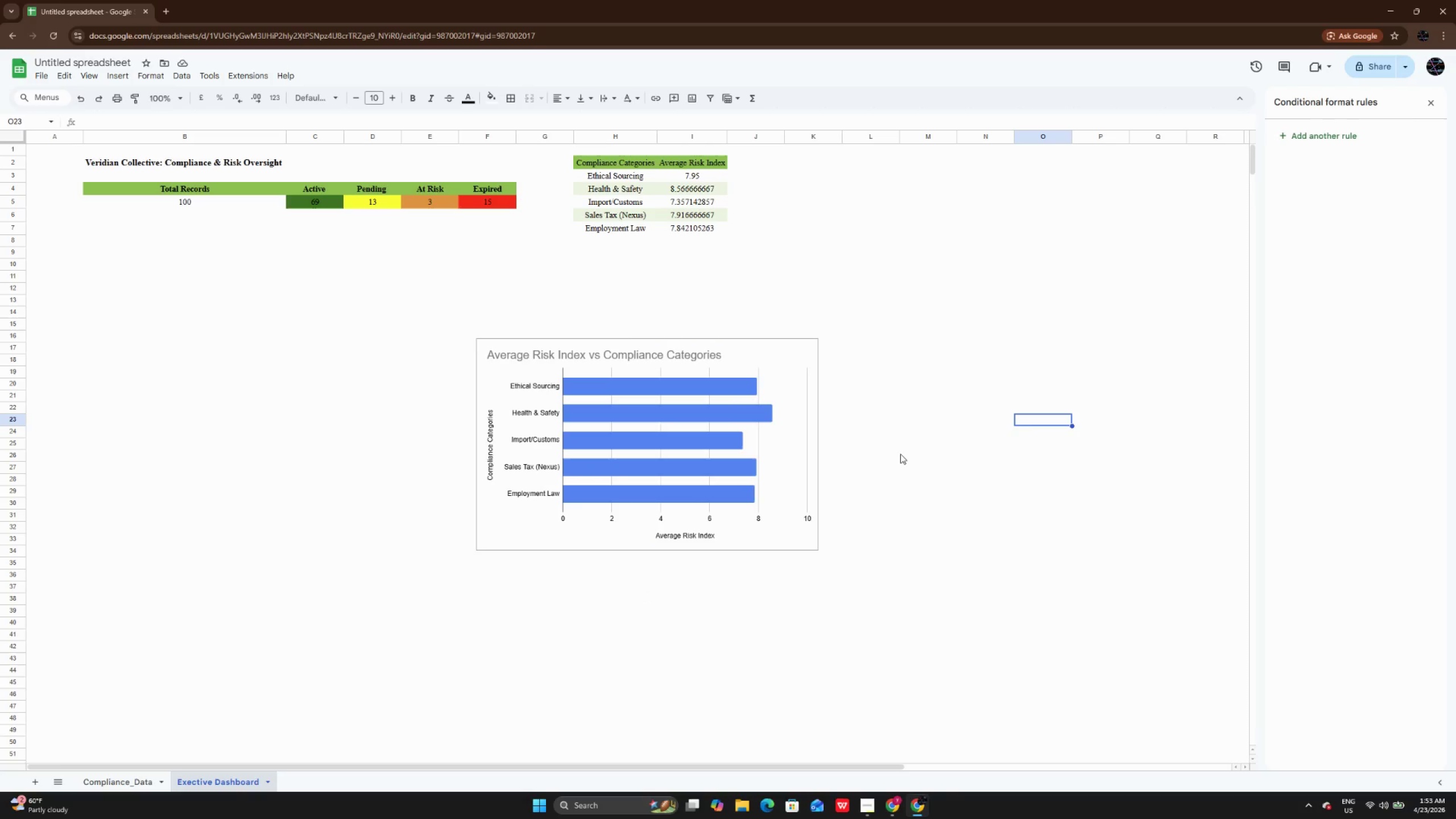 
double_click([876, 147])
 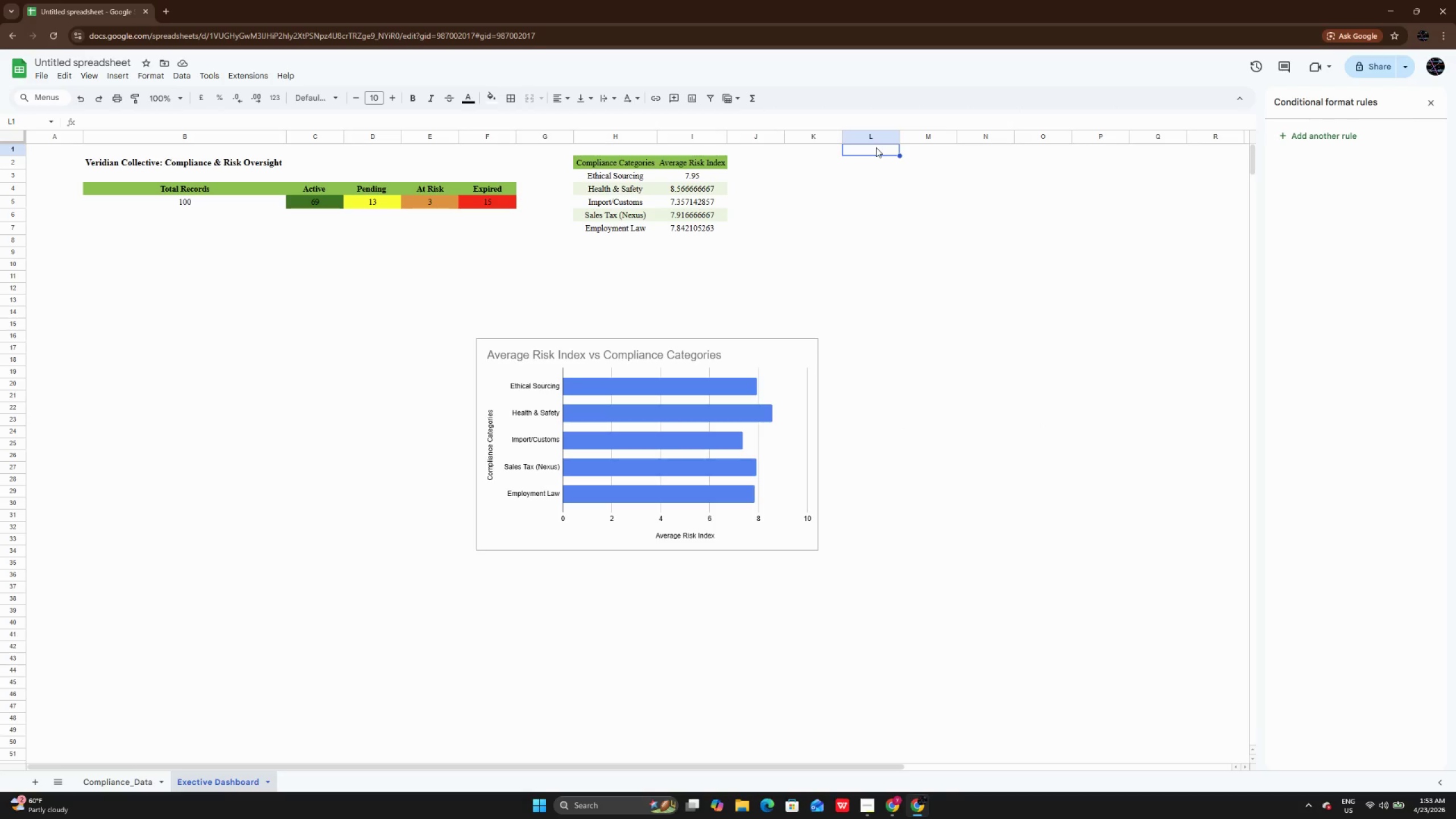 
triple_click([876, 147])
 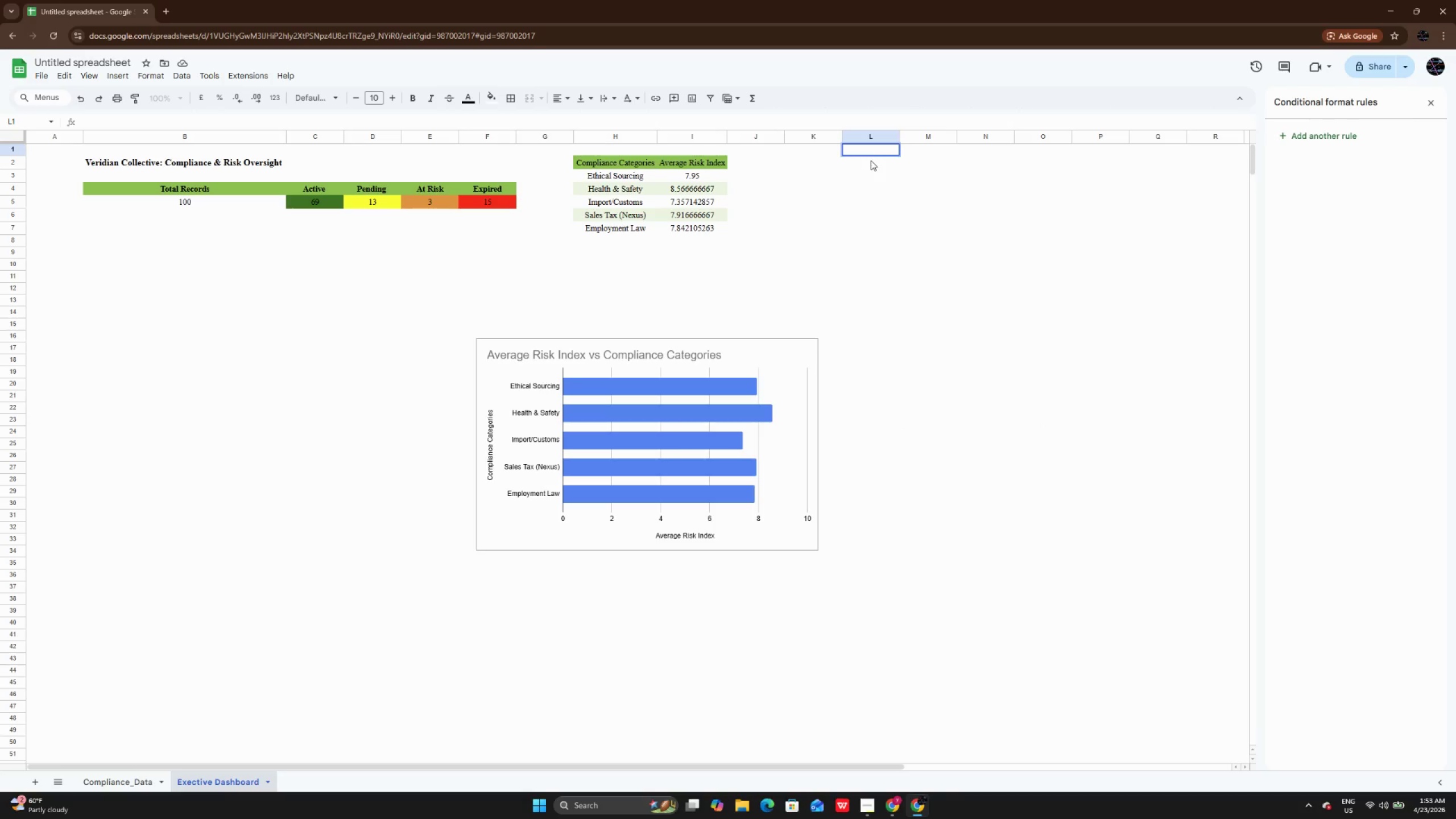 
left_click([871, 160])
 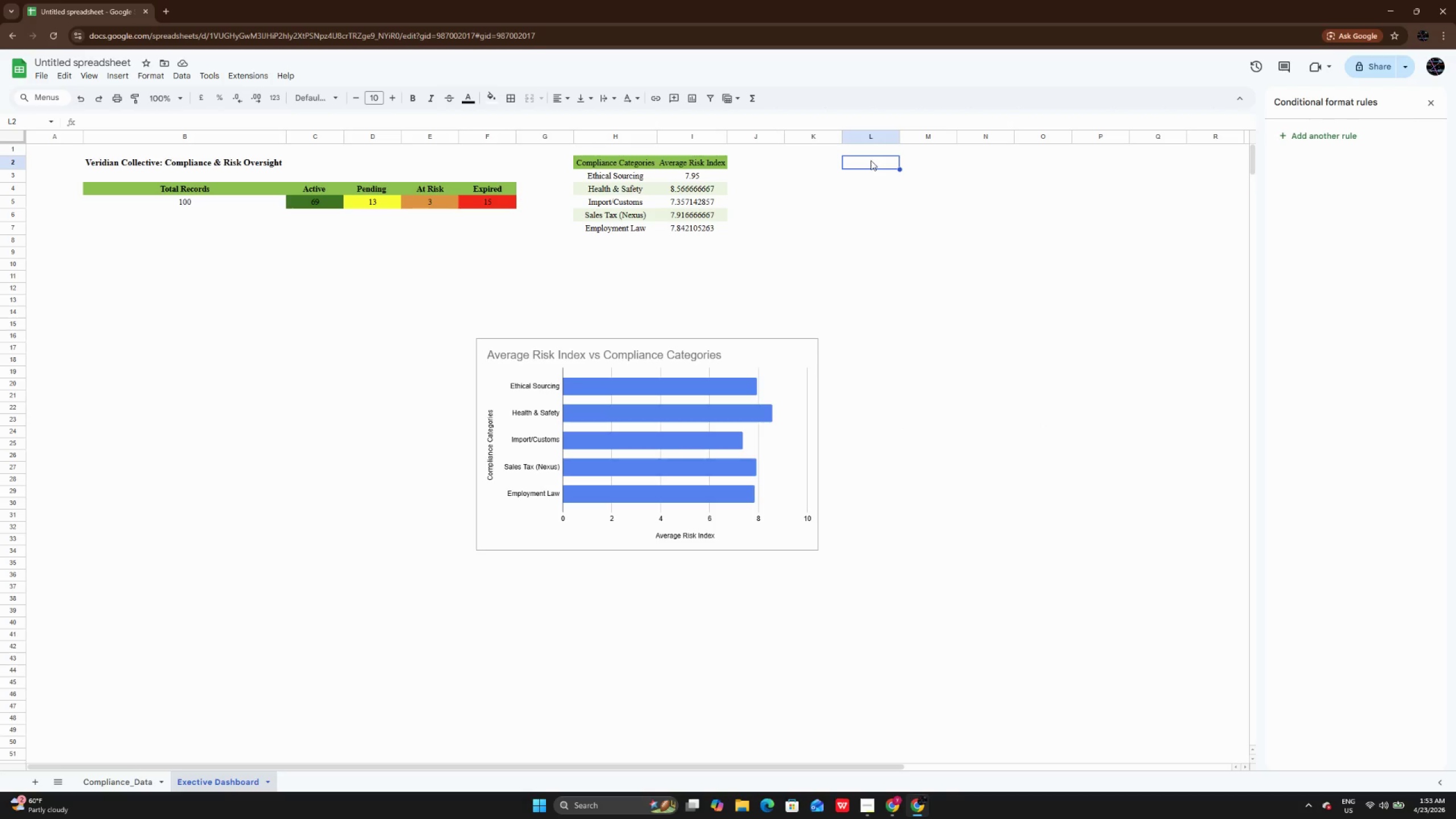 
left_click([871, 160])
 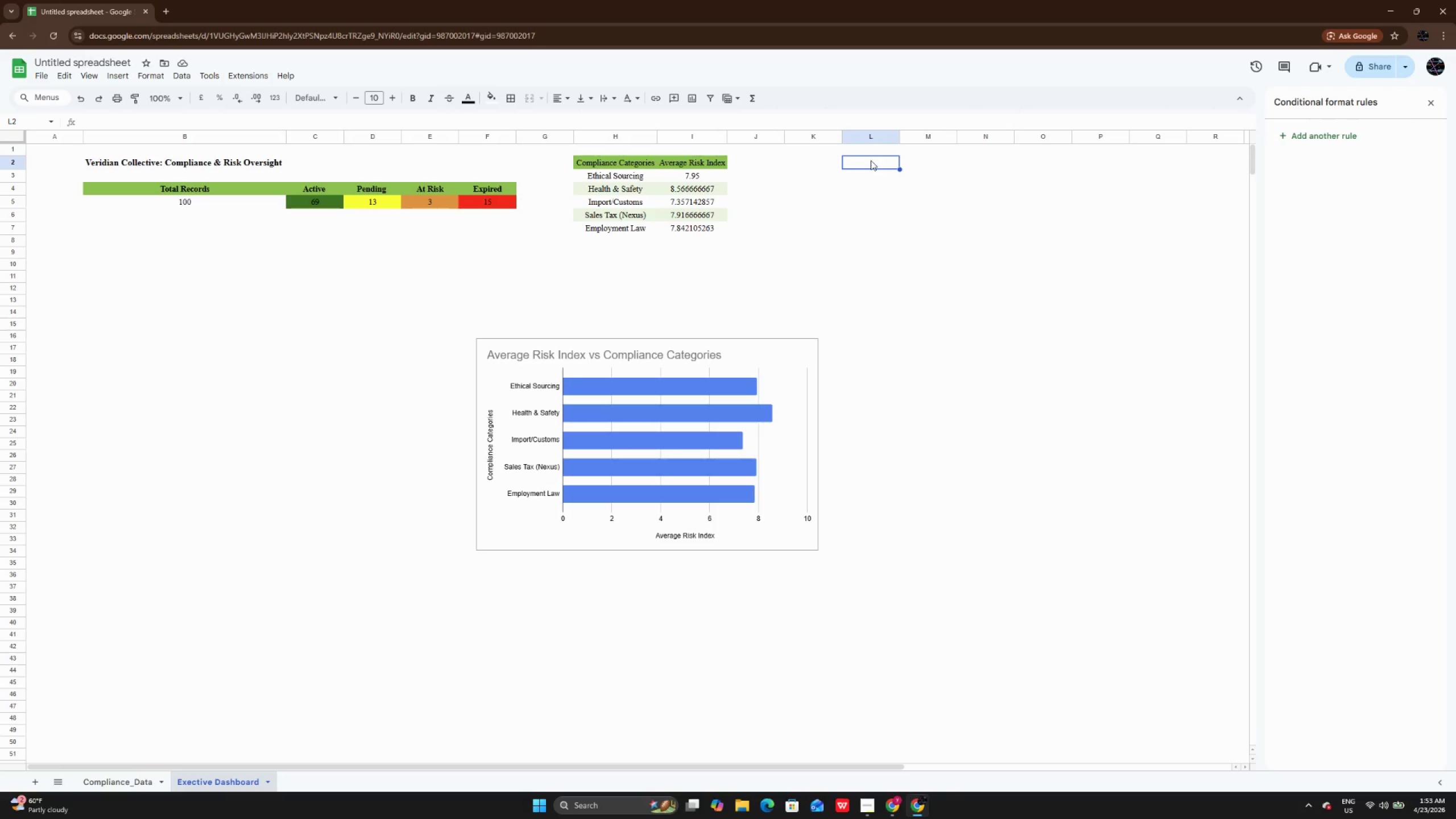 
double_click([871, 160])
 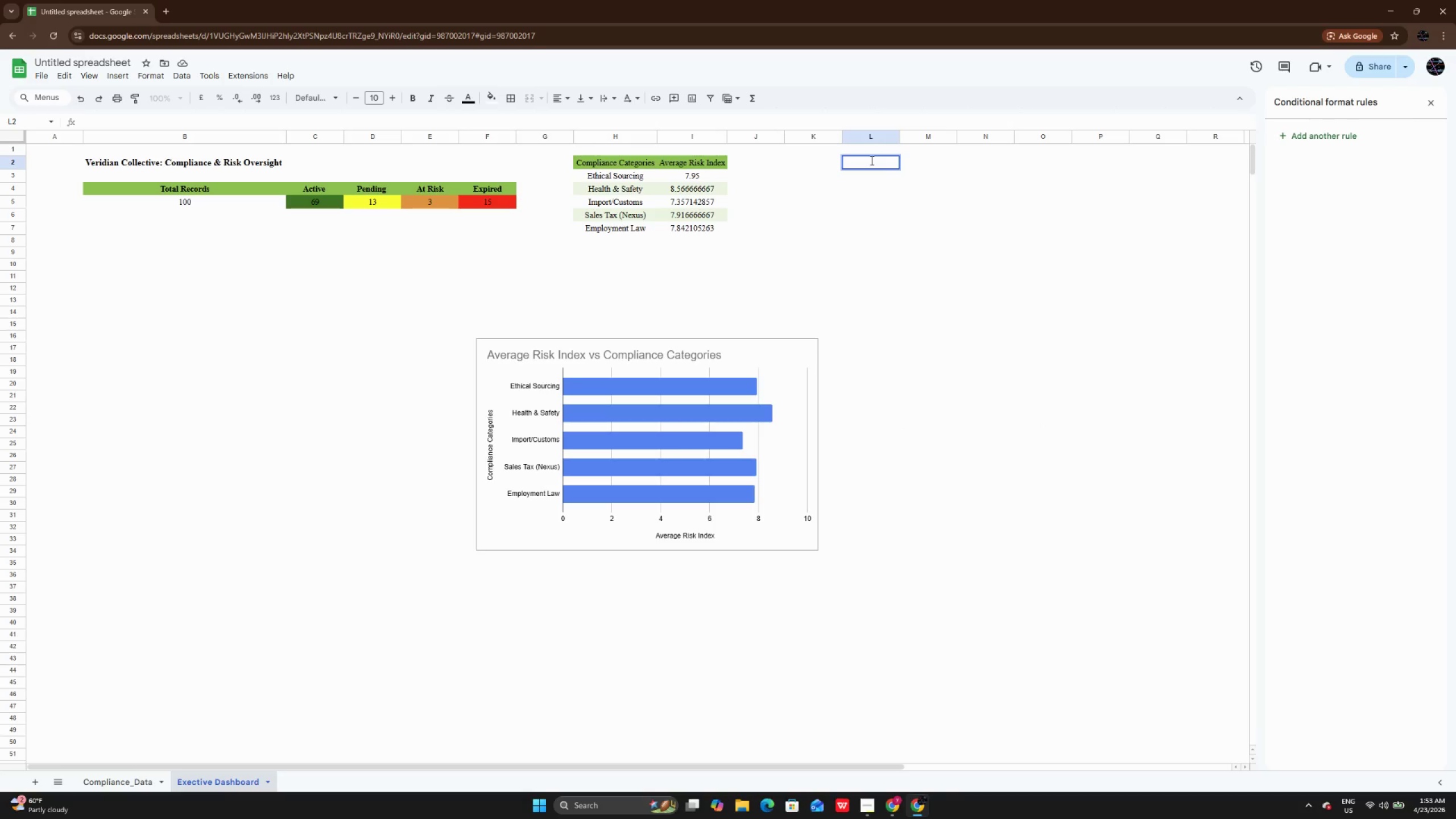 
type(Number )
 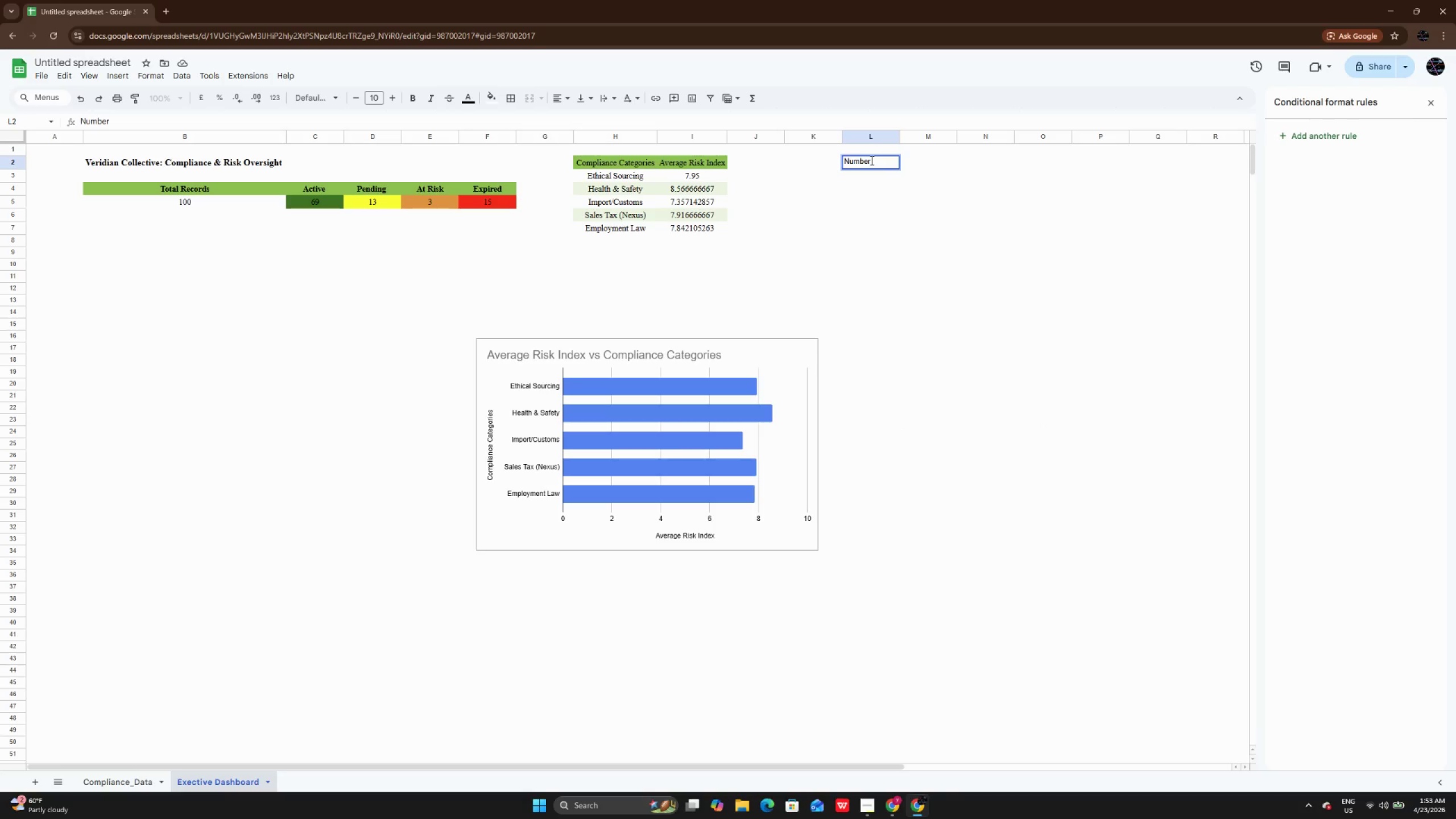 
key(Enter)
 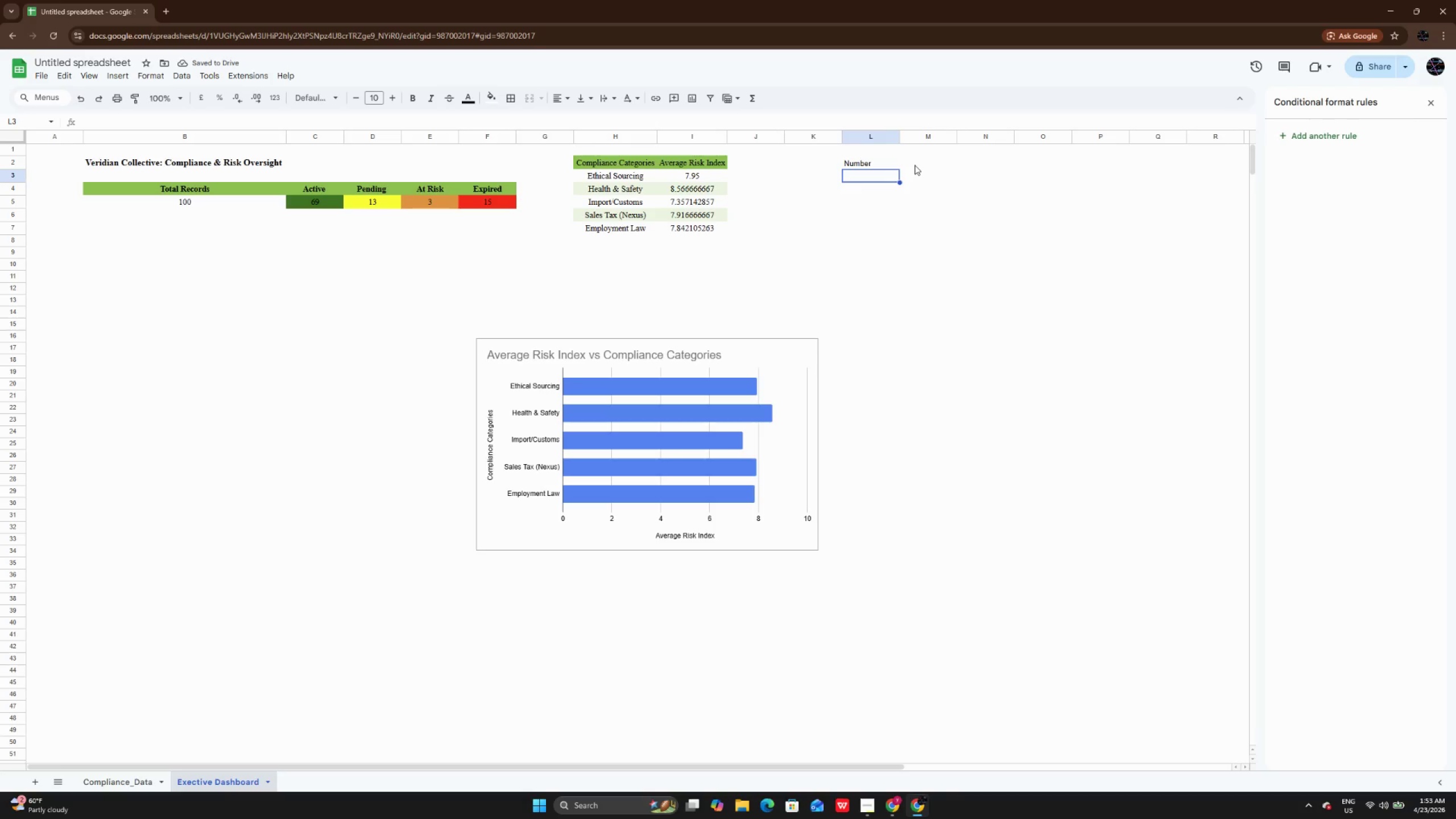 
double_click([915, 163])
 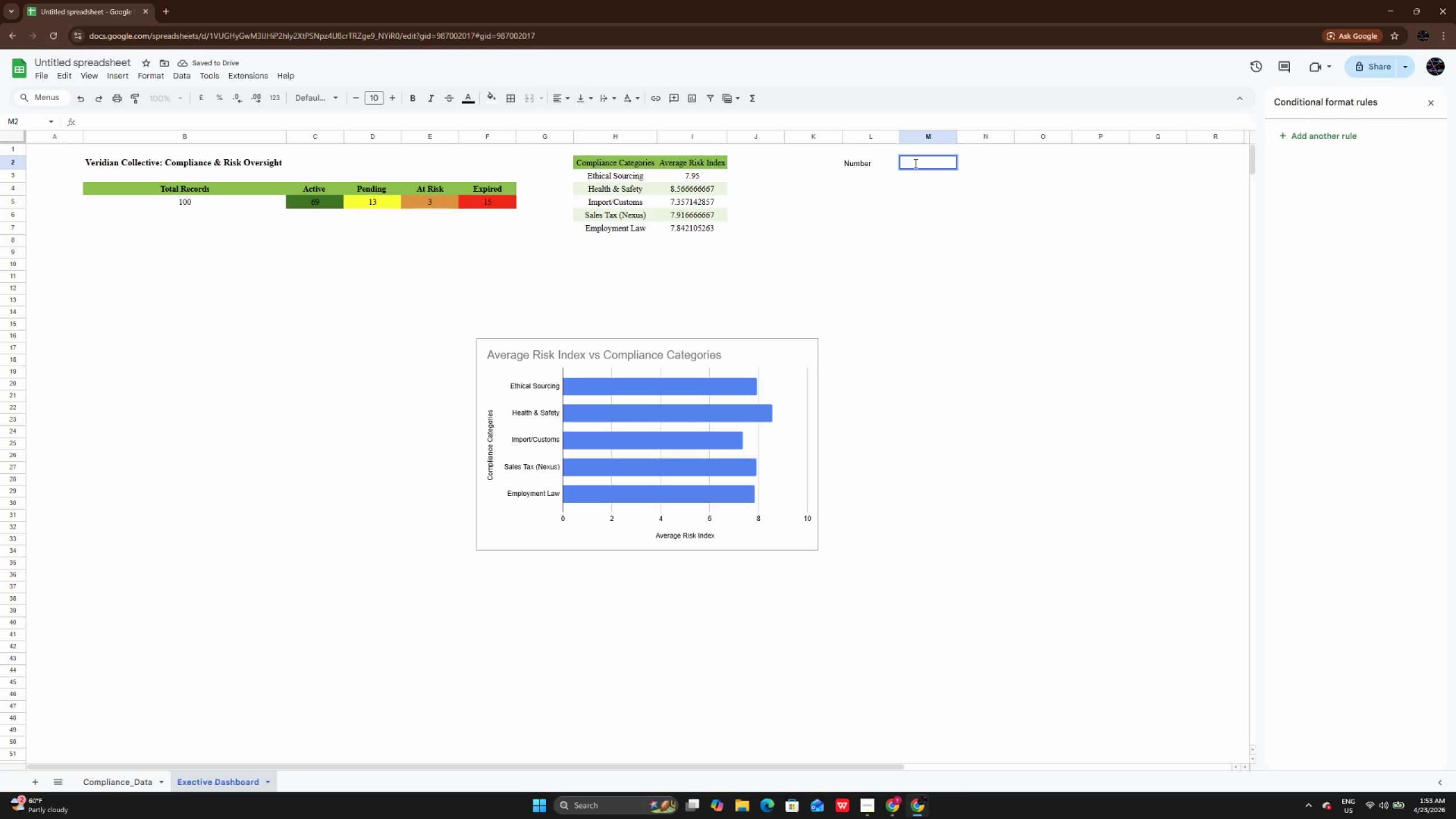 
type(Month)
 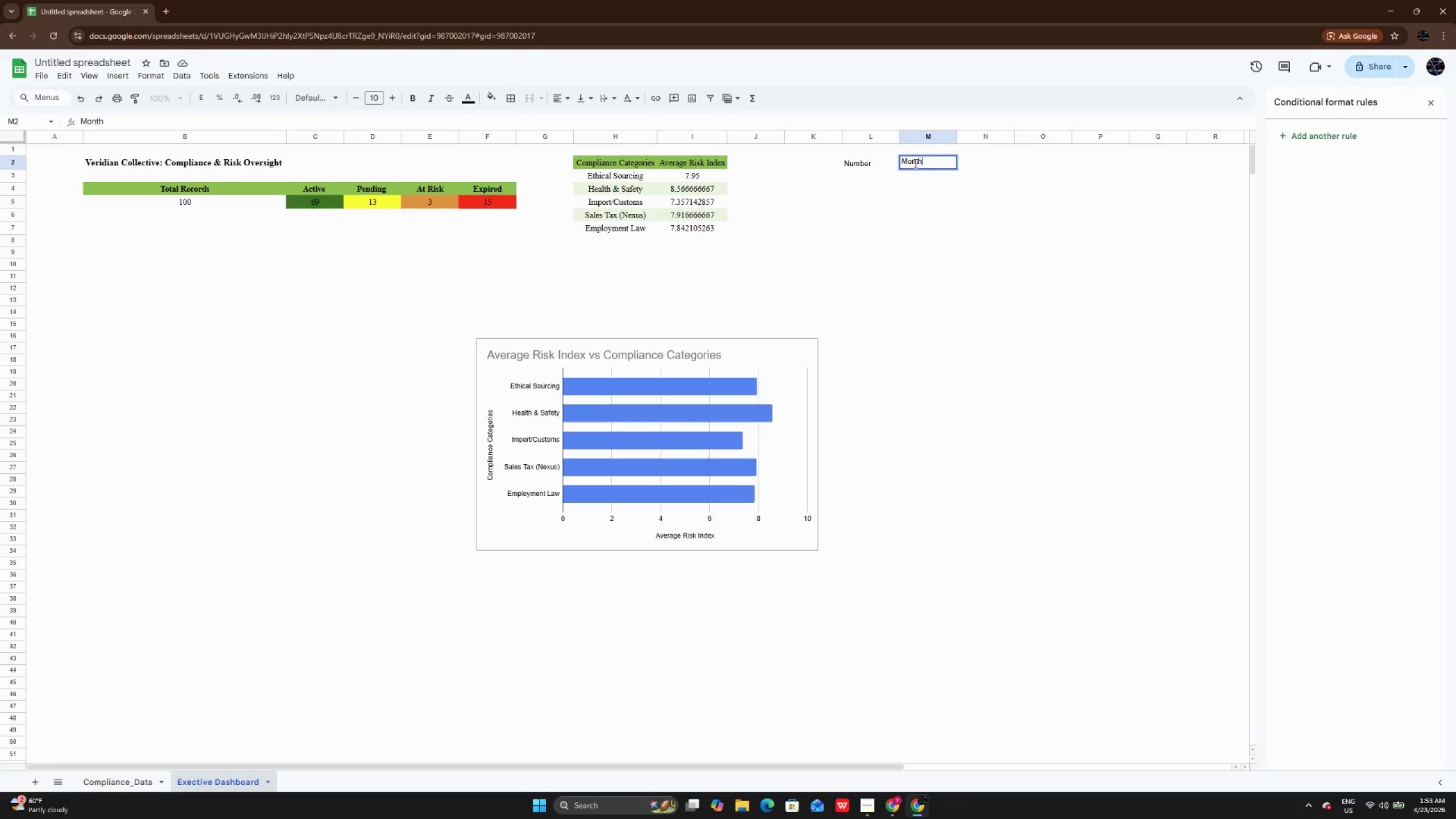 
key(Enter)
 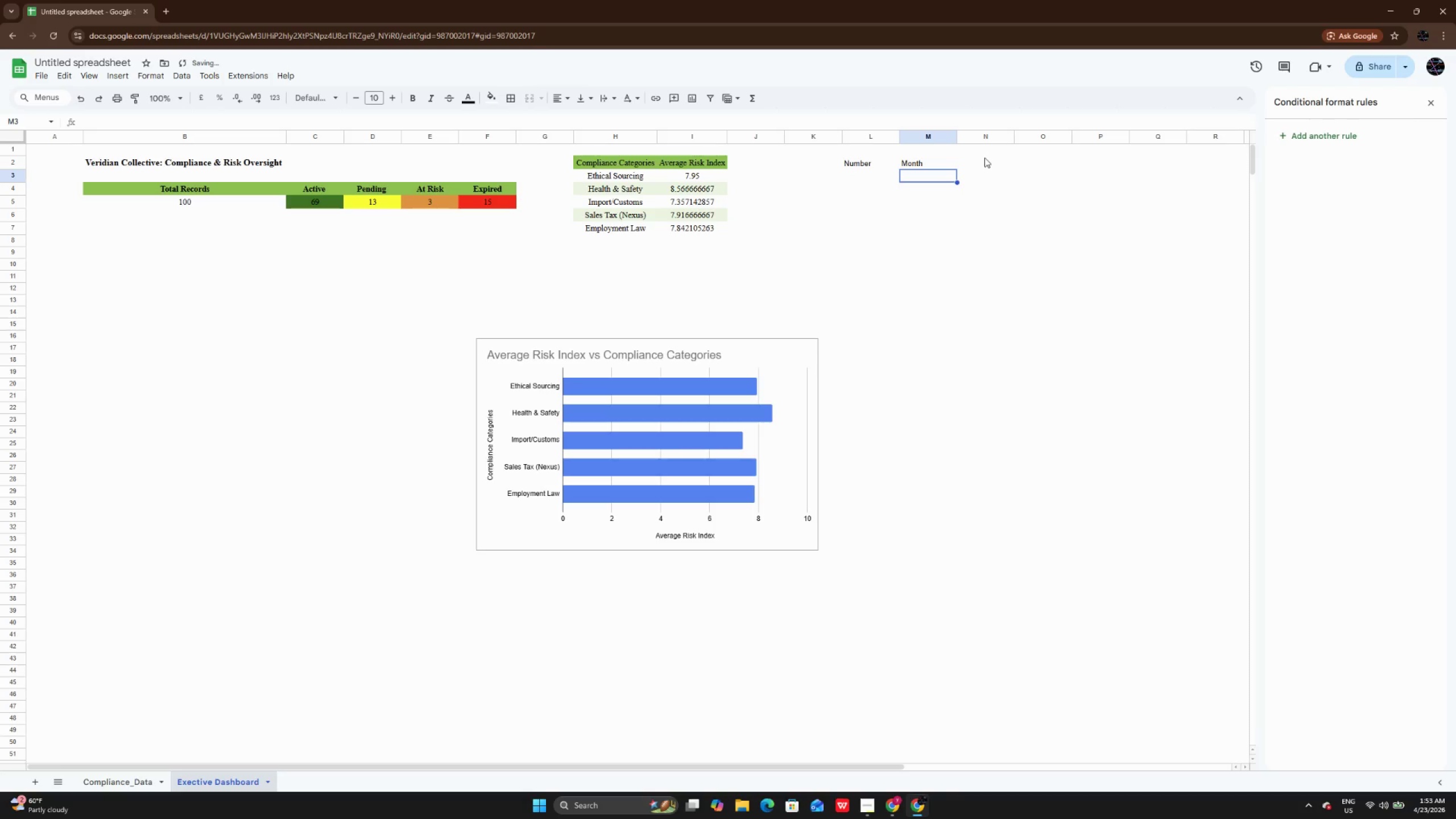 
double_click([983, 162])
 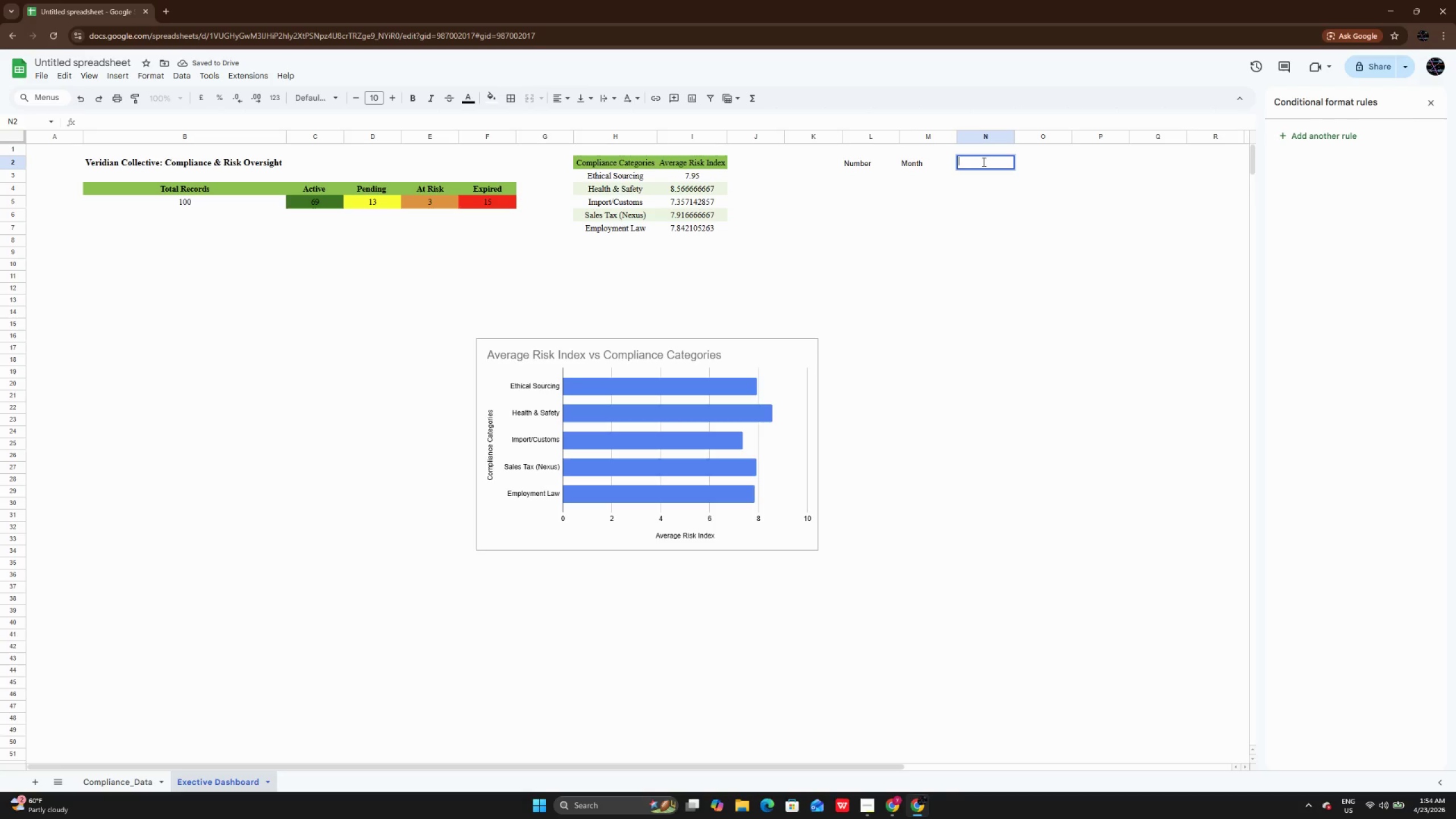 
type(Expirations Day)
 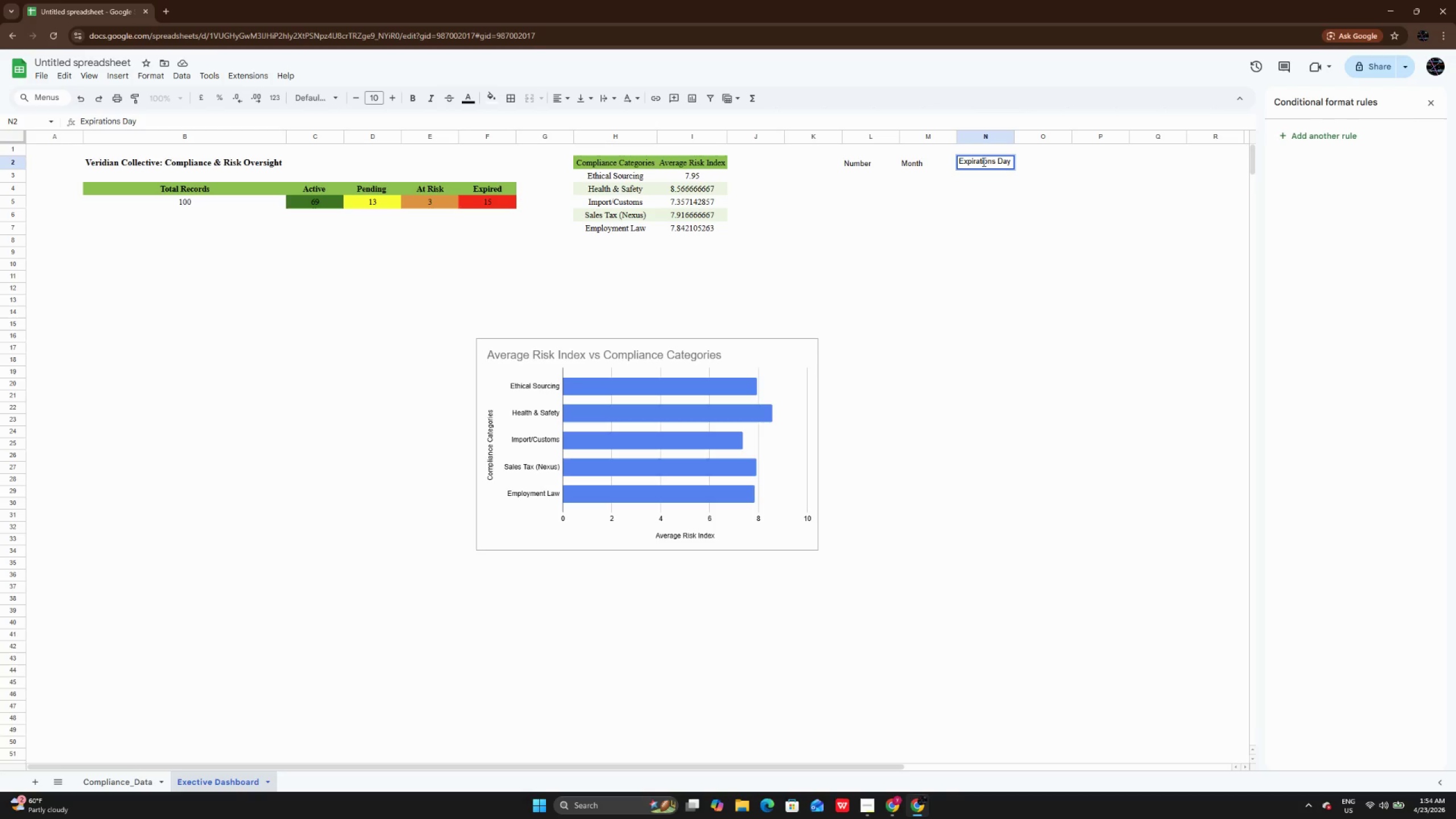 
key(Backspace)
 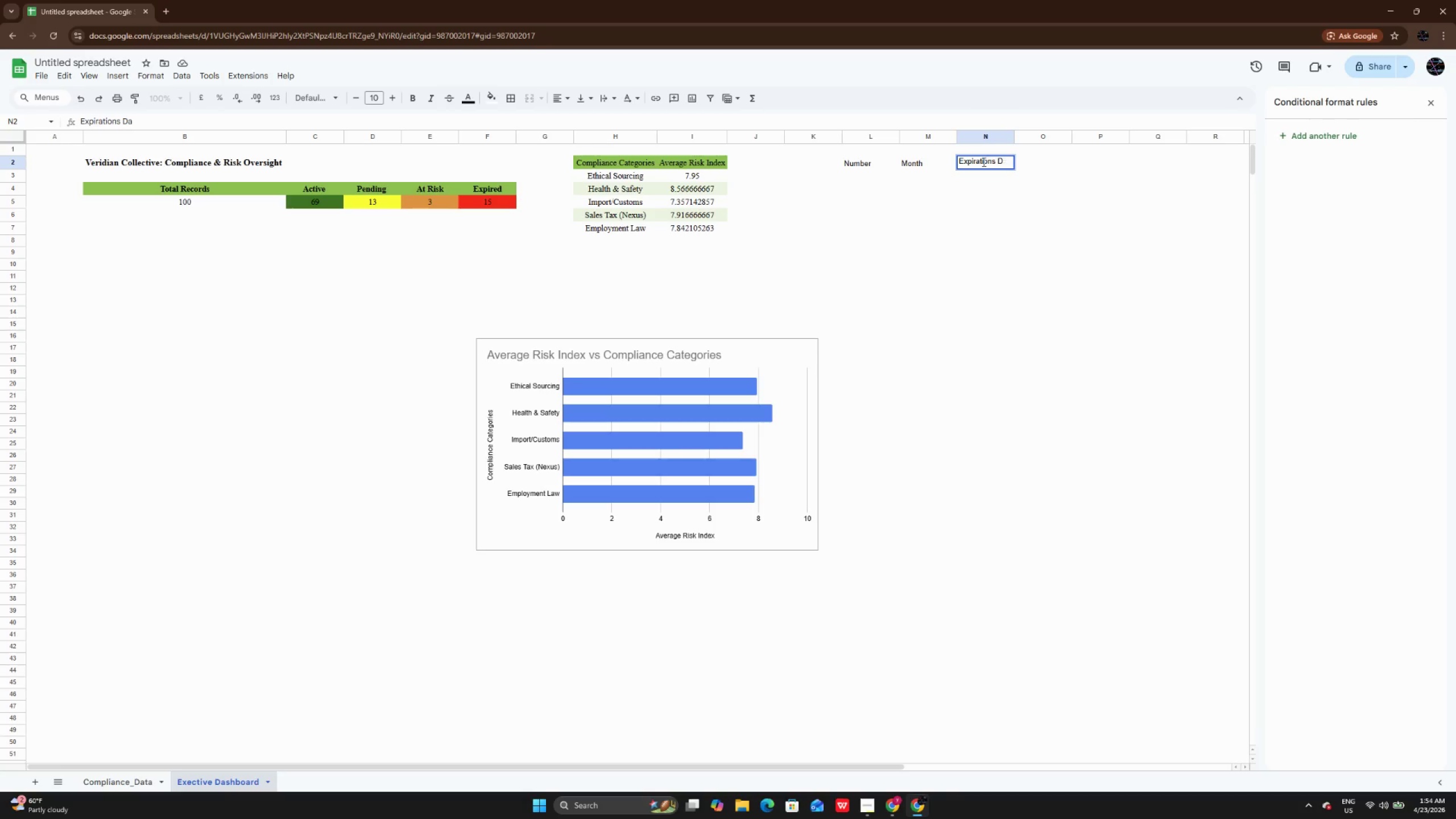 
key(Backspace)
 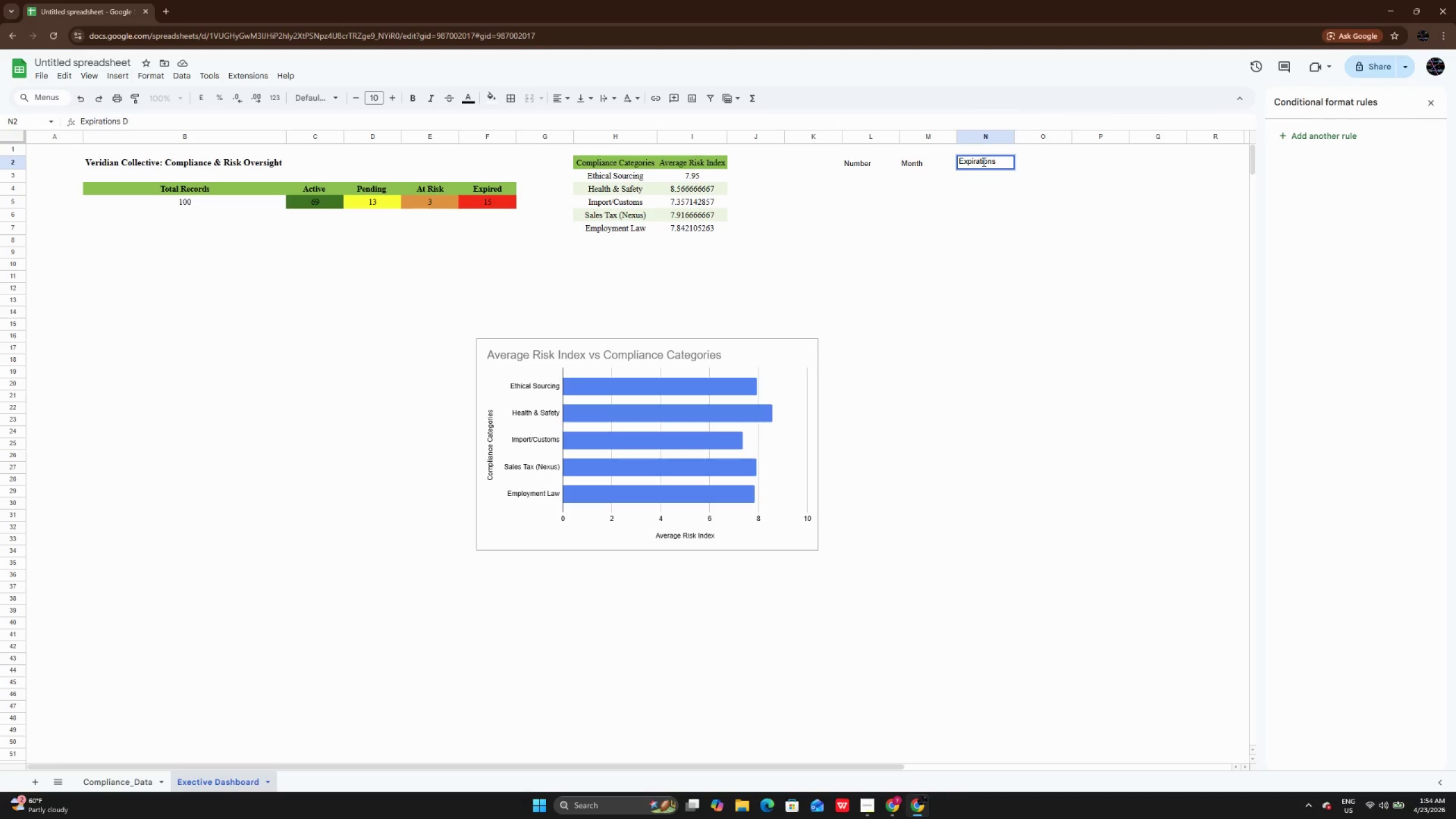 
key(Backspace)
 